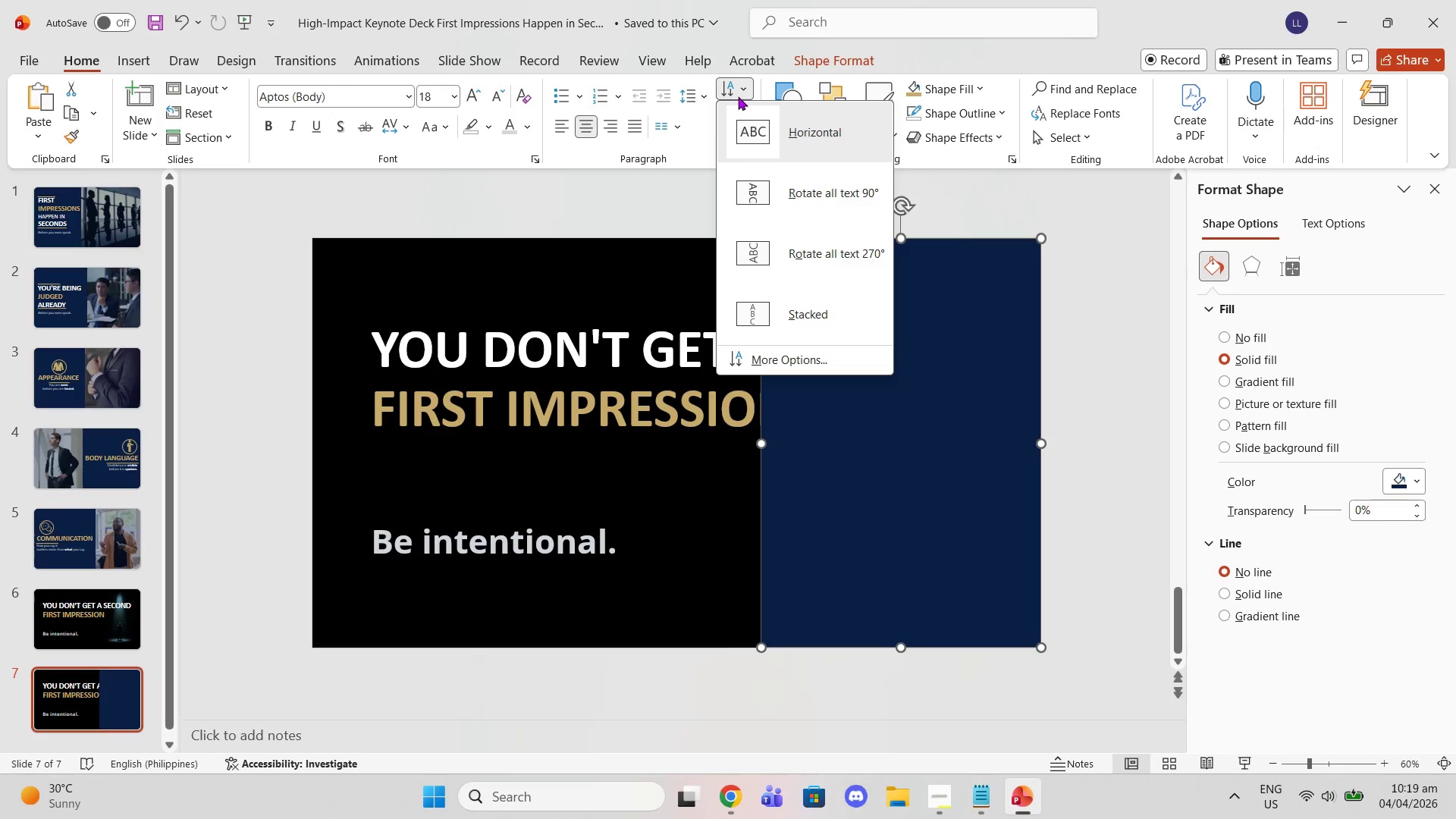 
left_click([738, 96])
 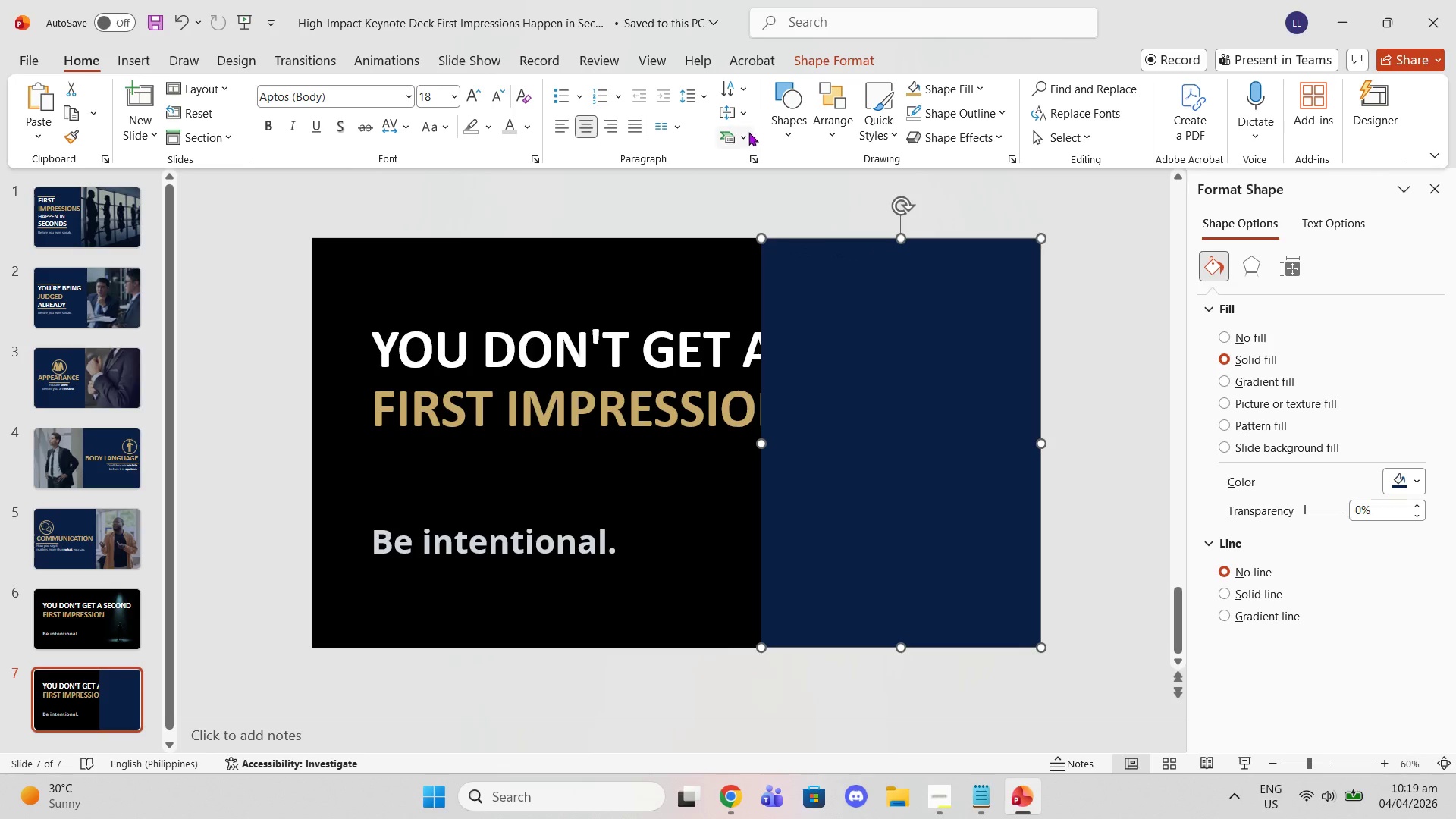 
left_click([740, 133])
 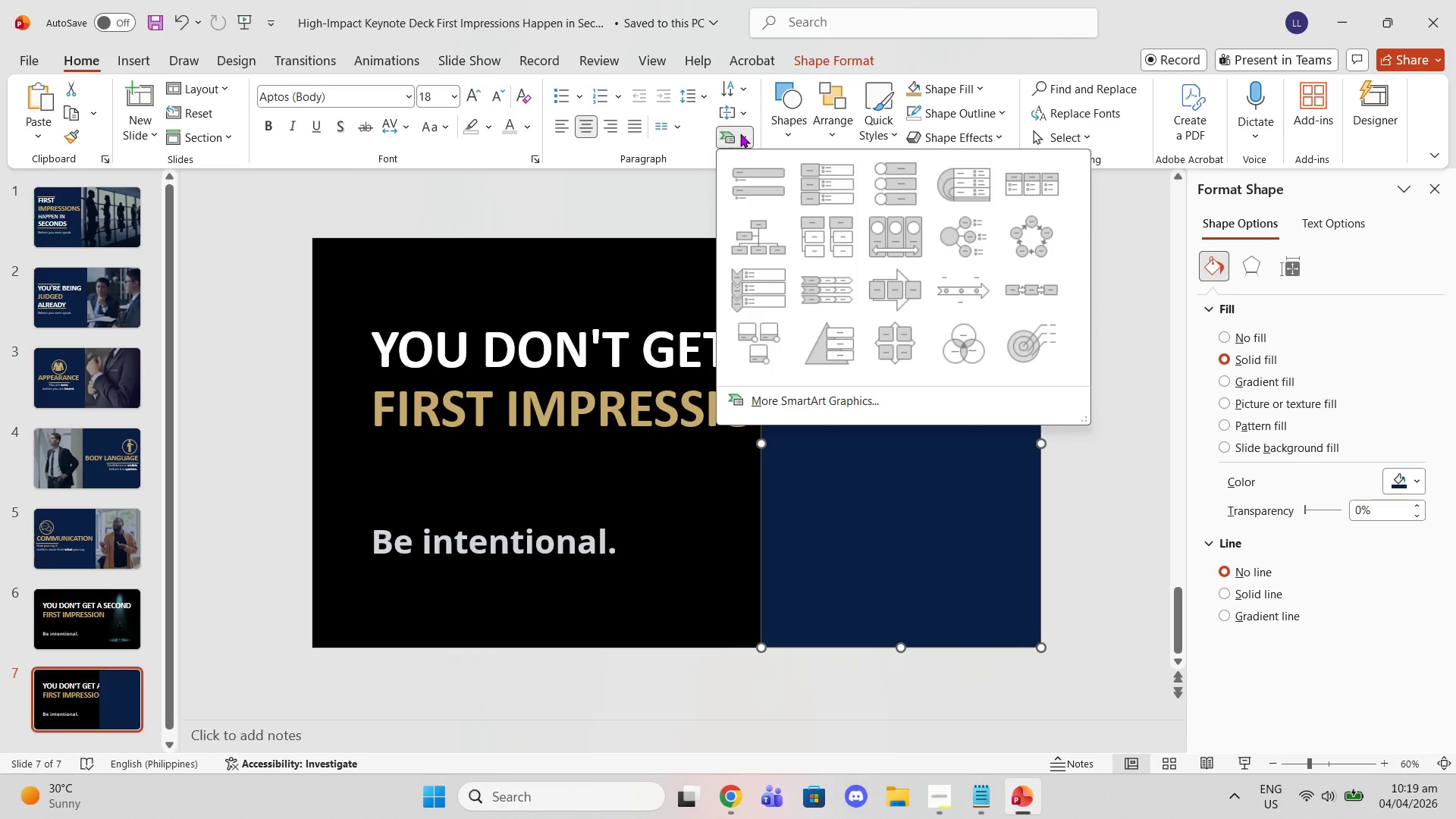 
left_click([740, 133])
 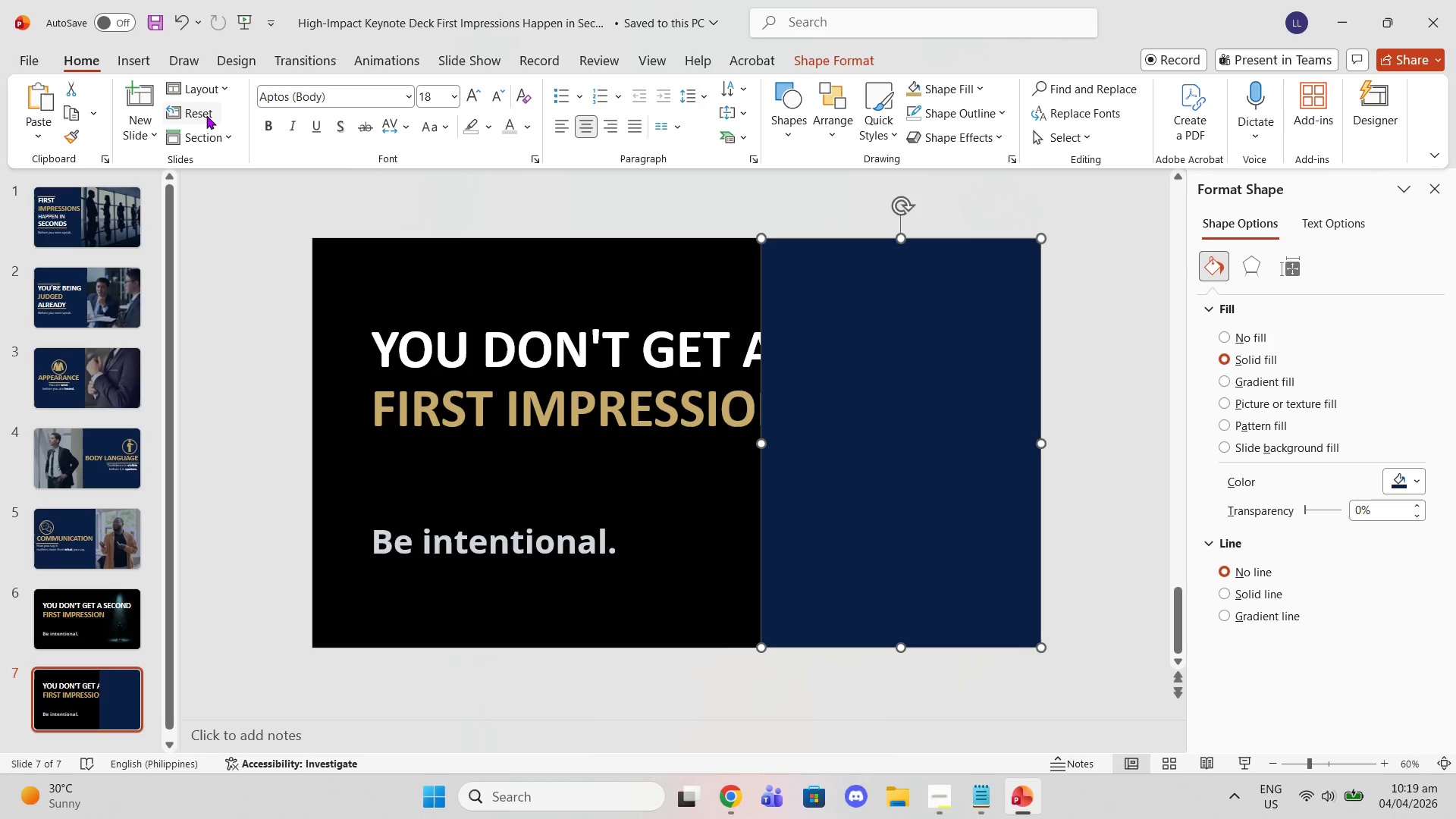 
left_click([211, 96])
 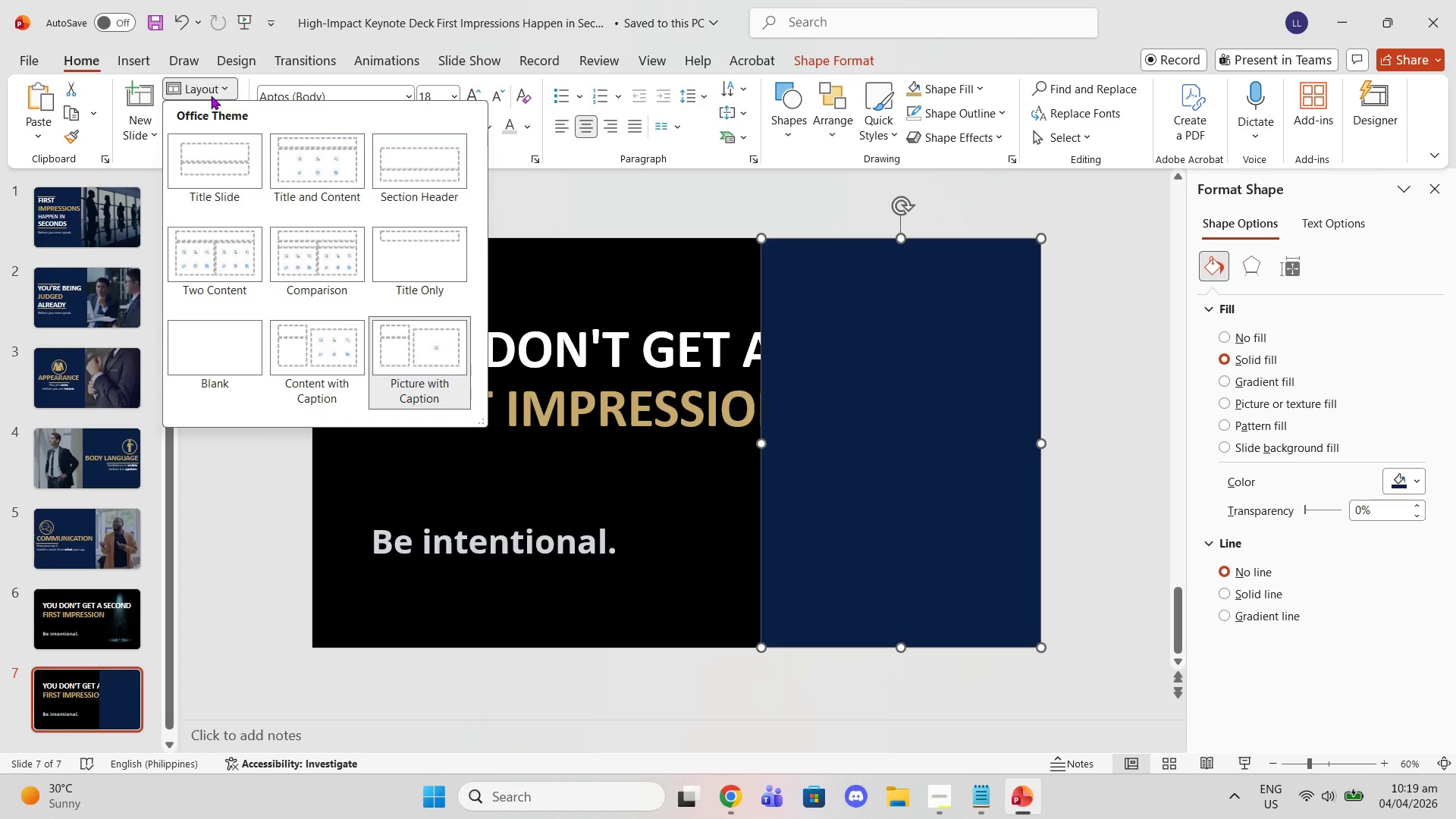 
left_click([211, 96])
 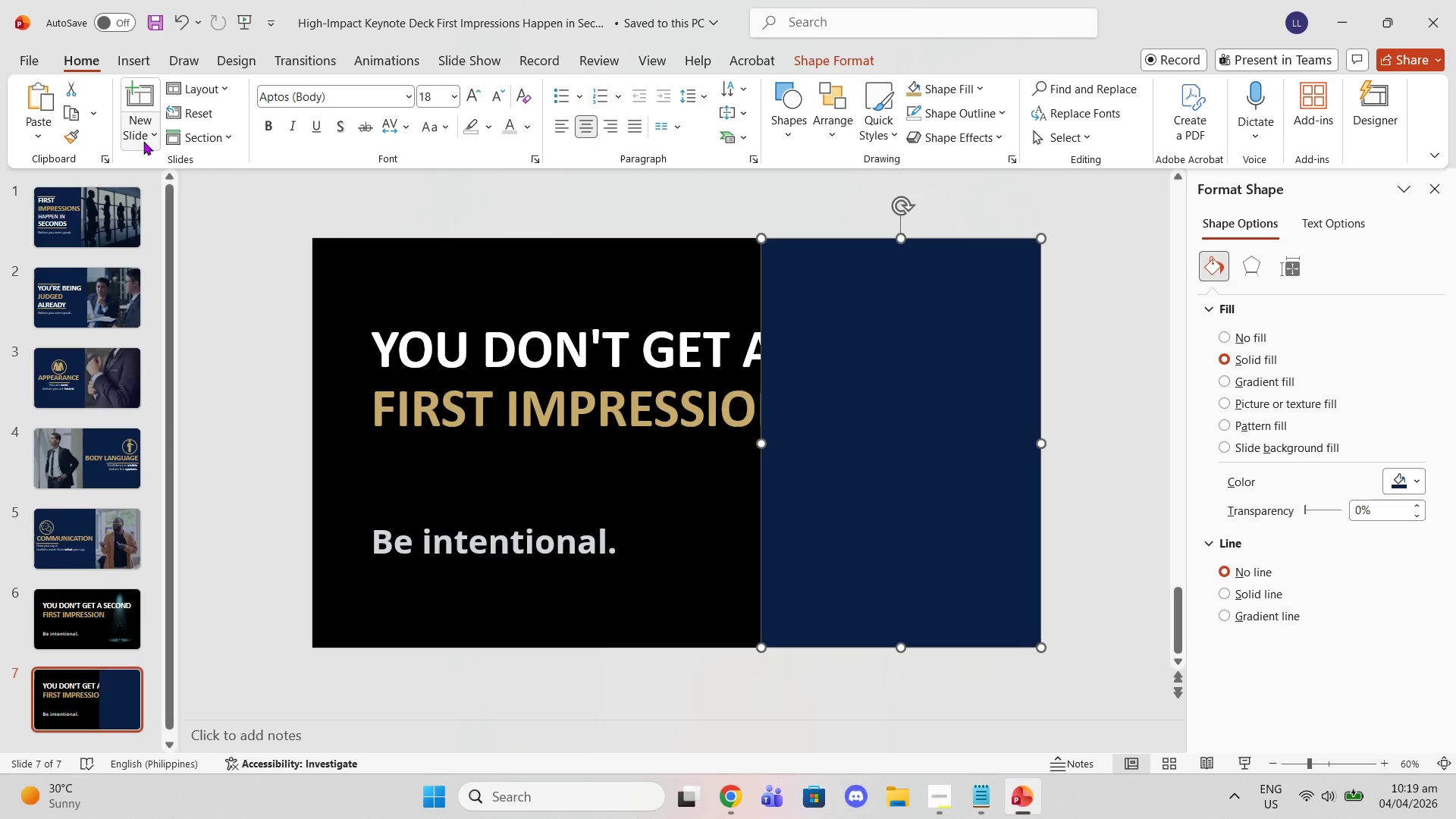 
mouse_move([127, 119])
 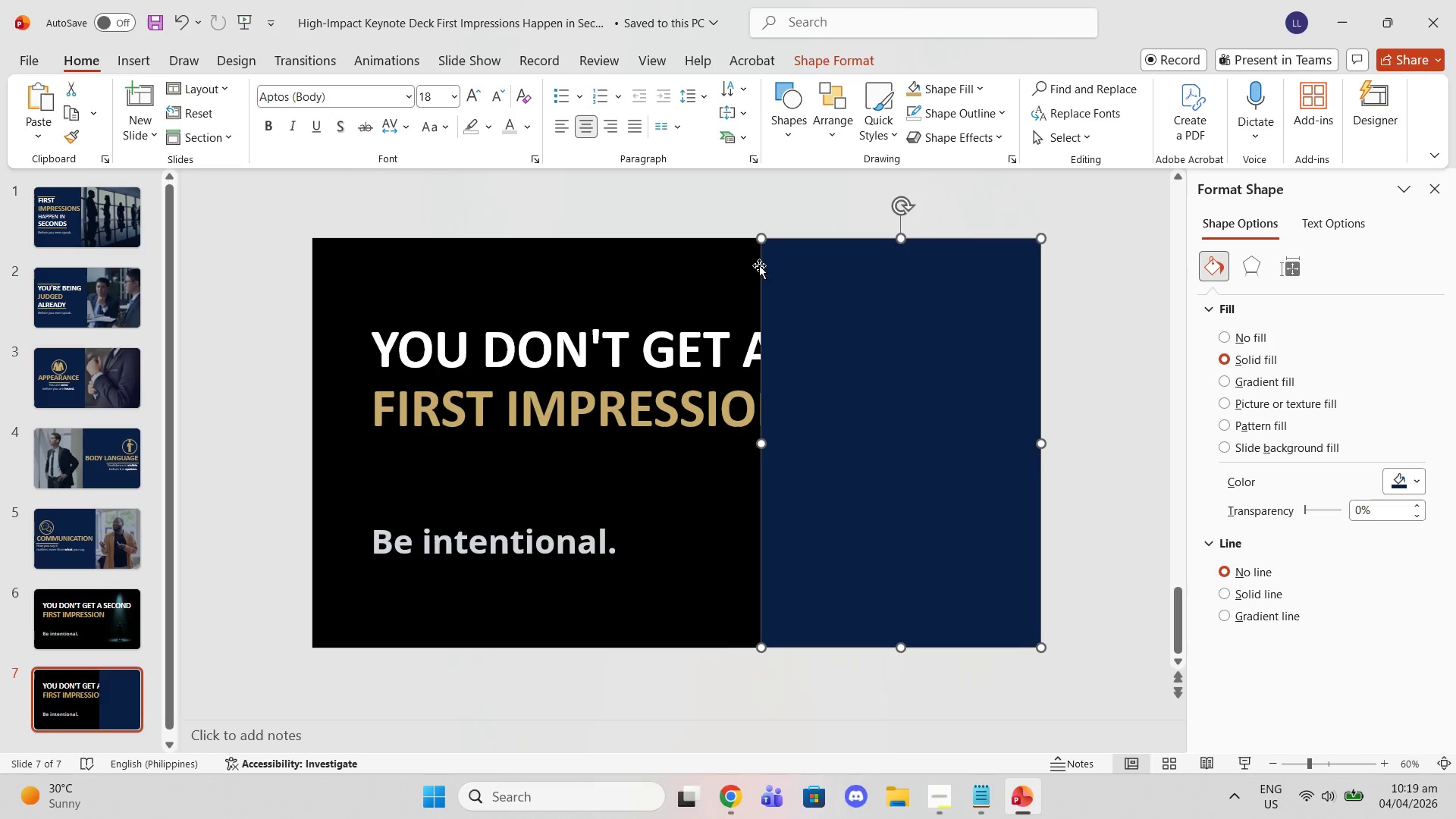 
left_click([584, 375])
 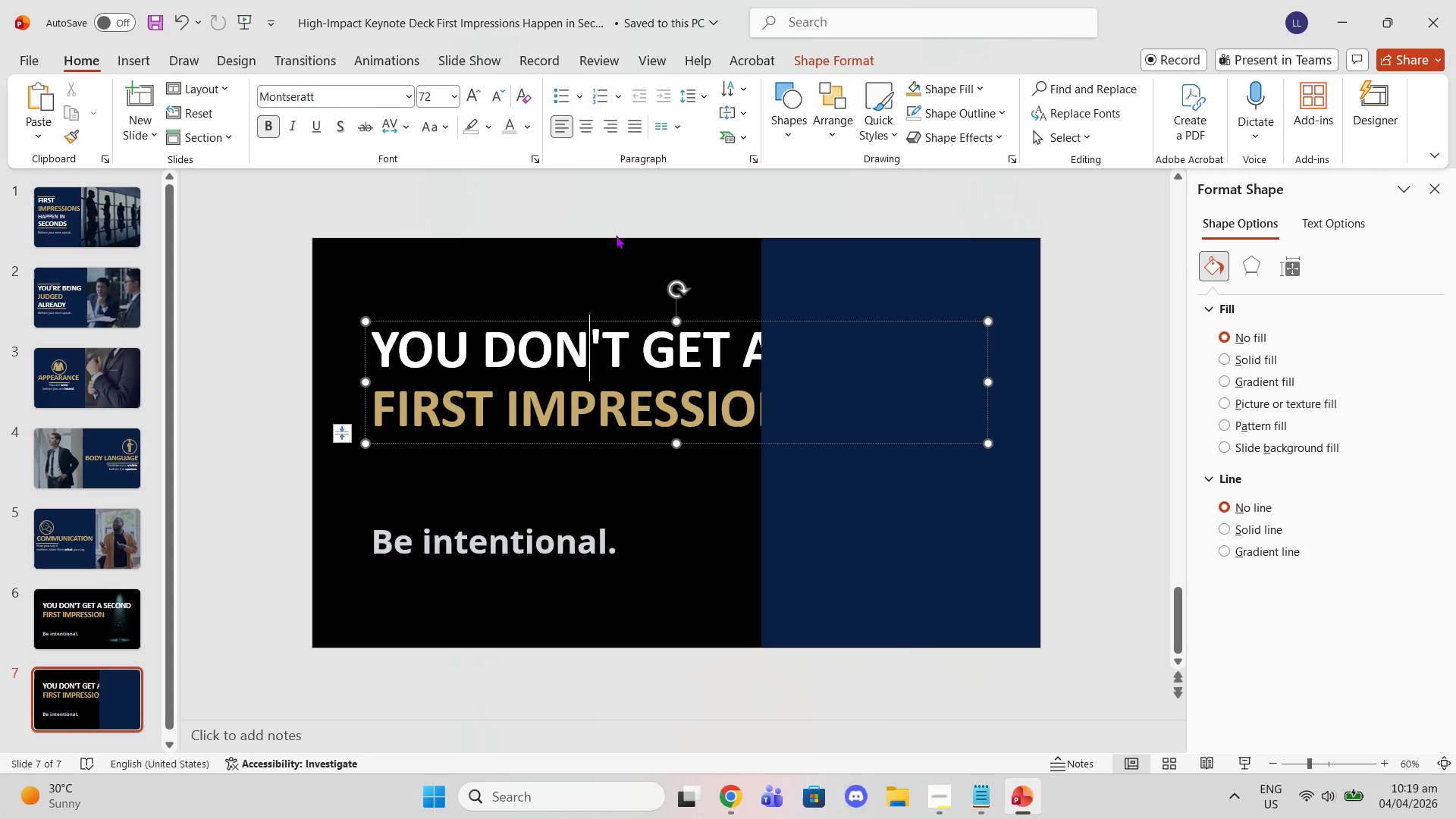 
wait(8.69)
 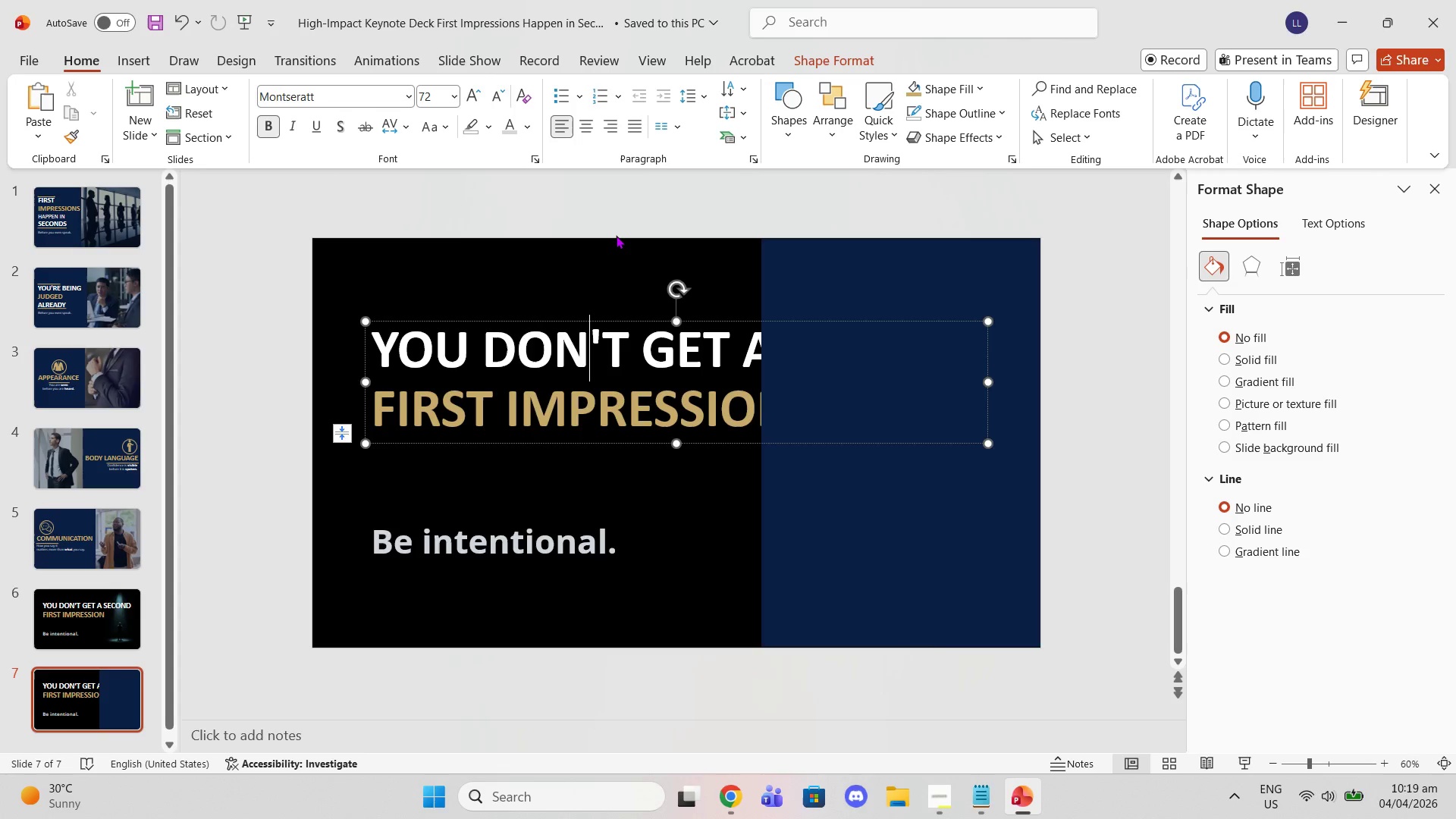 
left_click([717, 543])
 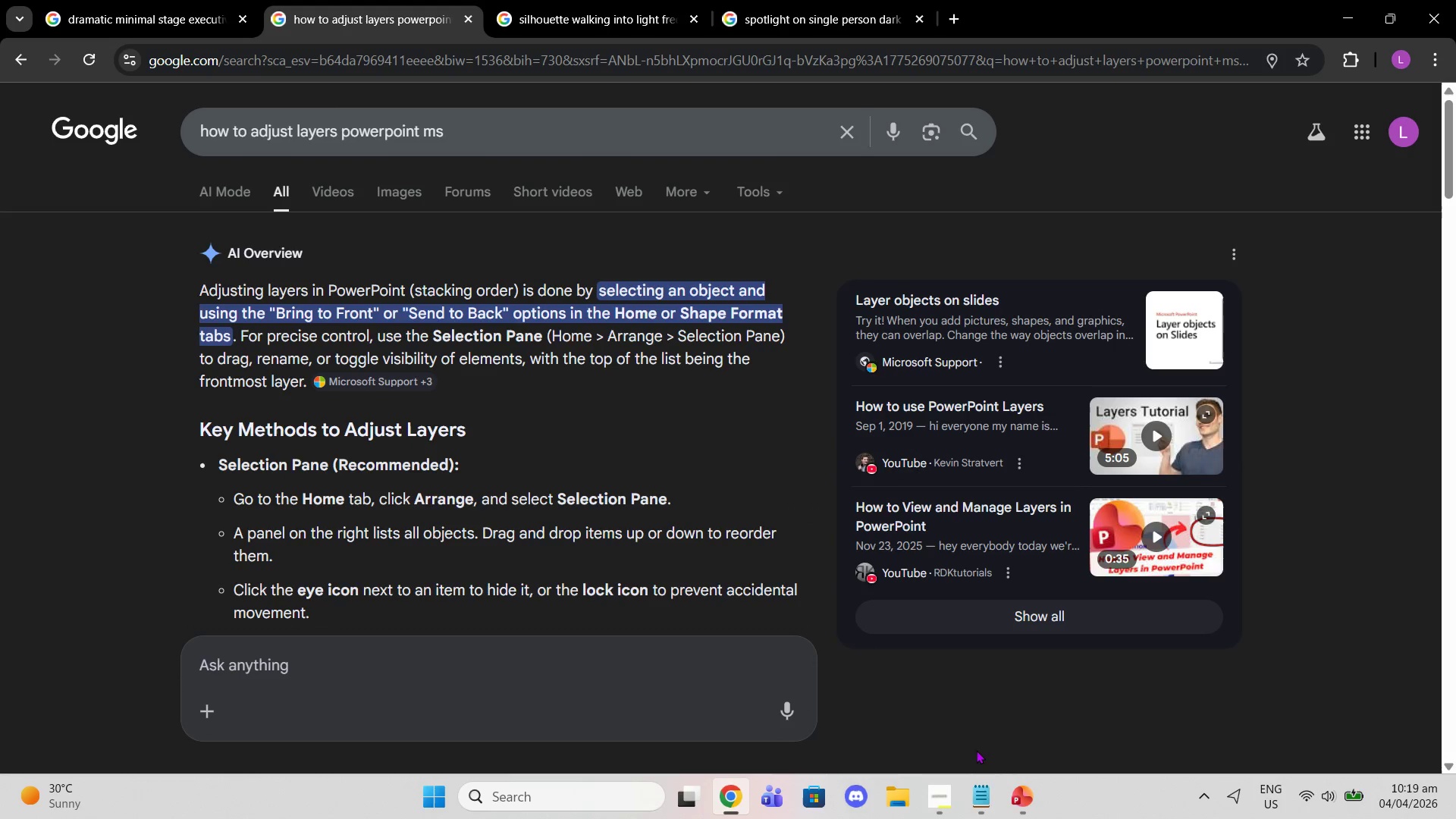 
left_click([1009, 788])
 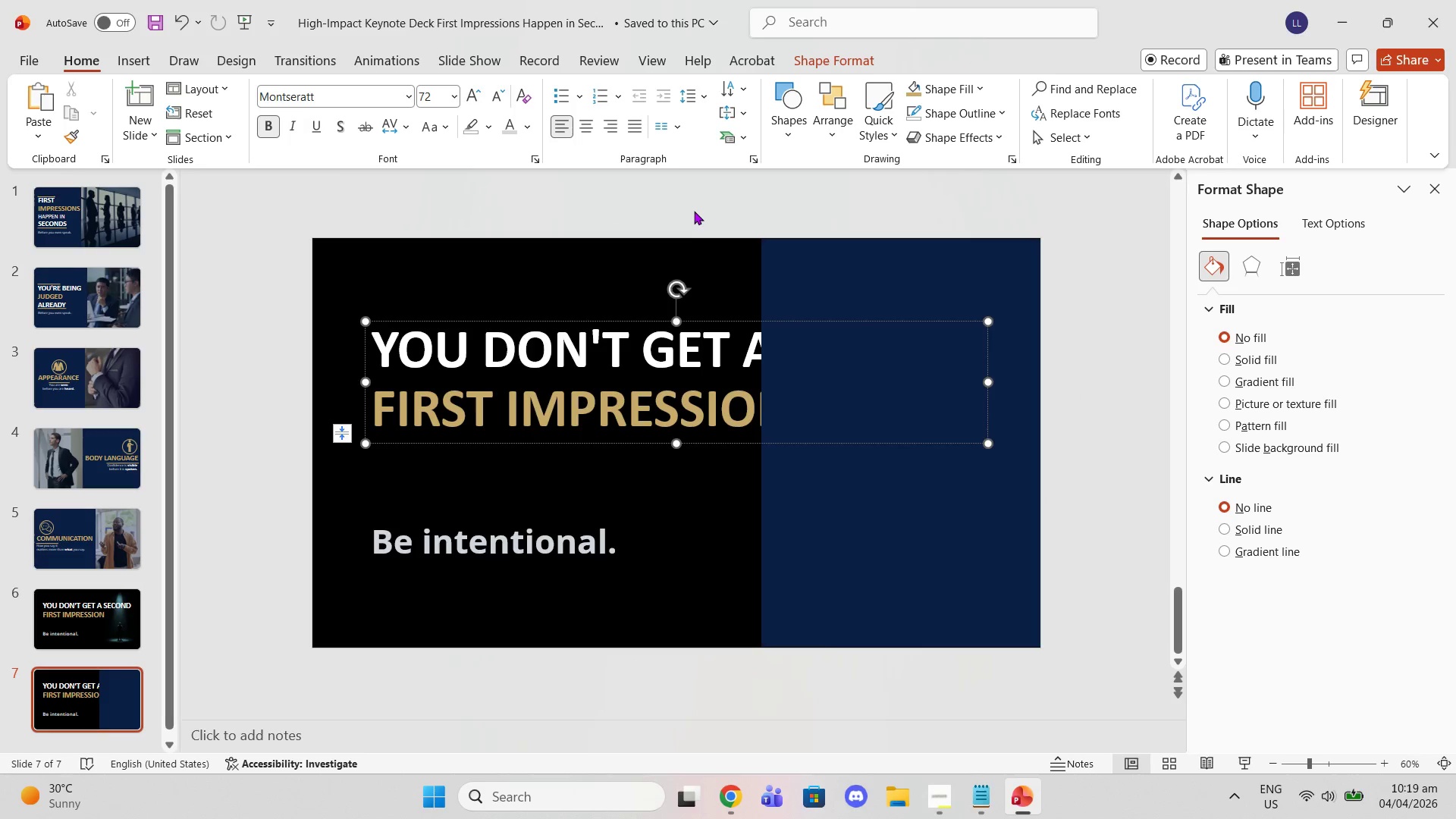 
wait(9.03)
 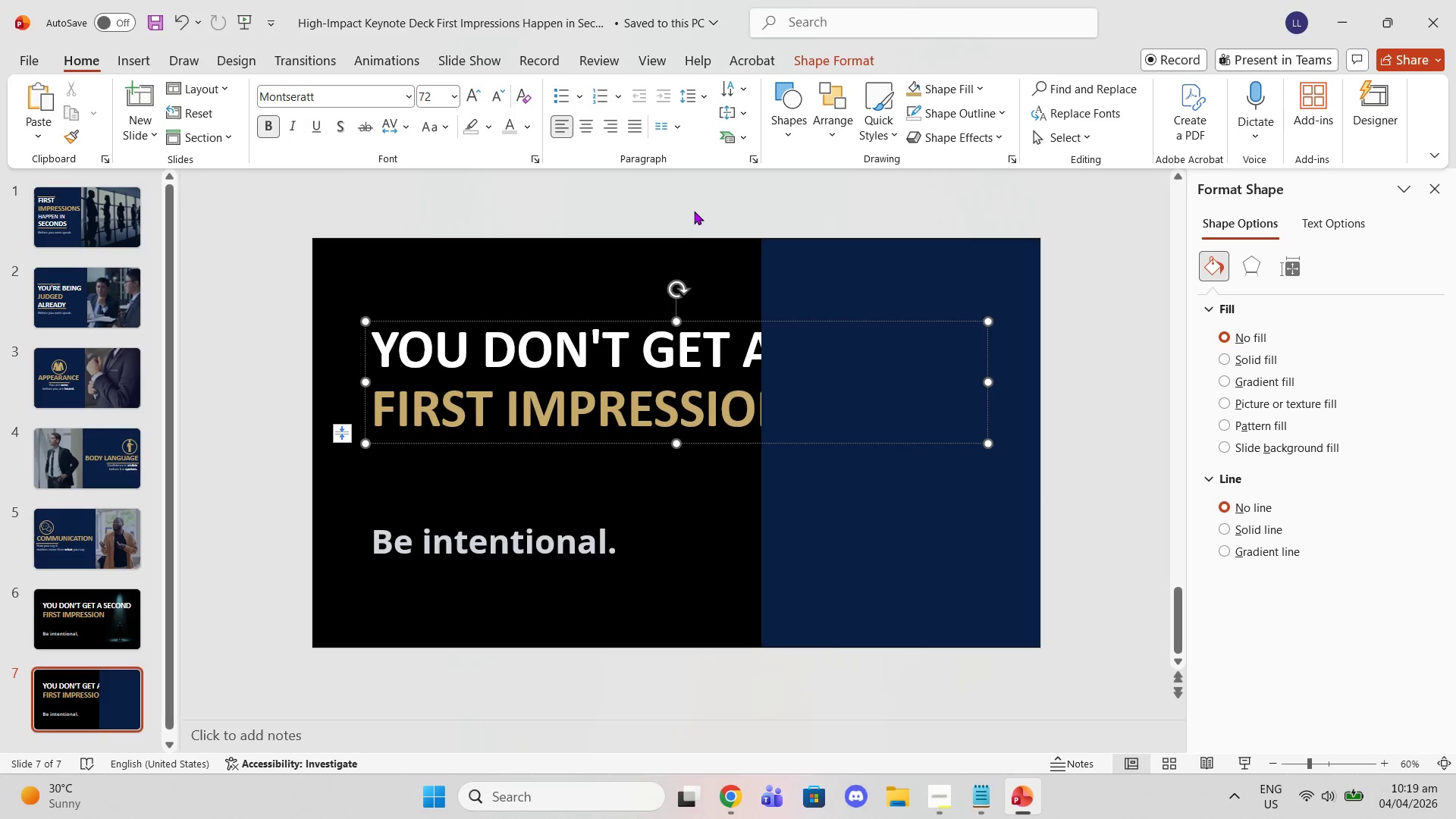 
left_click([739, 789])
 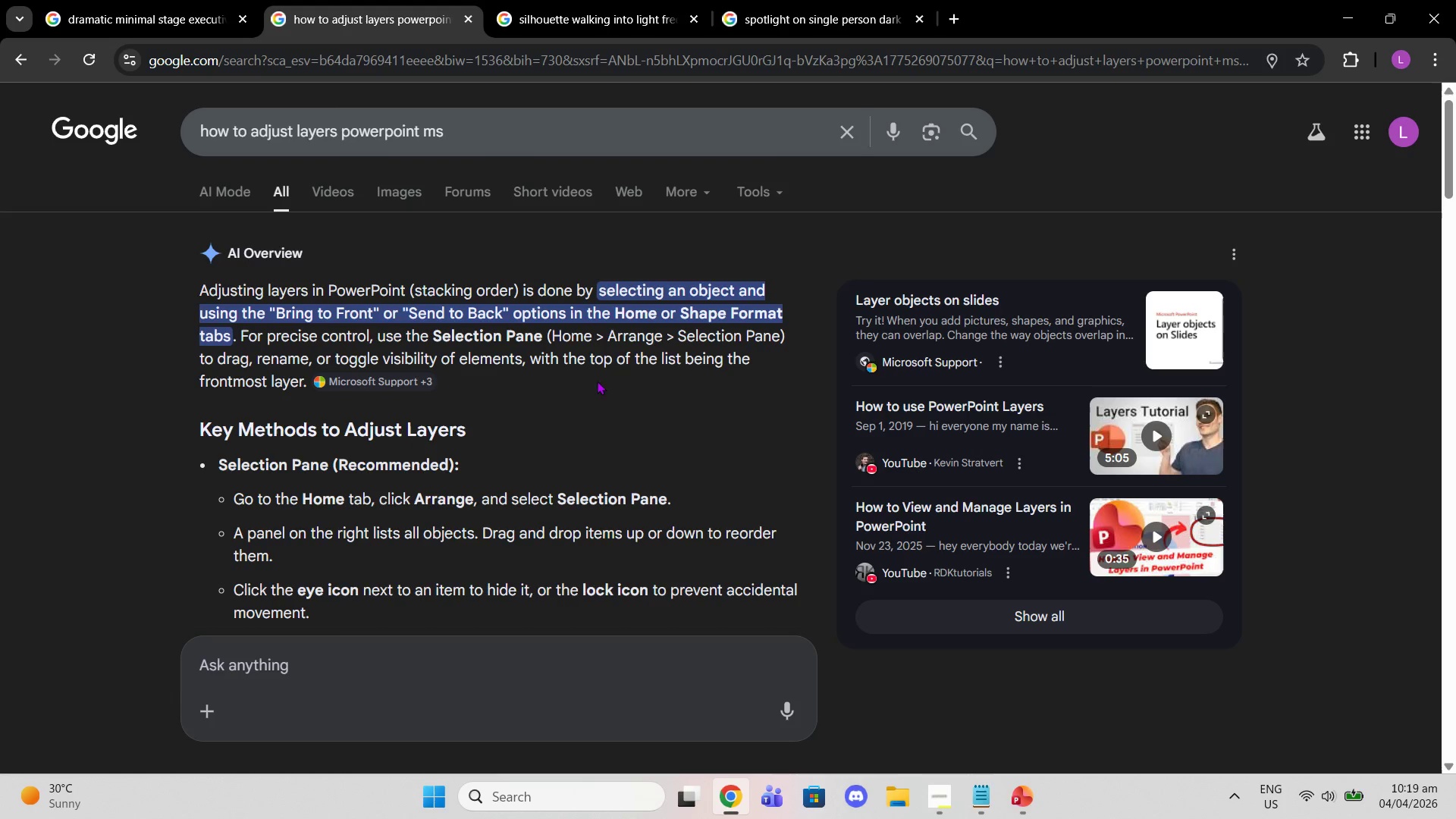 
scroll: coordinate [639, 322], scroll_direction: down, amount: 2.0
 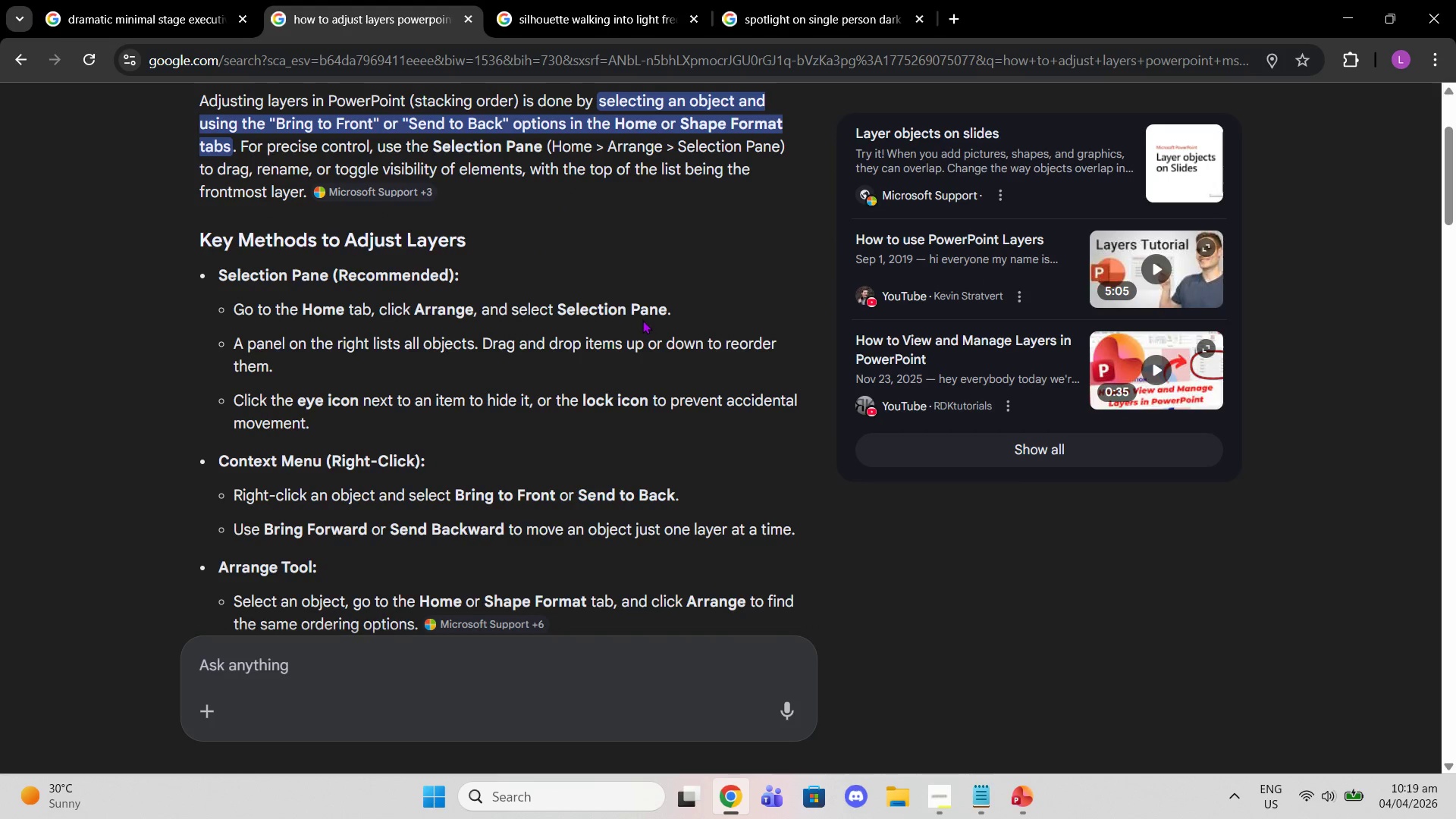 
scroll: coordinate [642, 320], scroll_direction: up, amount: 2.0
 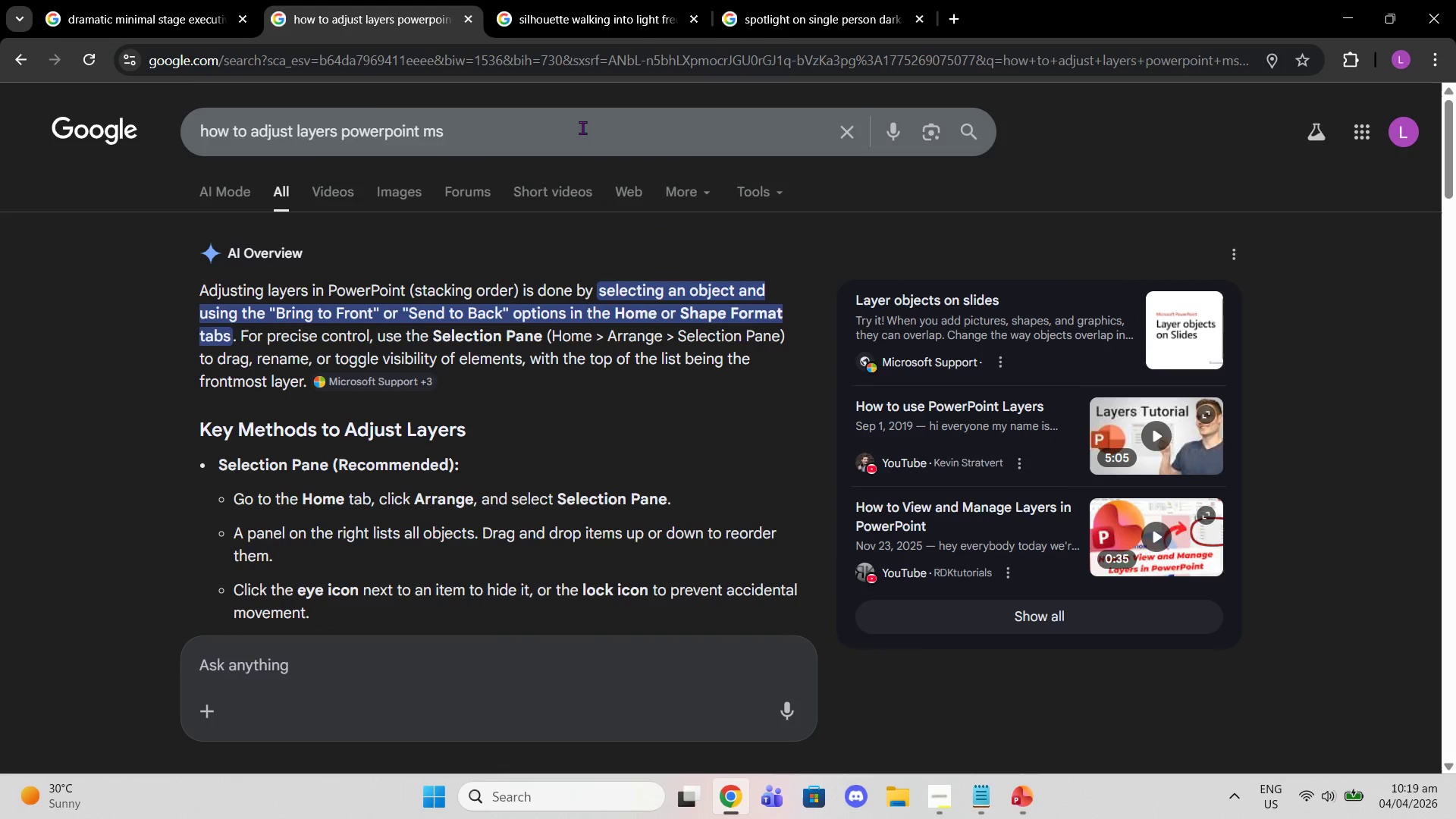 
left_click_drag(start_coordinate=[582, 124], to_coordinate=[0, 109])
 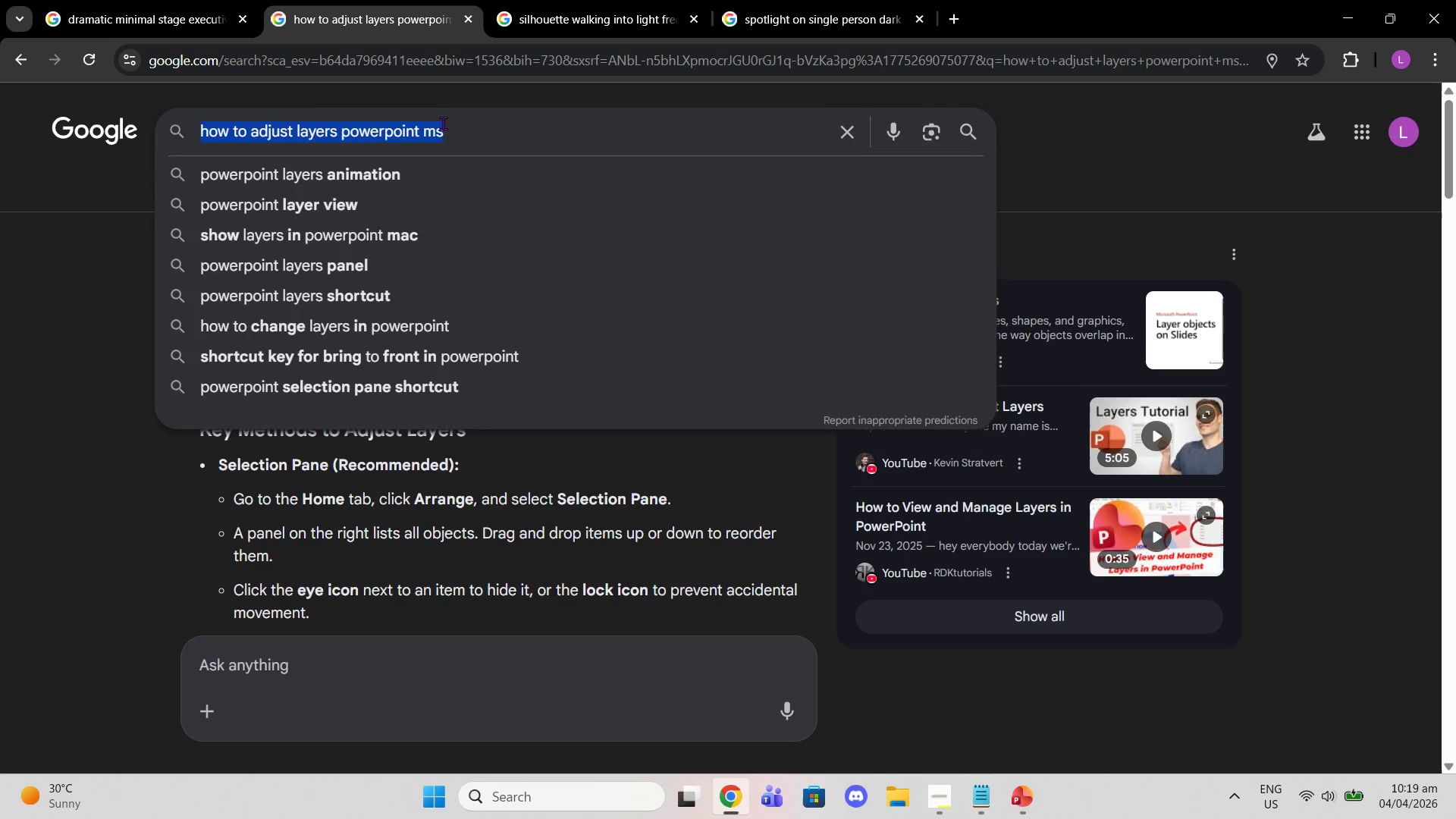 
left_click_drag(start_coordinate=[452, 127], to_coordinate=[436, 128])
 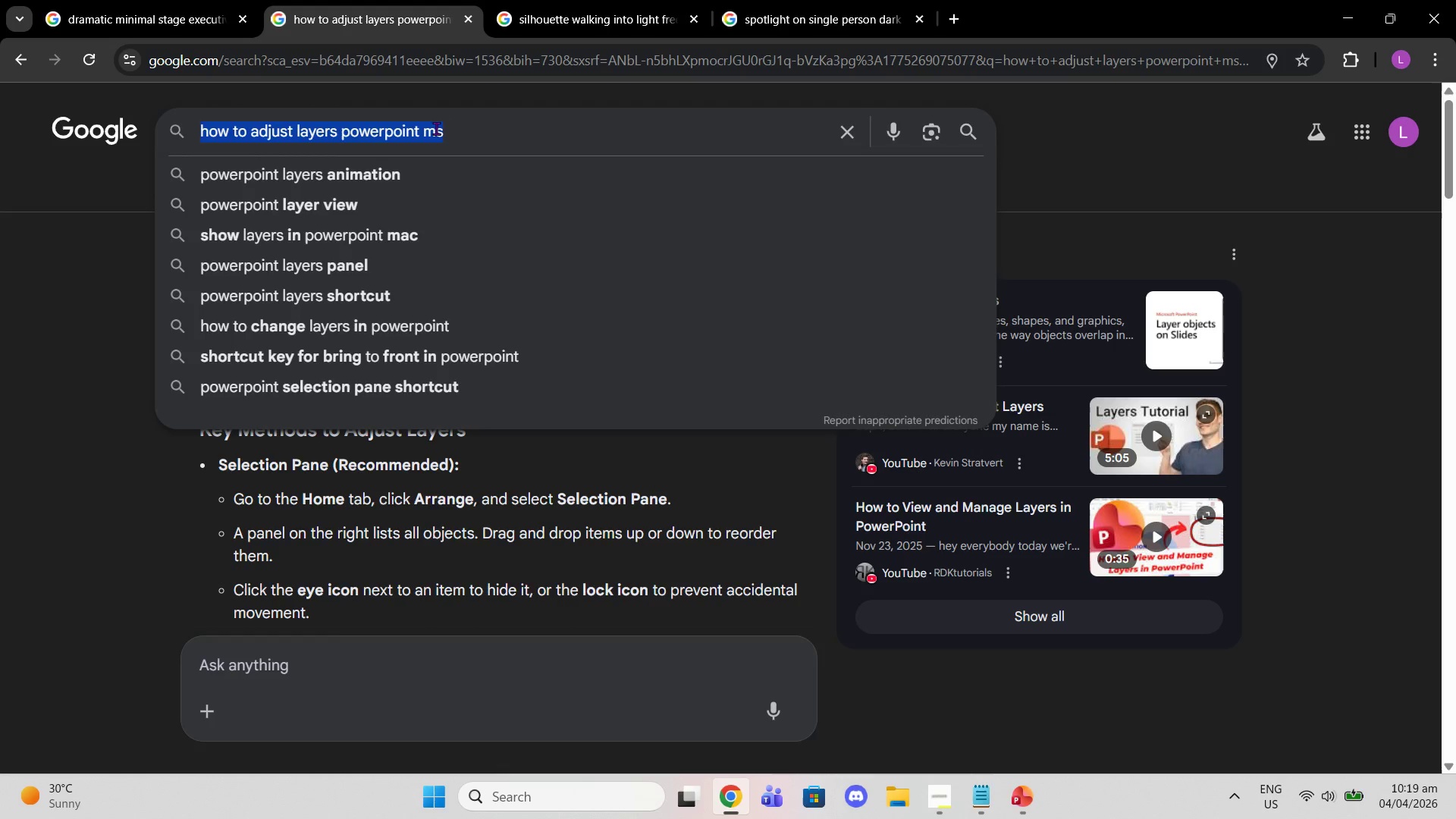 
double_click([436, 128])
 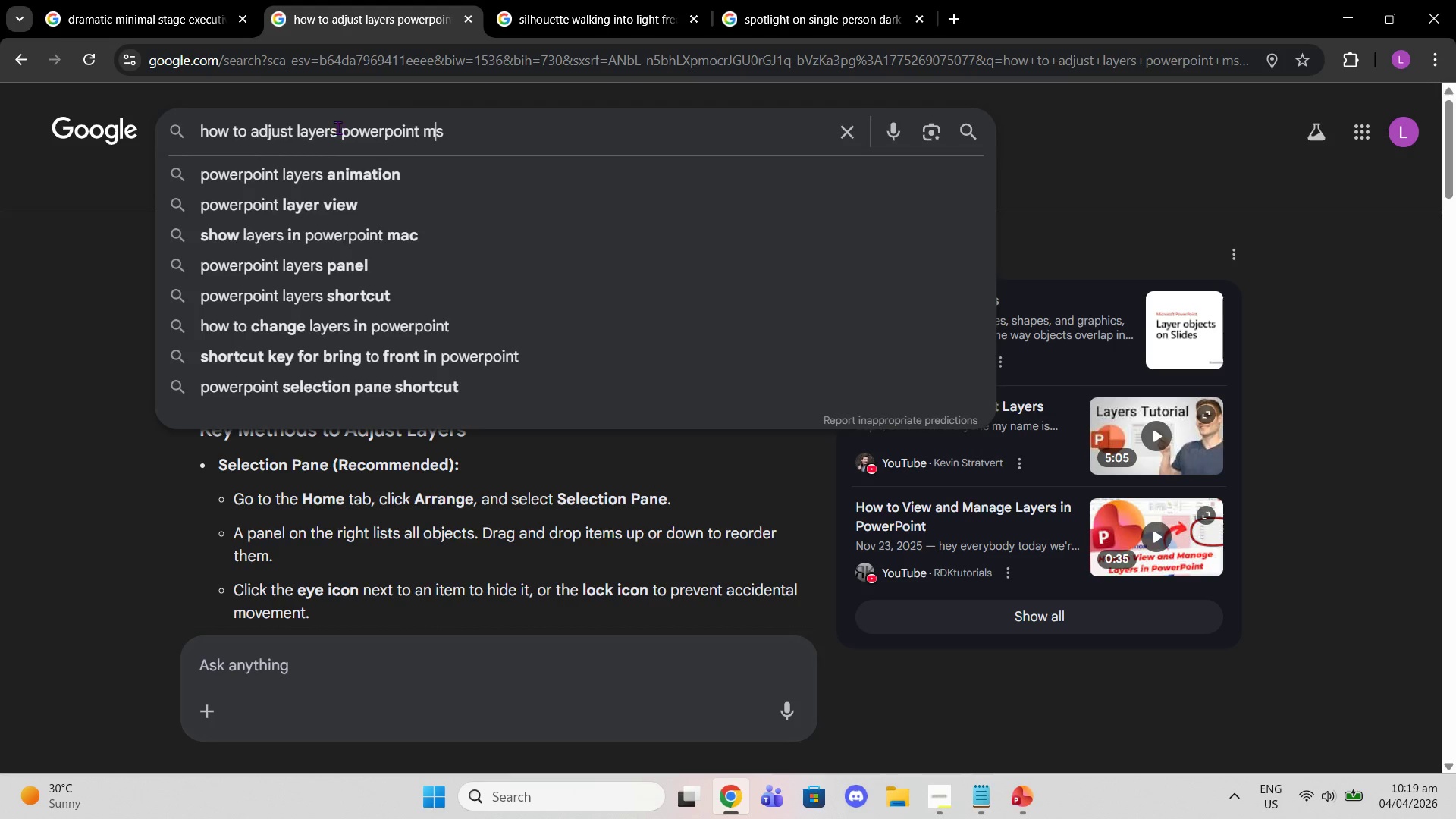 
left_click_drag(start_coordinate=[337, 127], to_coordinate=[582, 127])
 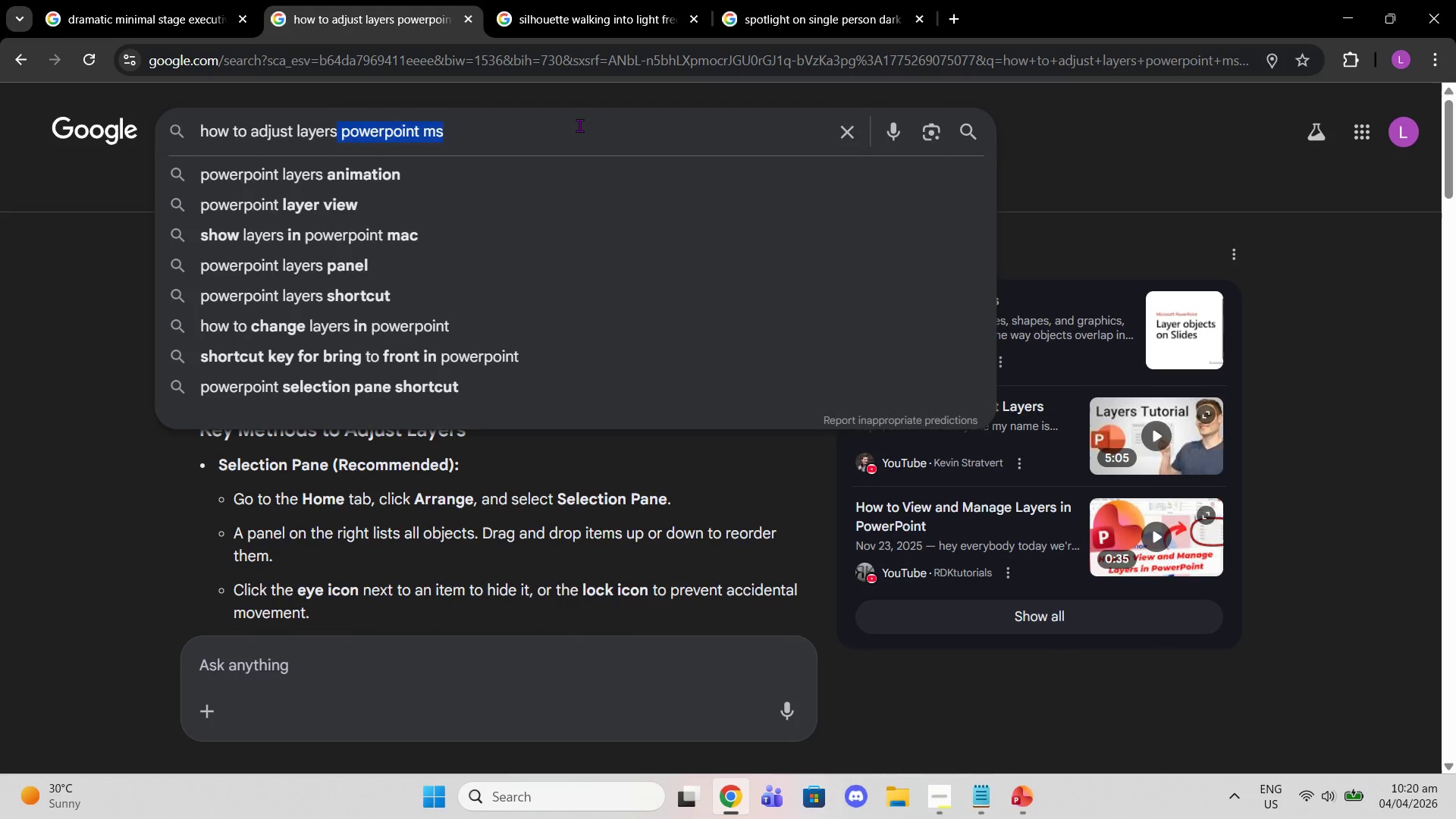 
key(Backspace)
type( micosoft powerpoint)
 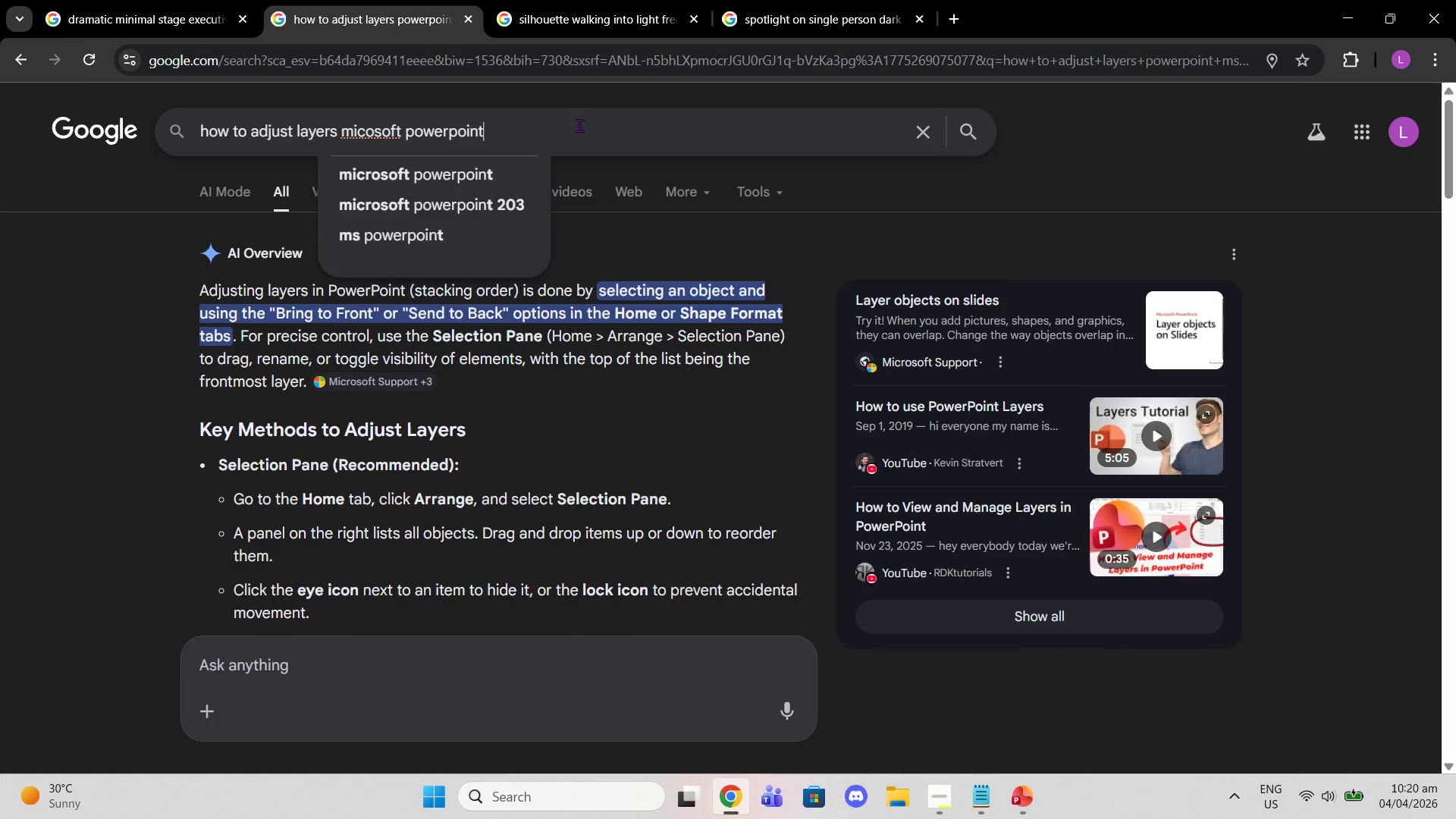 
key(Enter)
 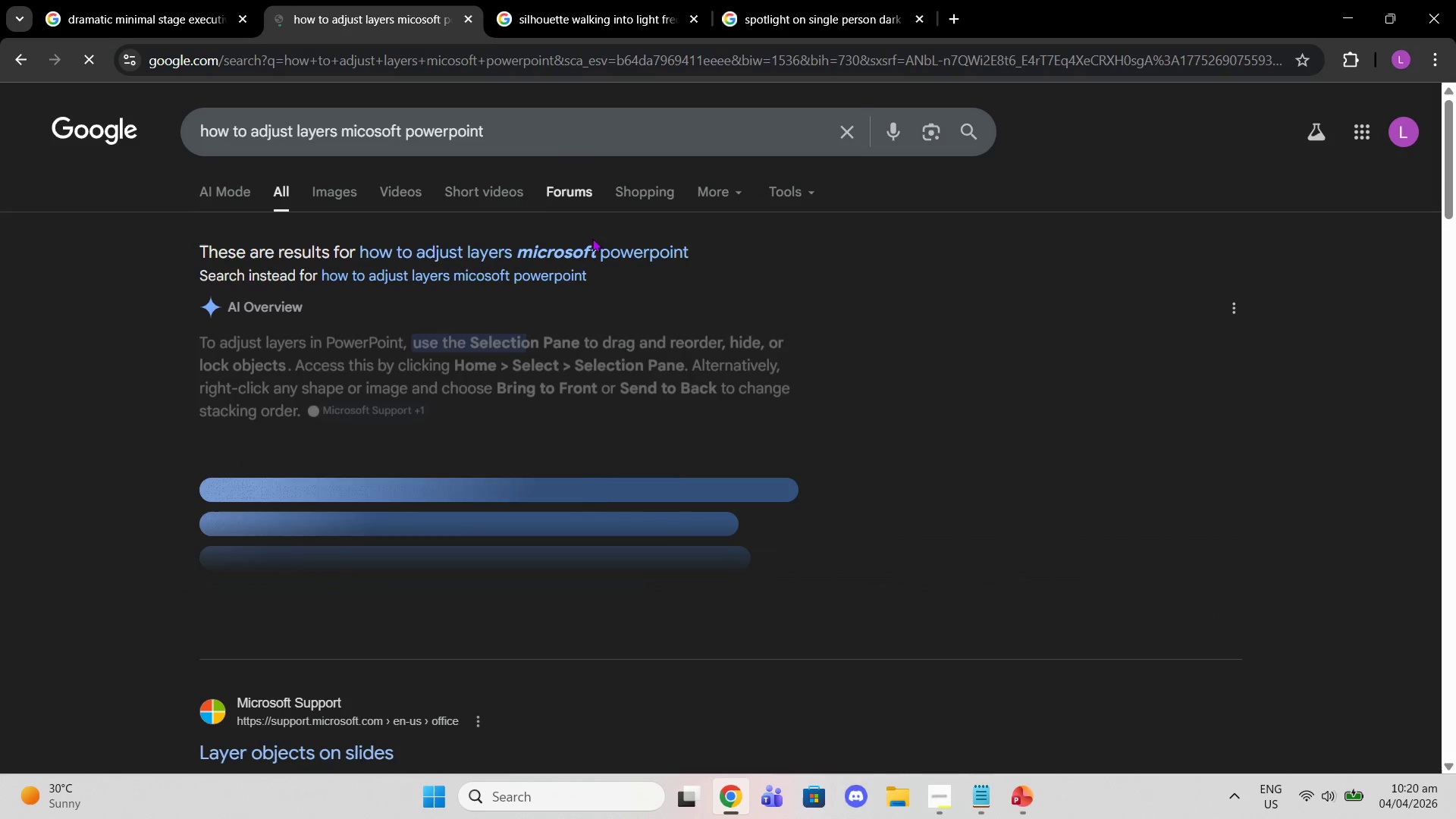 
left_click([595, 239])
 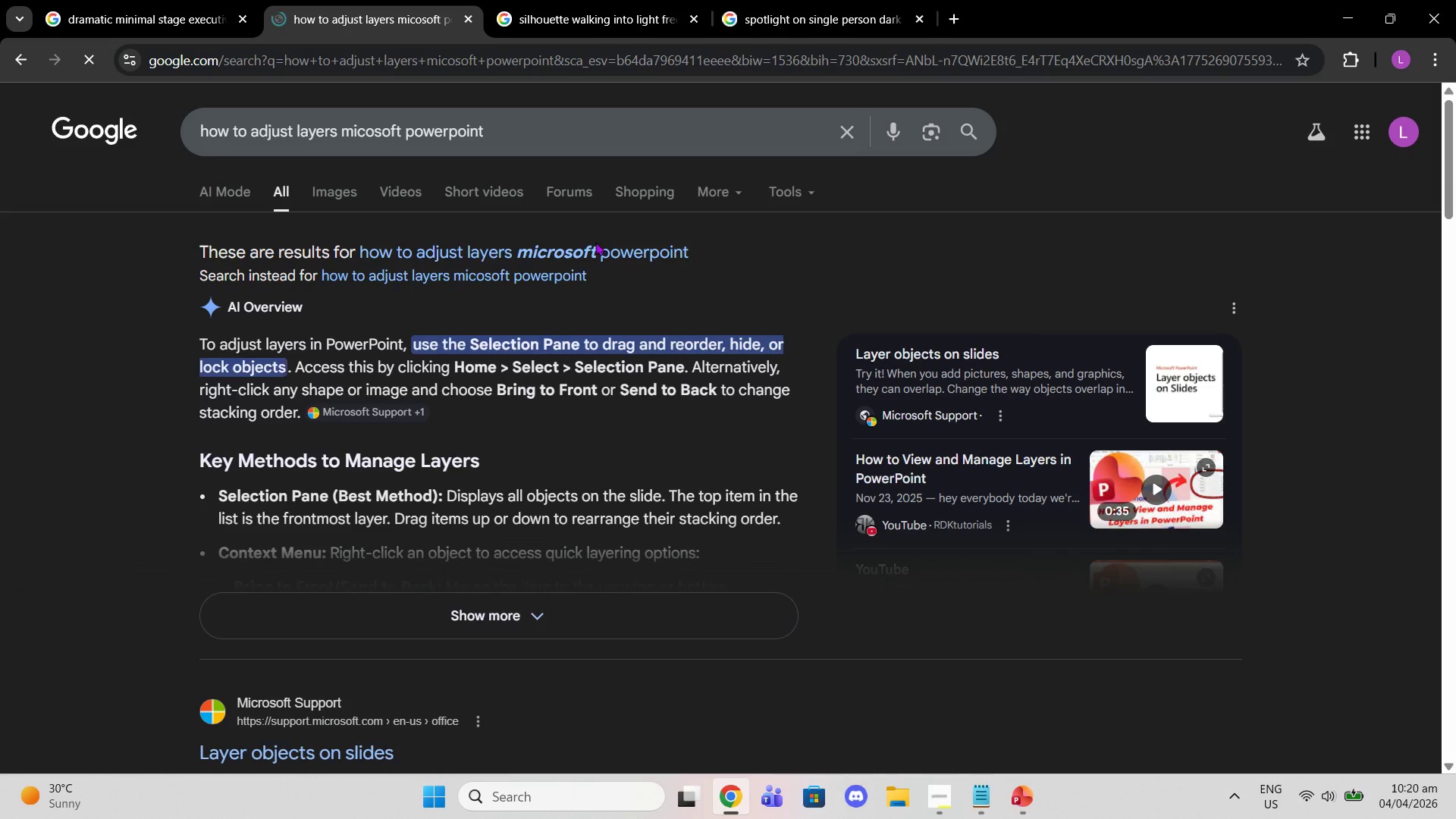 
left_click([598, 246])
 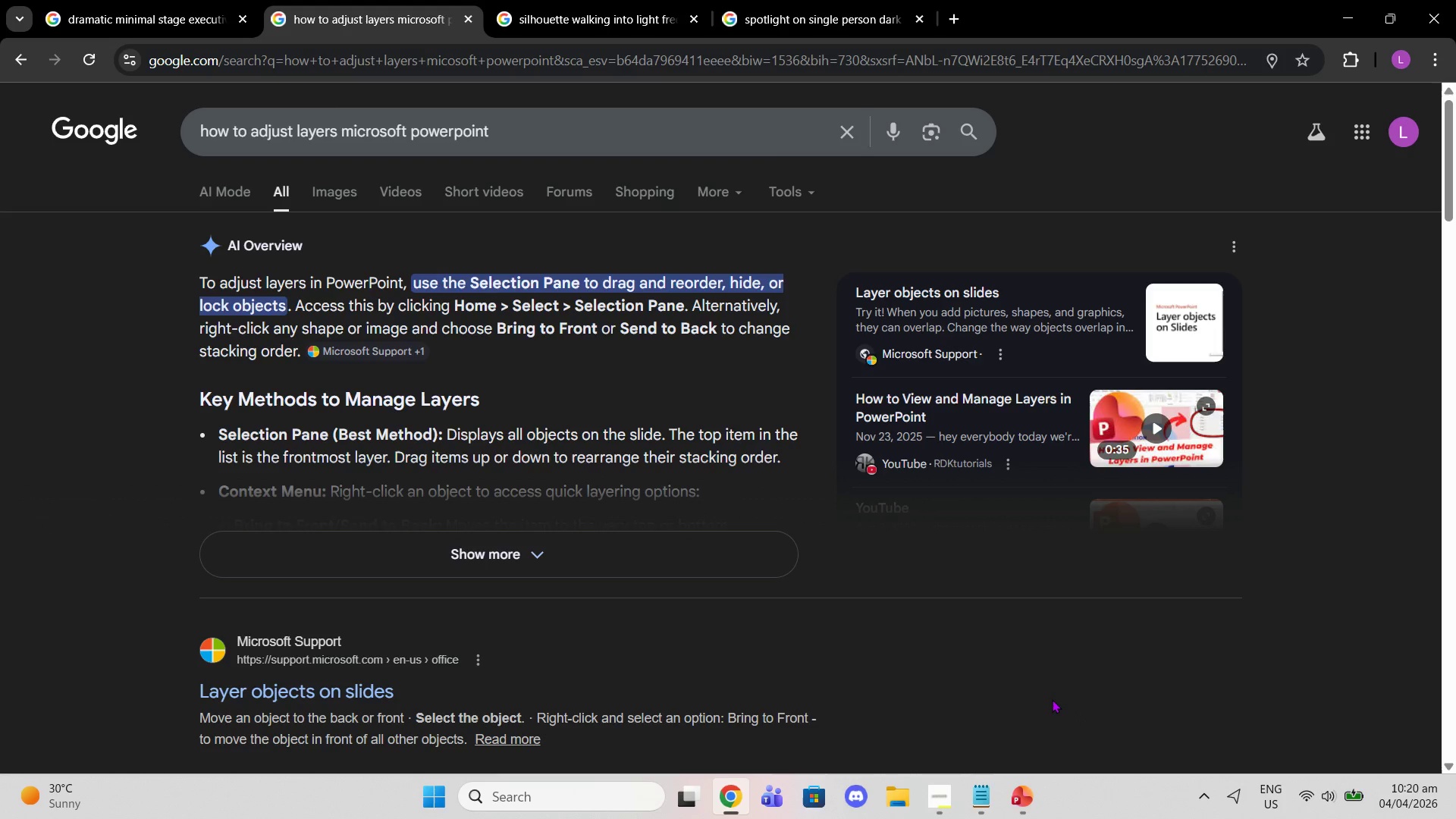 
left_click([1026, 808])
 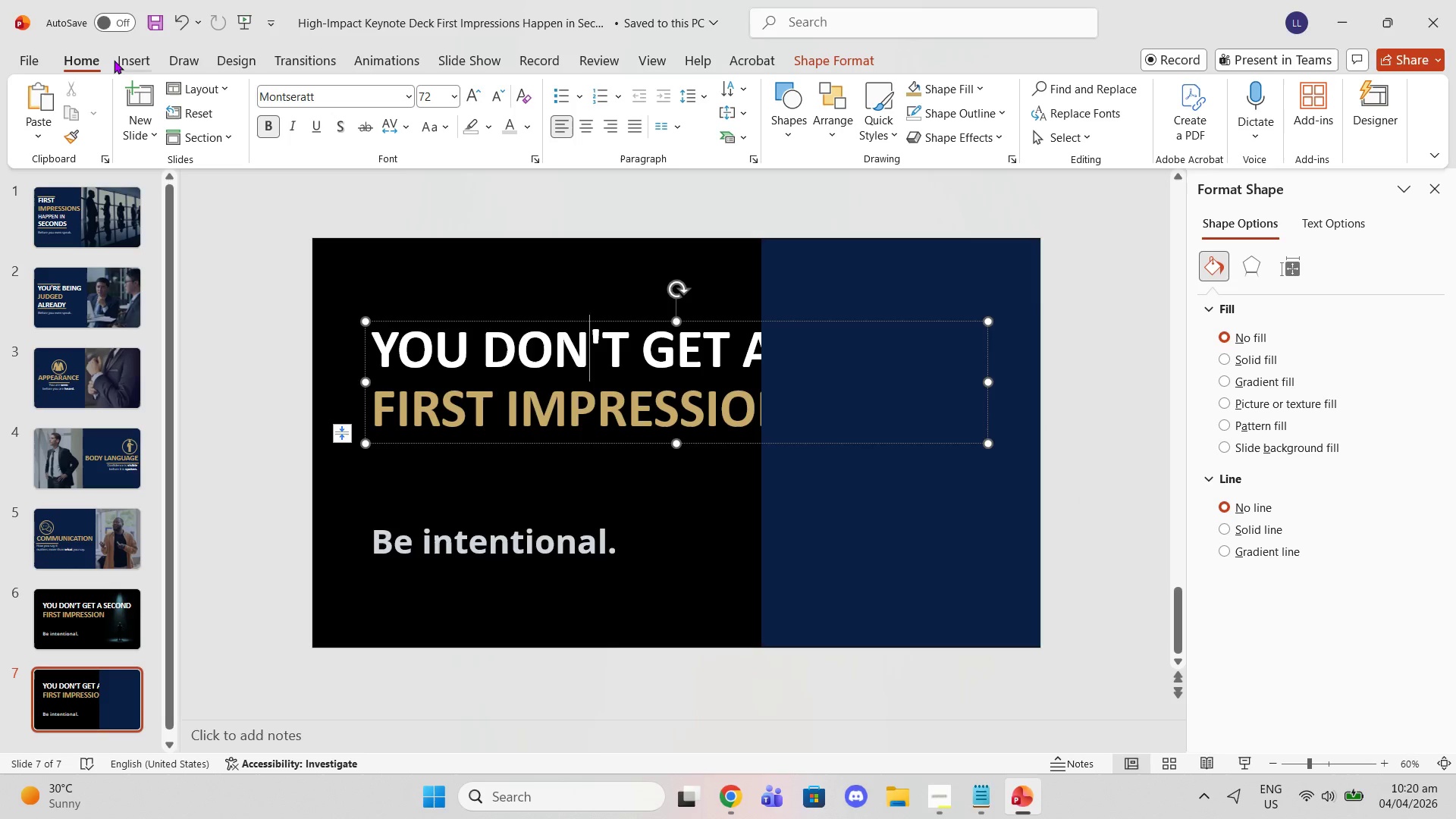 
left_click([92, 67])
 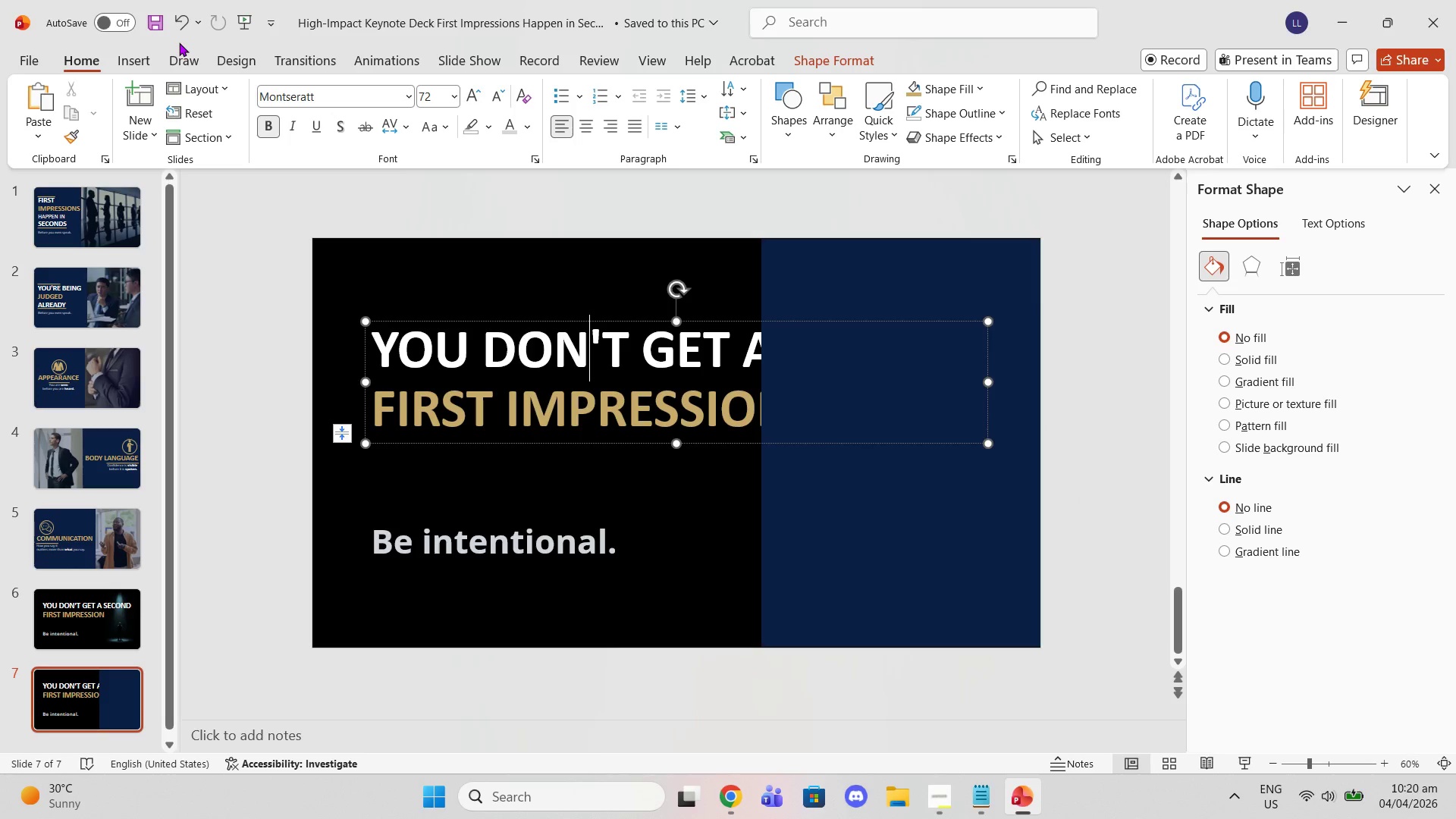 
wait(5.17)
 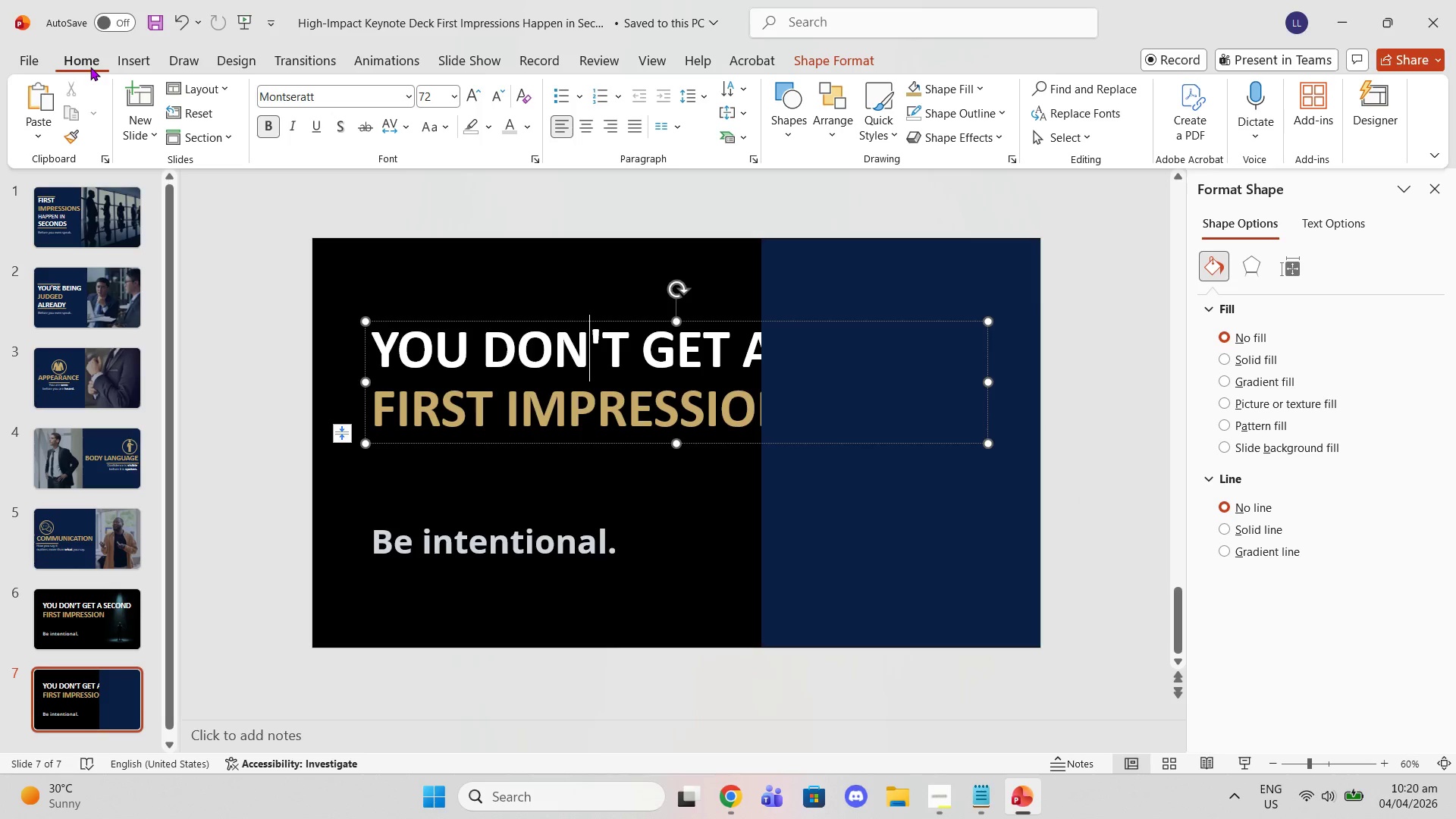 
left_click([1065, 136])
 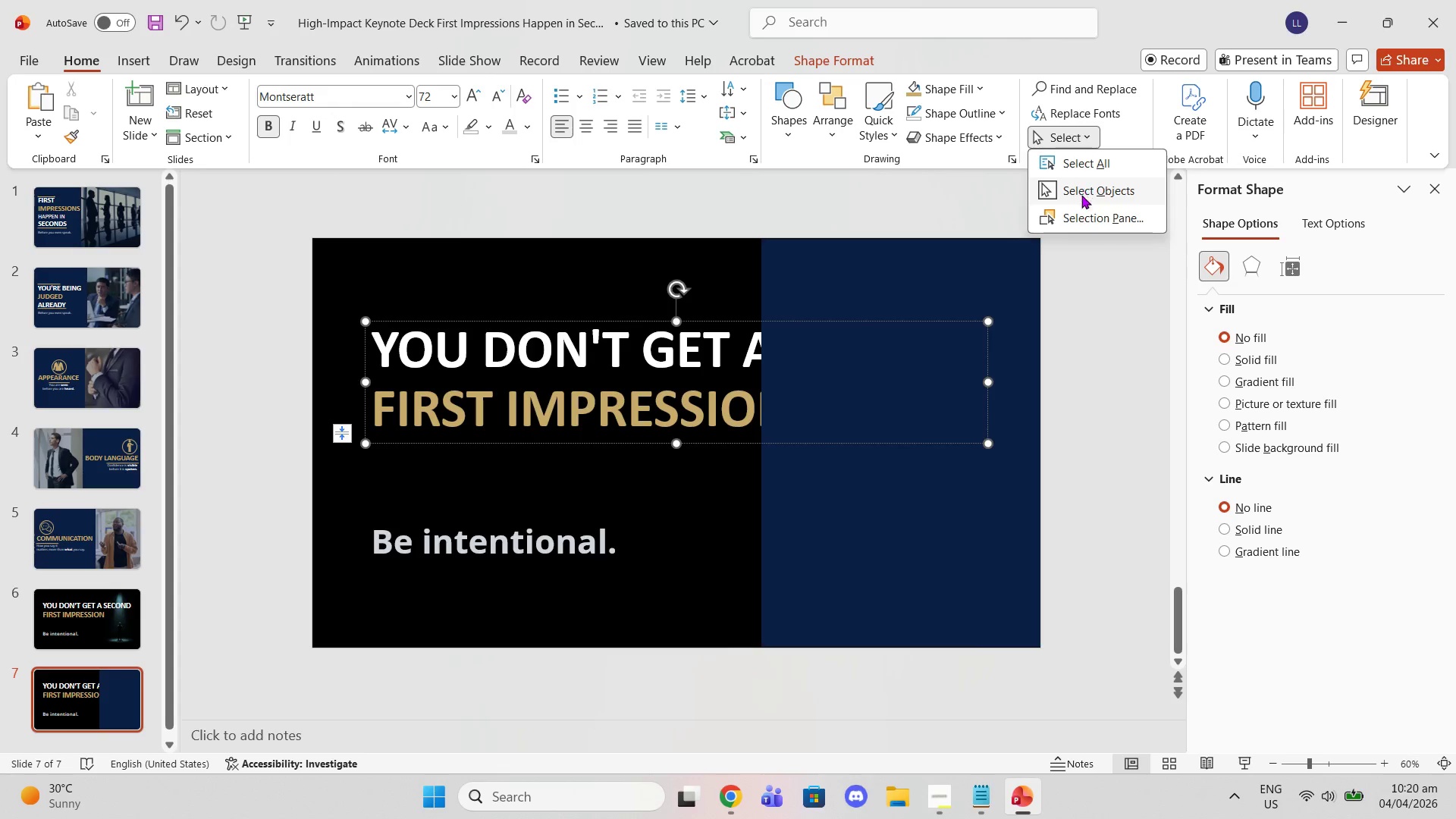 
left_click([1080, 216])
 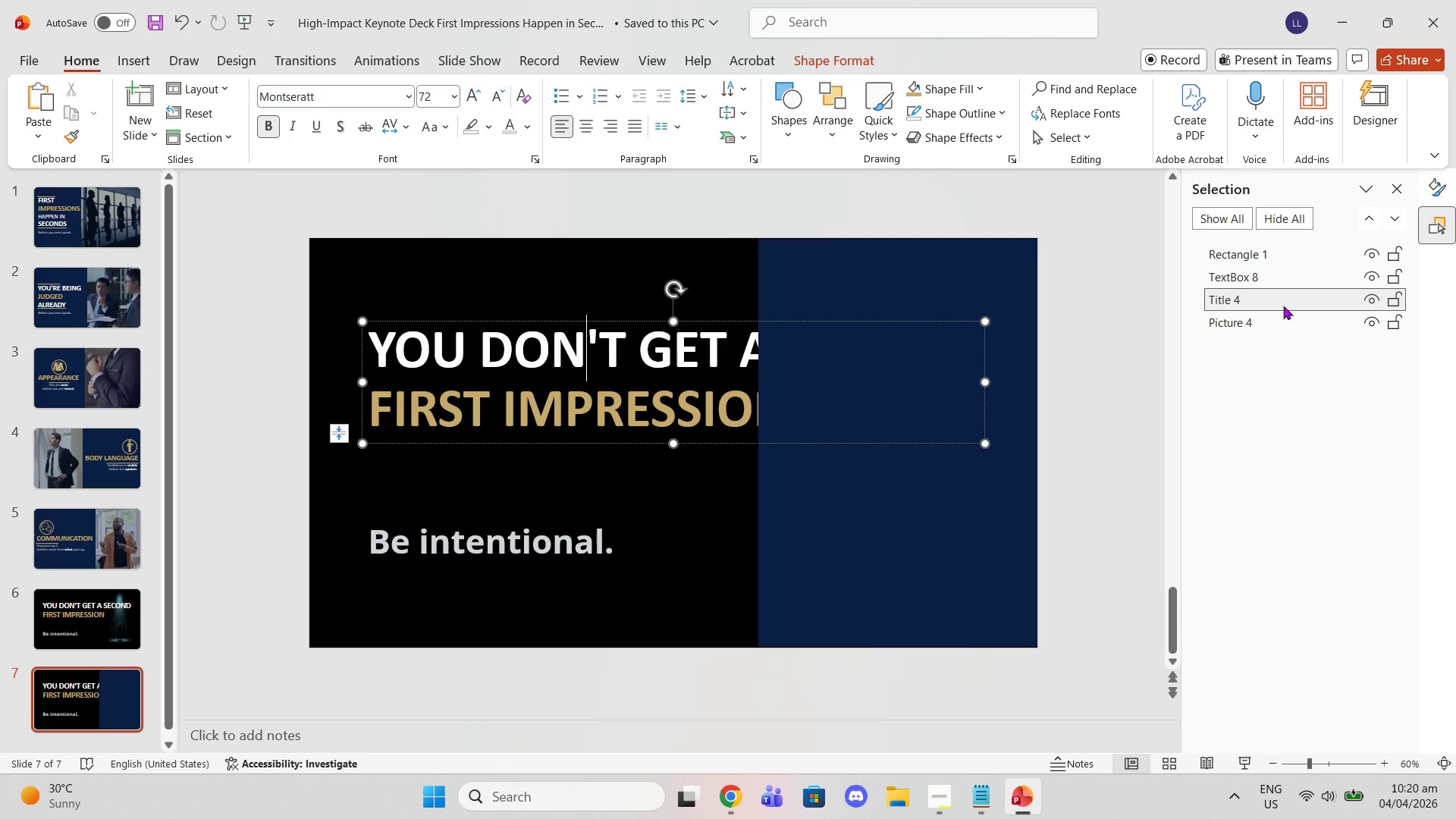 
left_click([1261, 262])
 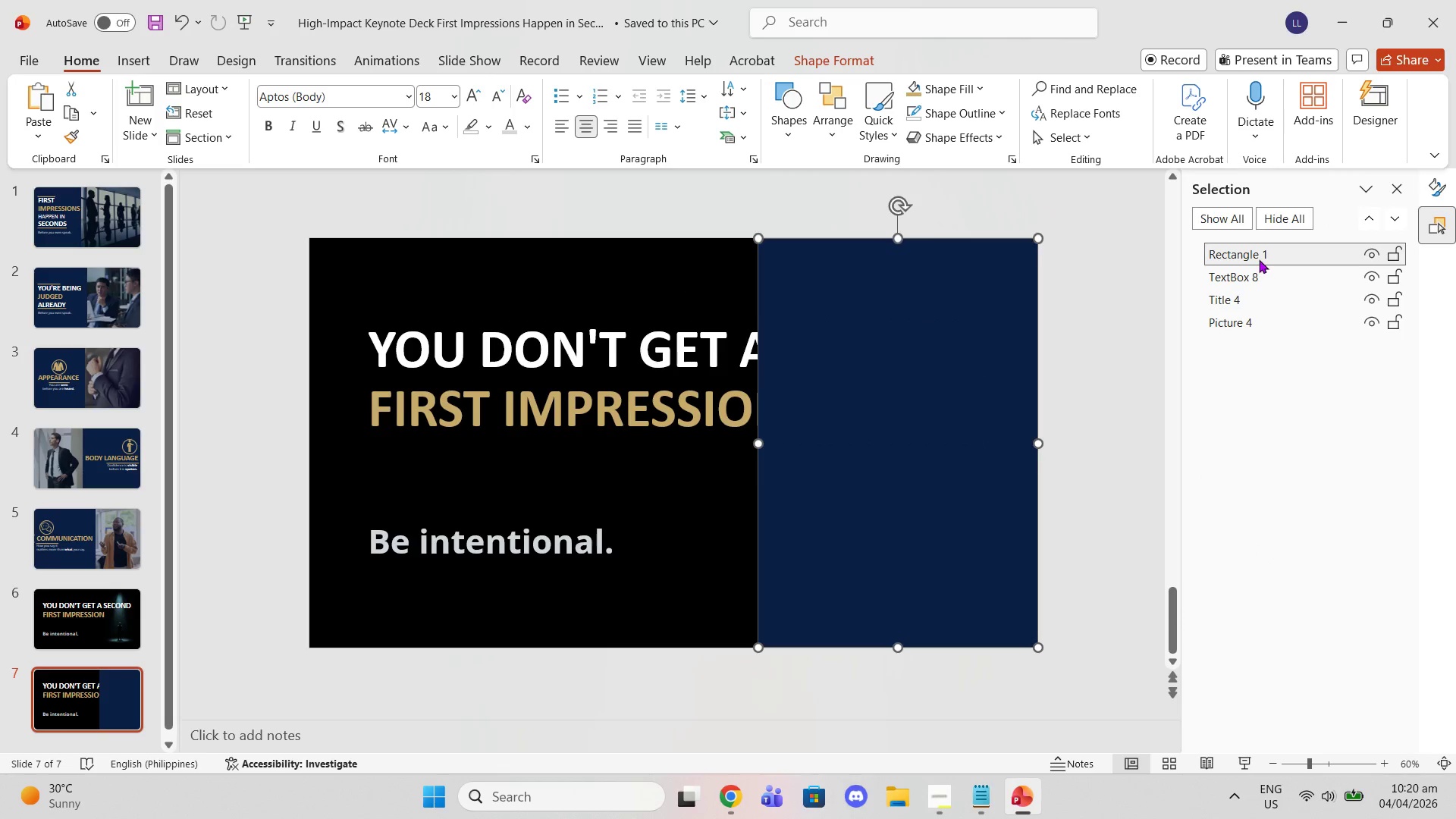 
left_click_drag(start_coordinate=[1259, 259], to_coordinate=[1264, 306])
 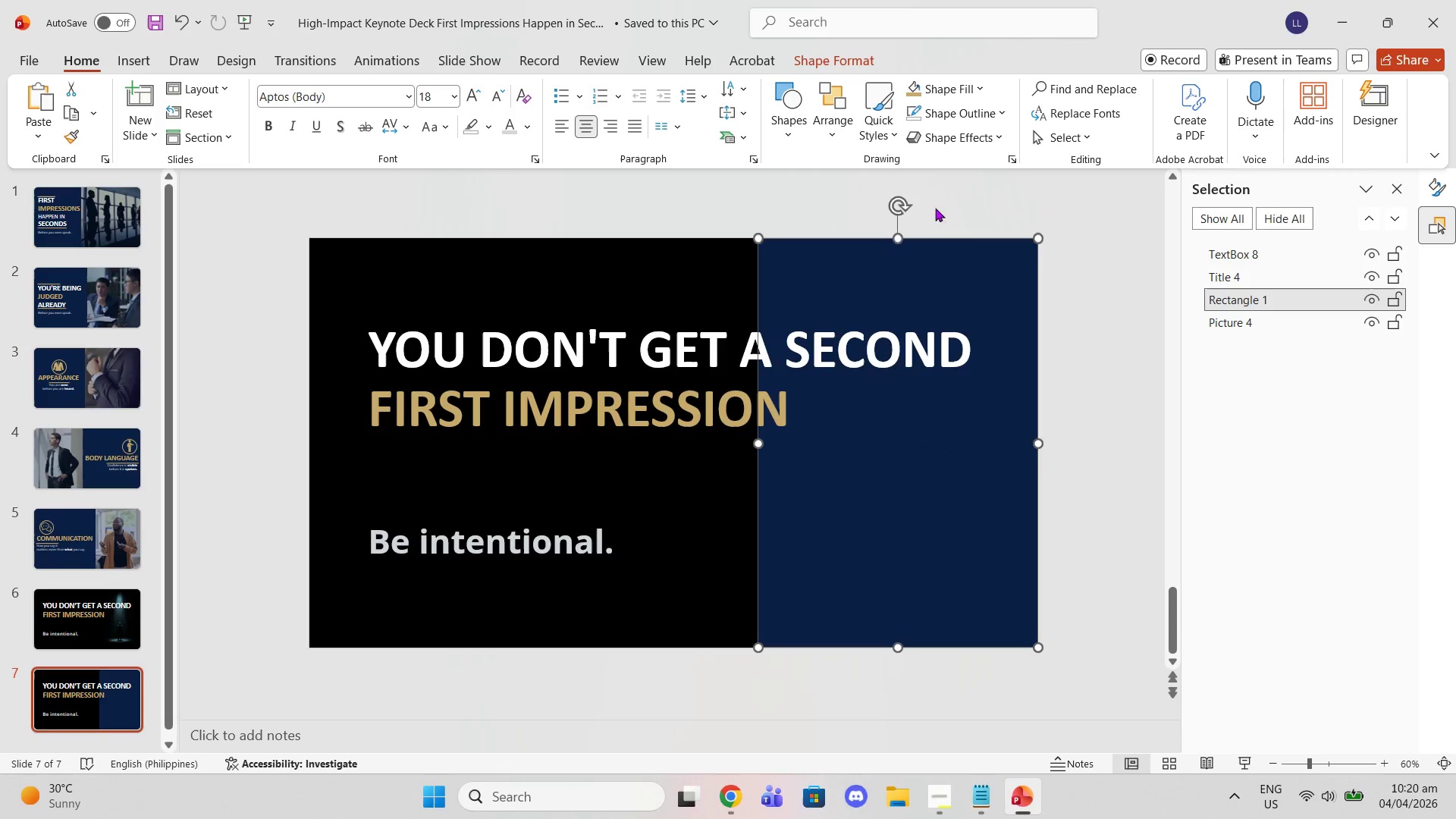 
left_click([529, 316])
 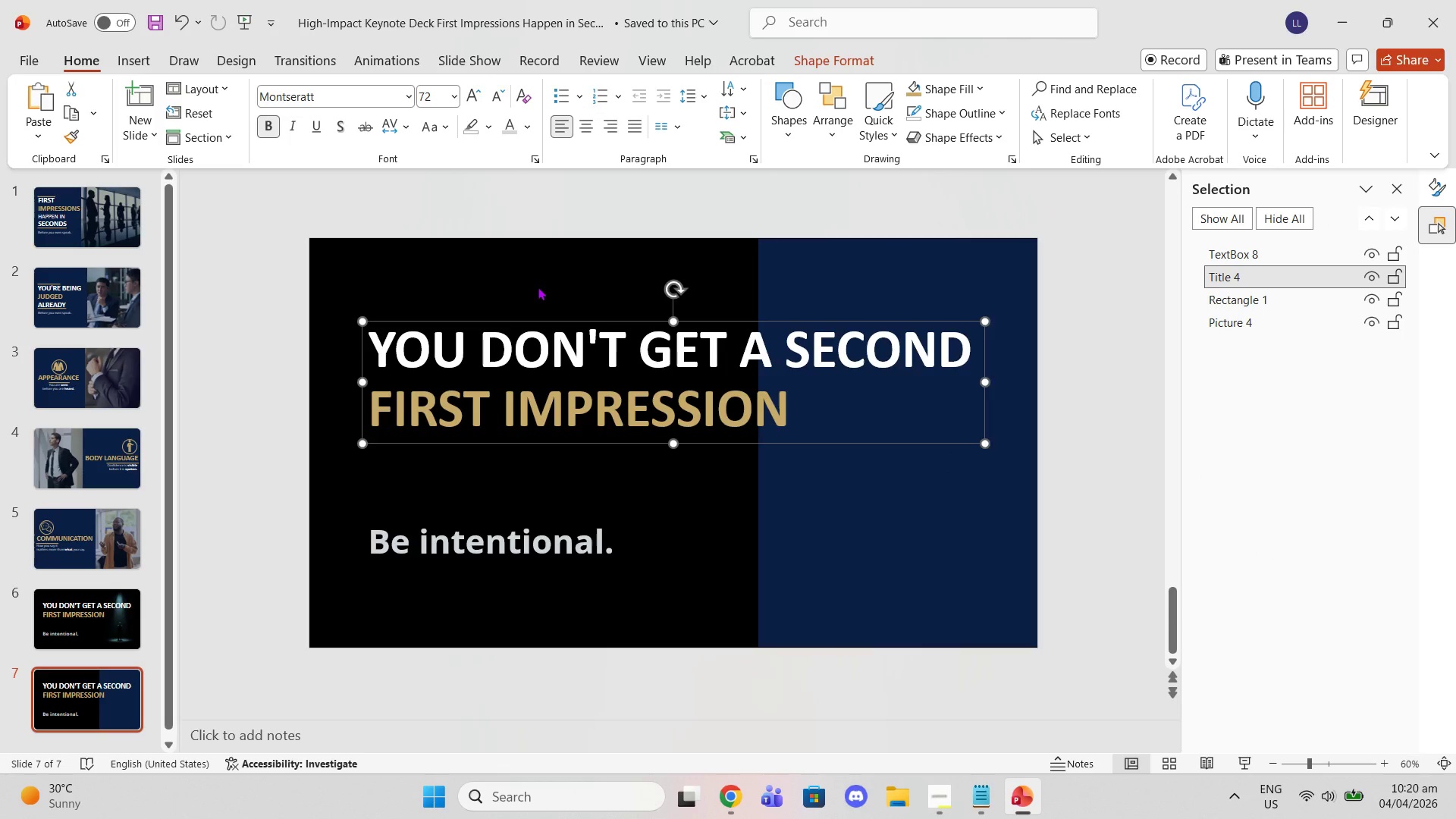 
left_click([533, 285])
 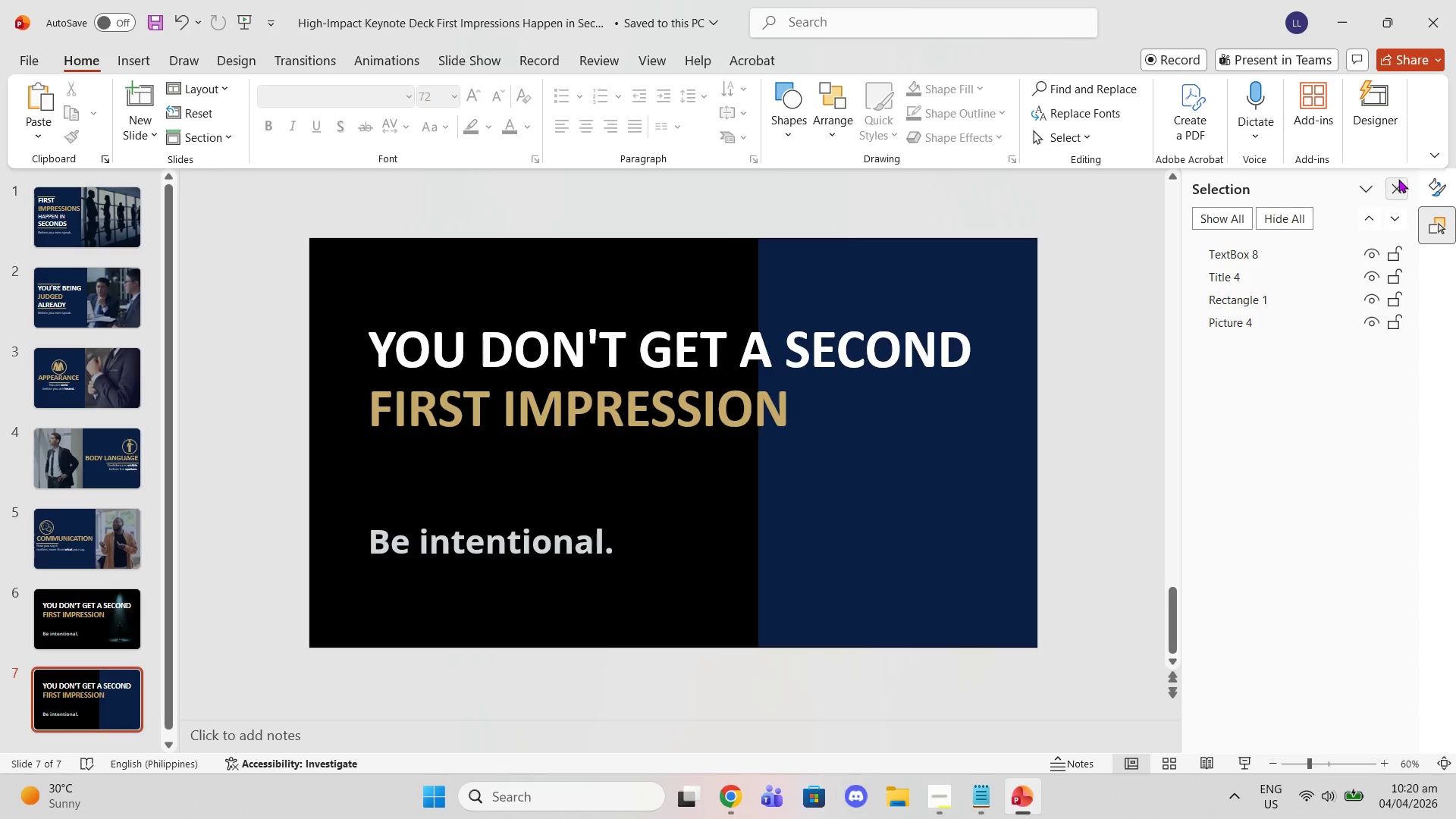 
left_click([1425, 184])
 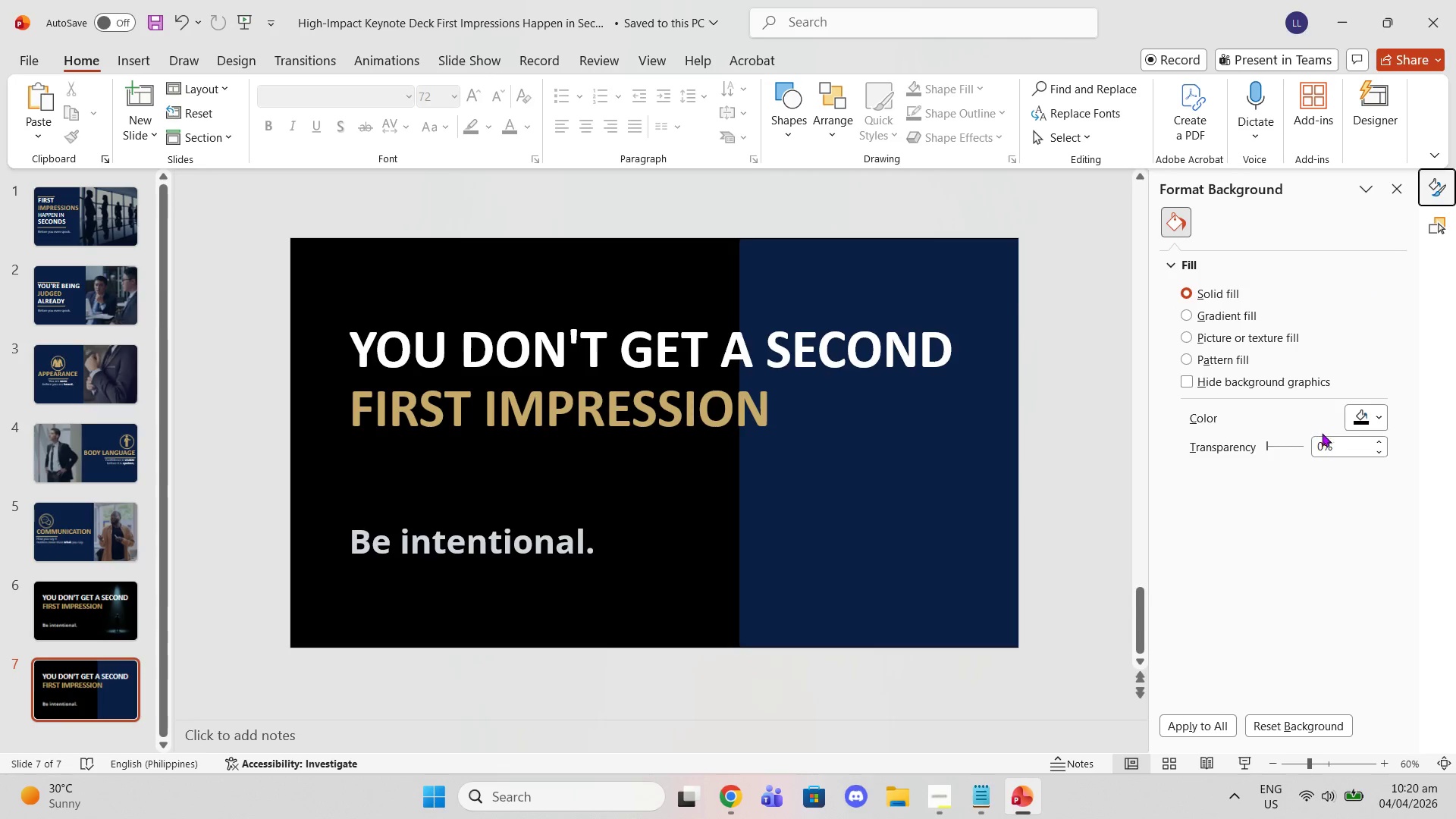 
left_click([1364, 409])
 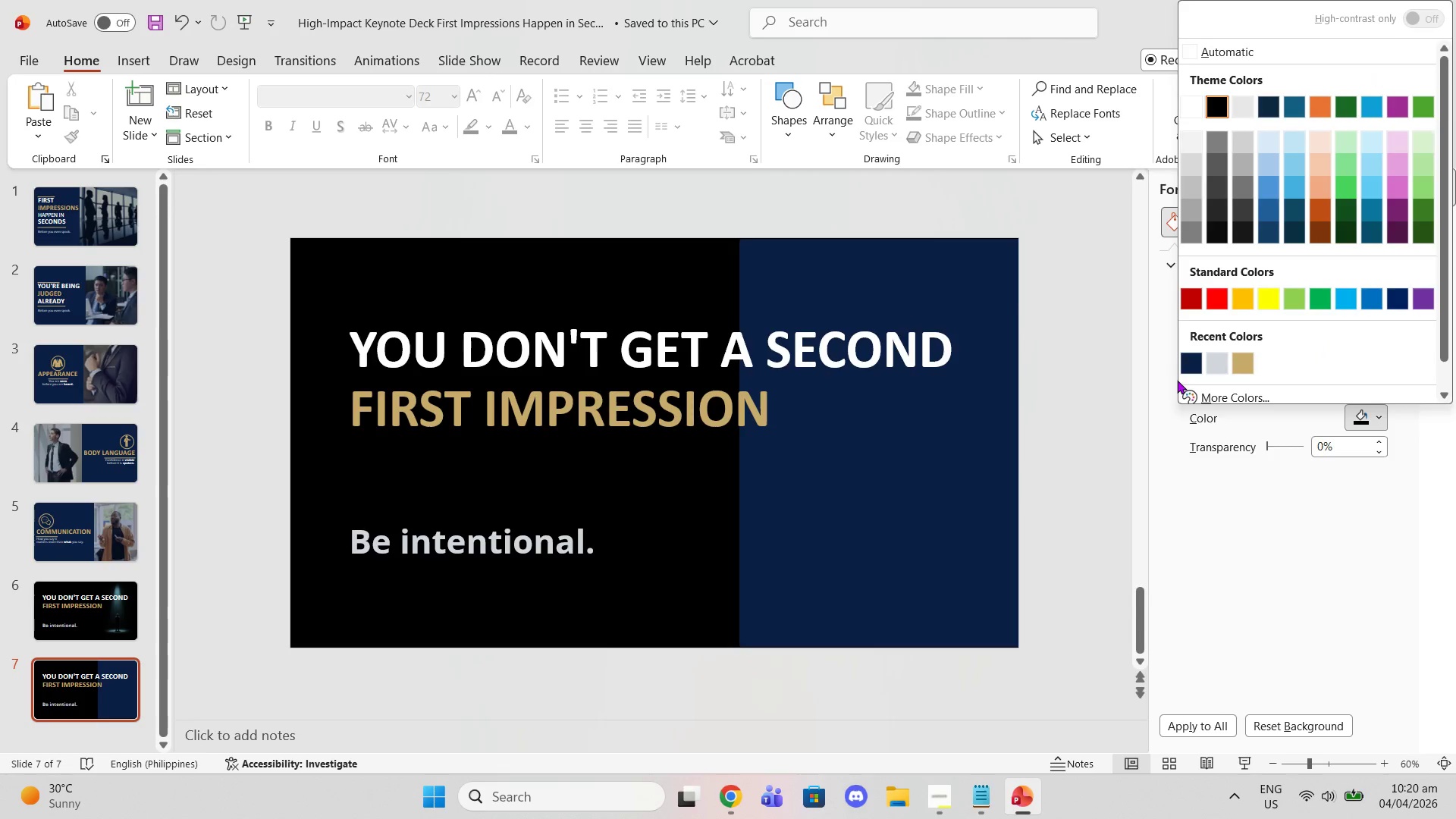 
left_click([1186, 362])
 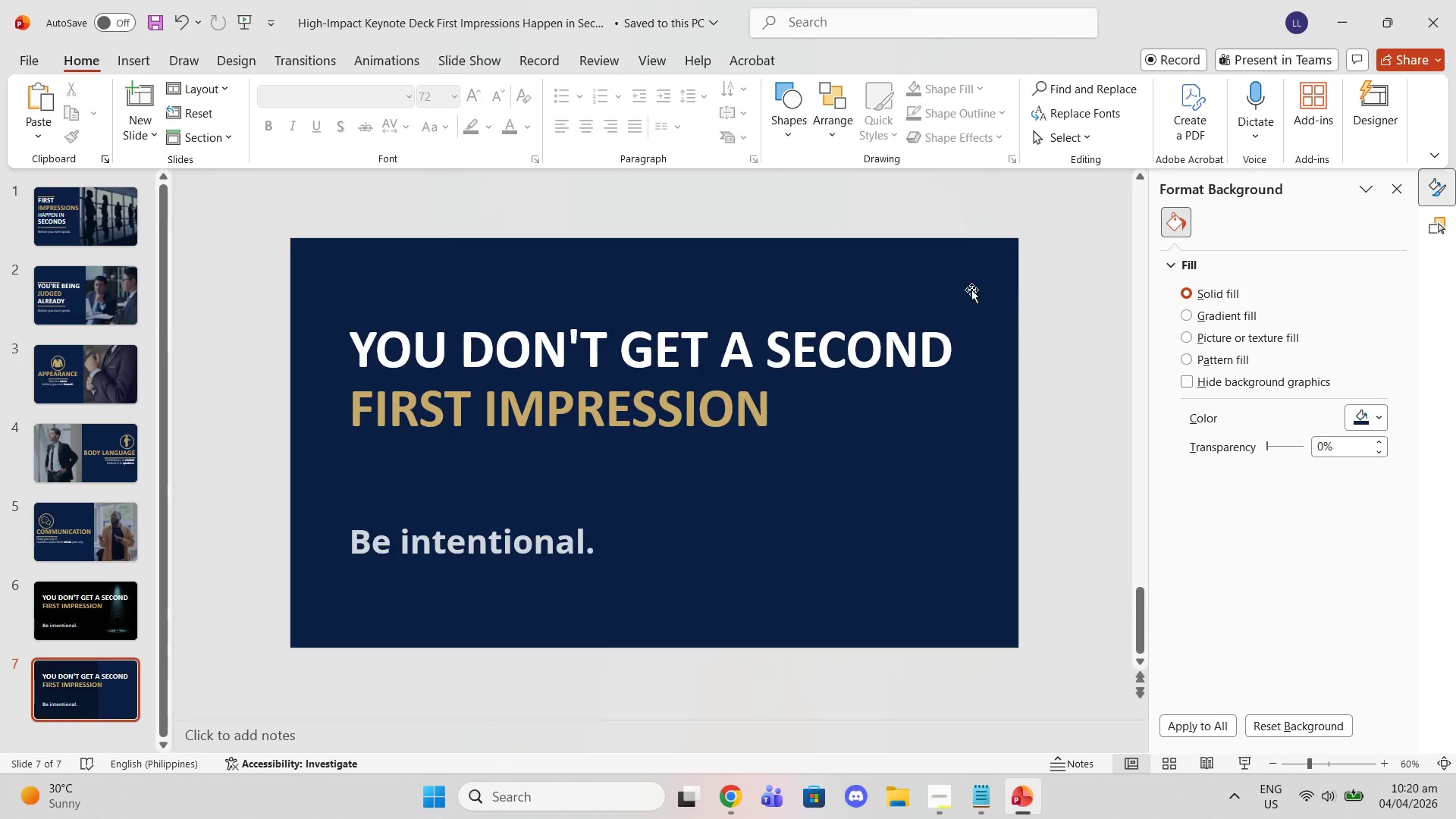 
left_click([786, 297])
 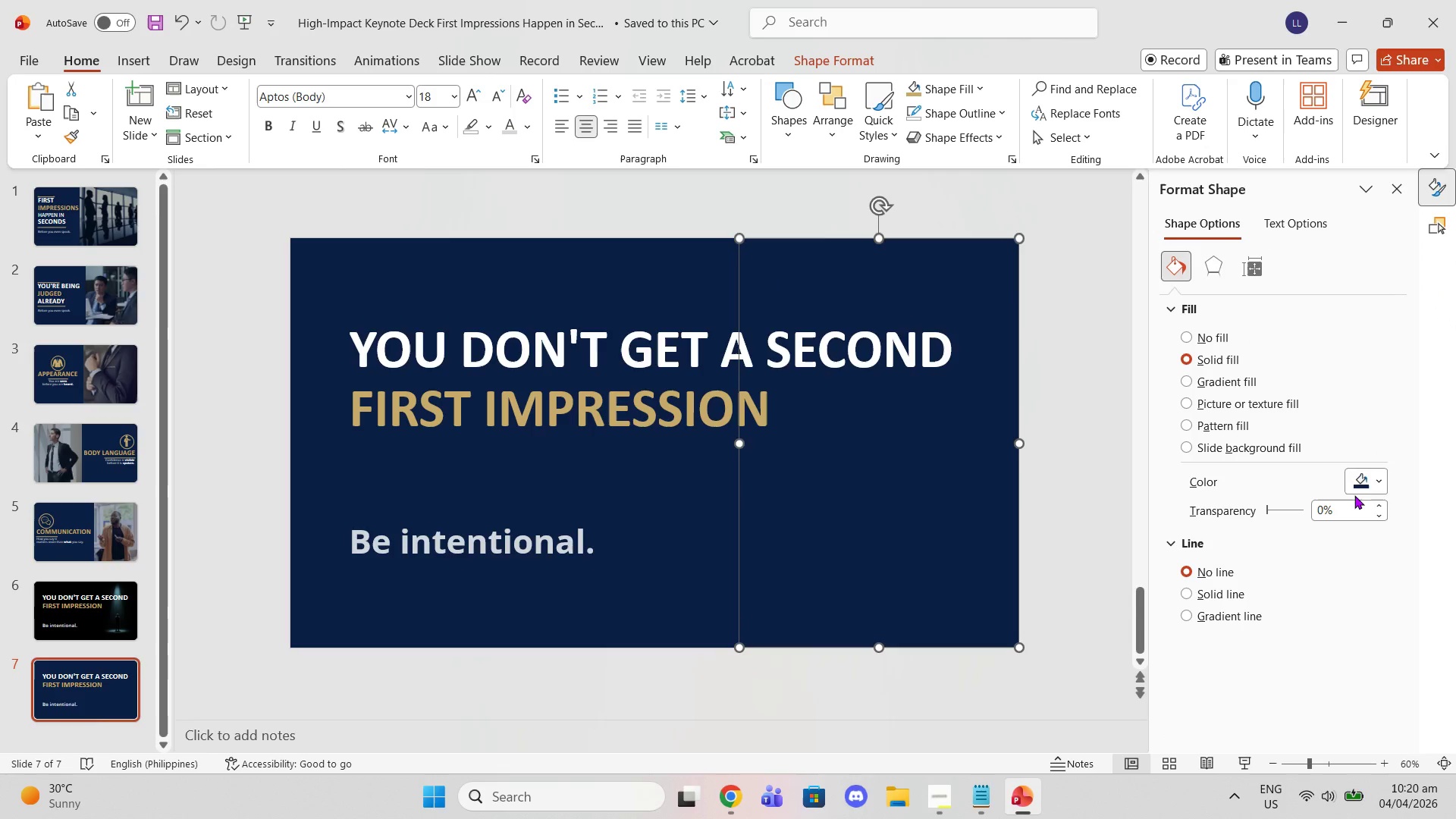 
left_click_drag(start_coordinate=[1271, 507], to_coordinate=[1304, 507])
 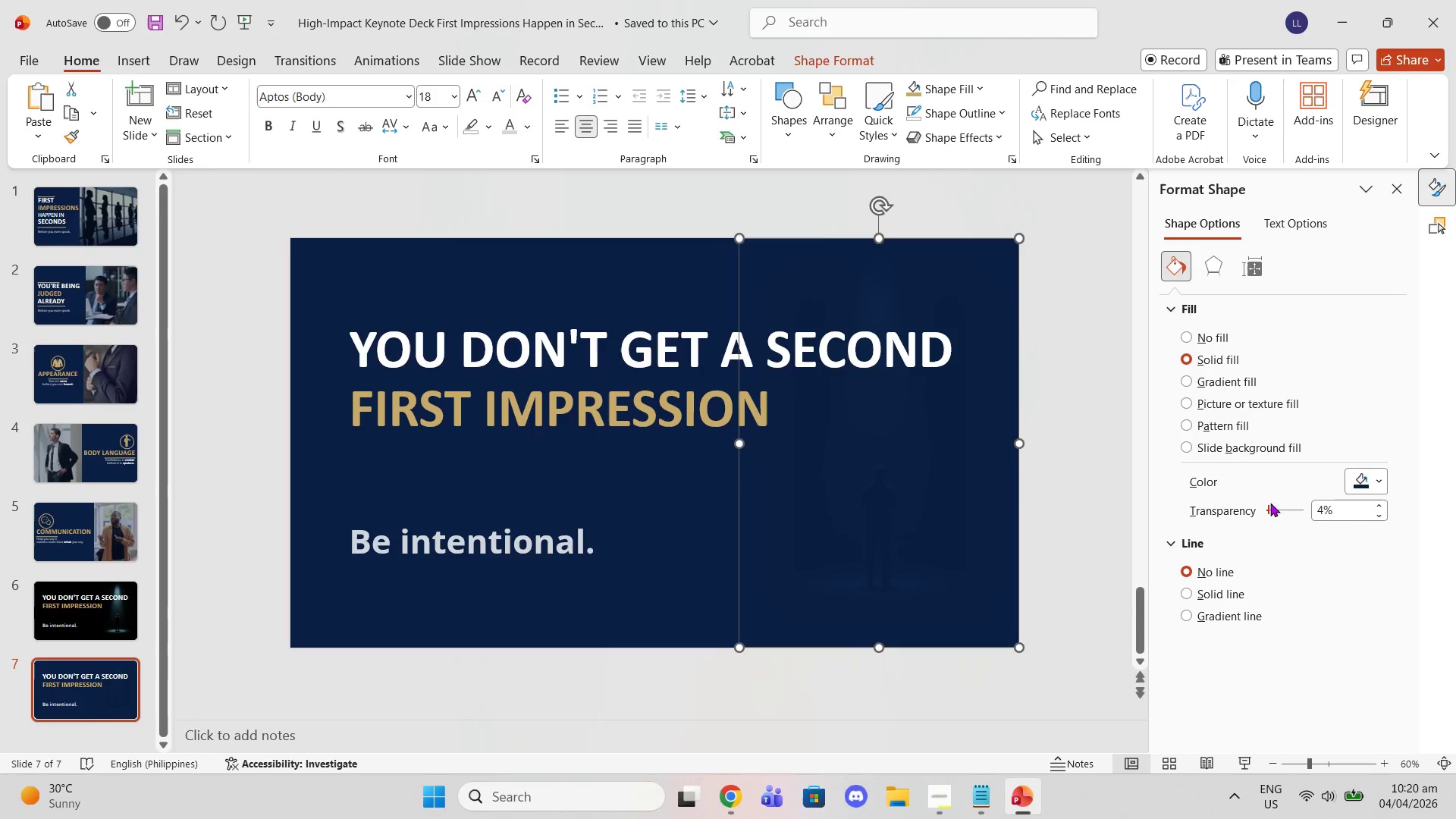 
left_click_drag(start_coordinate=[1266, 512], to_coordinate=[1292, 504])
 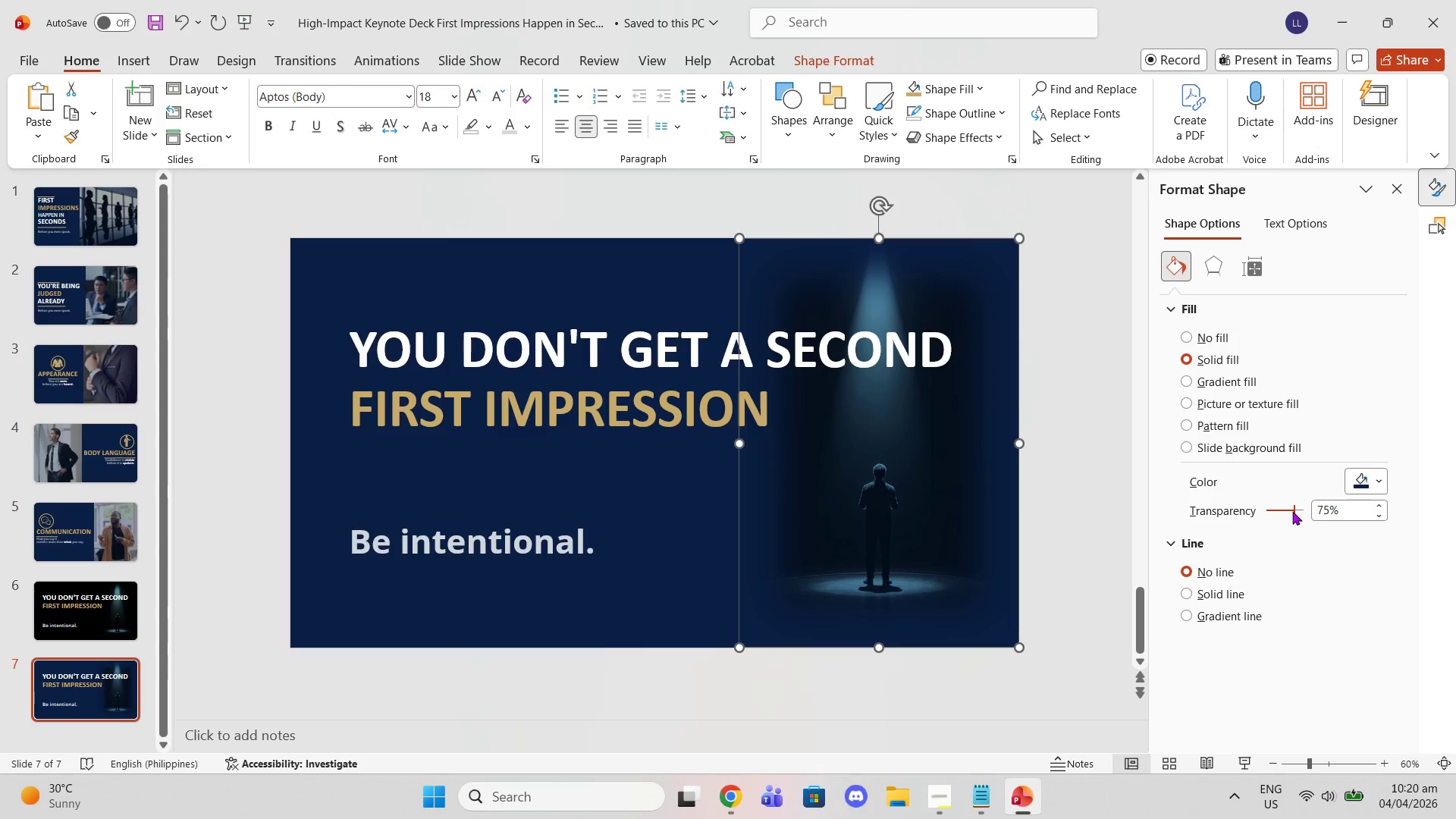 
left_click_drag(start_coordinate=[1292, 511], to_coordinate=[1282, 507])
 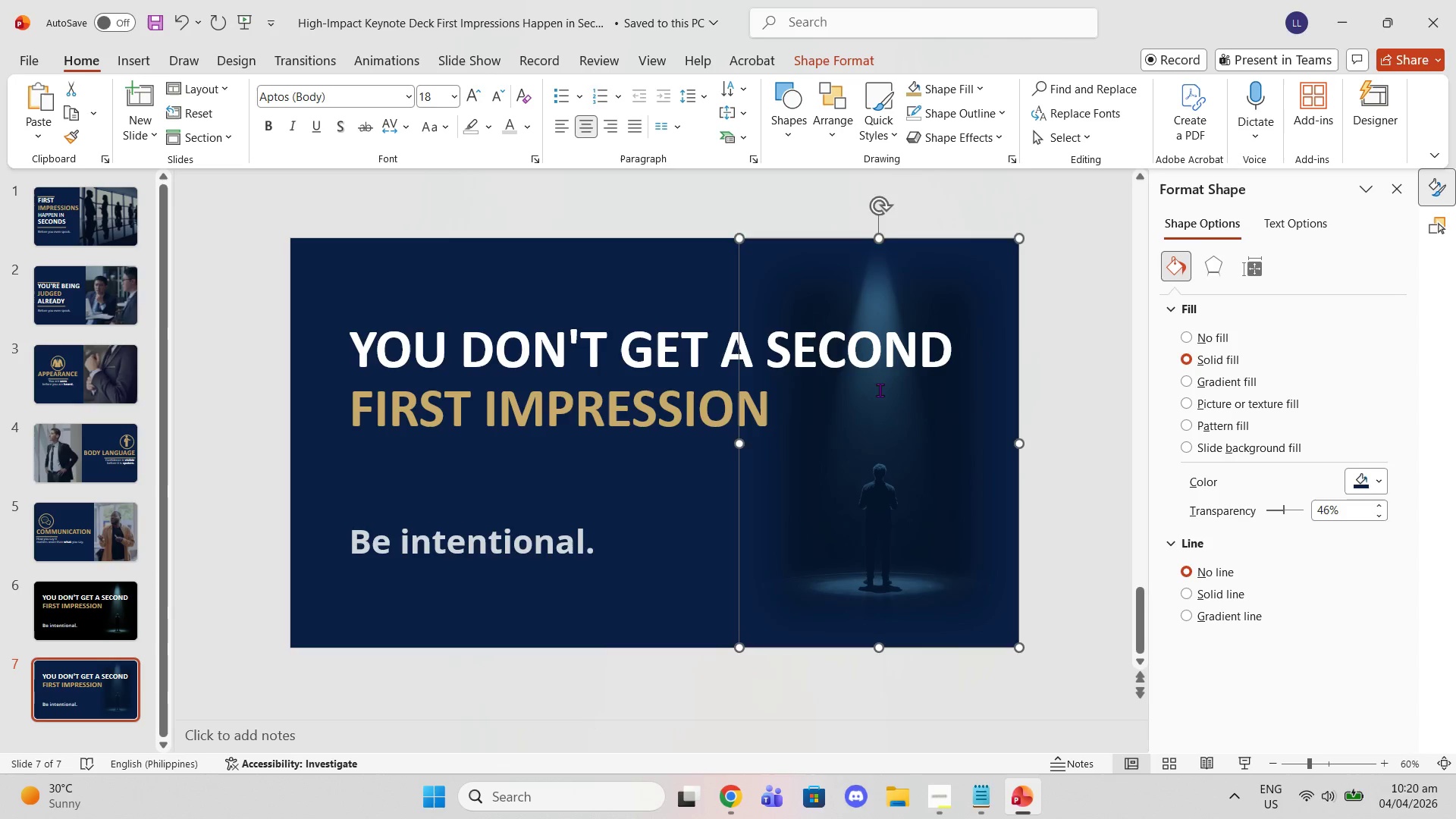 
left_click([878, 390])
 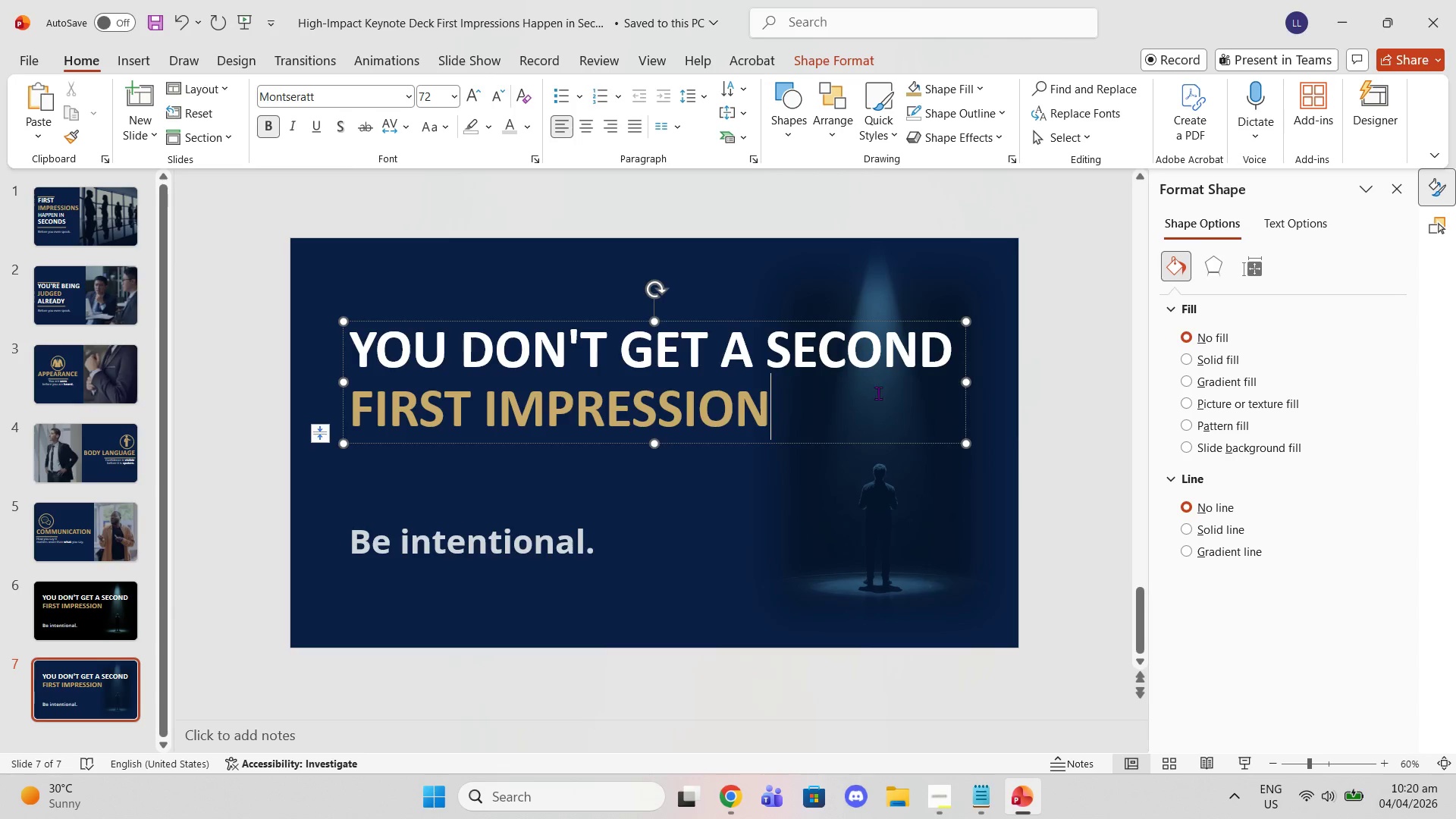 
left_click([886, 469])
 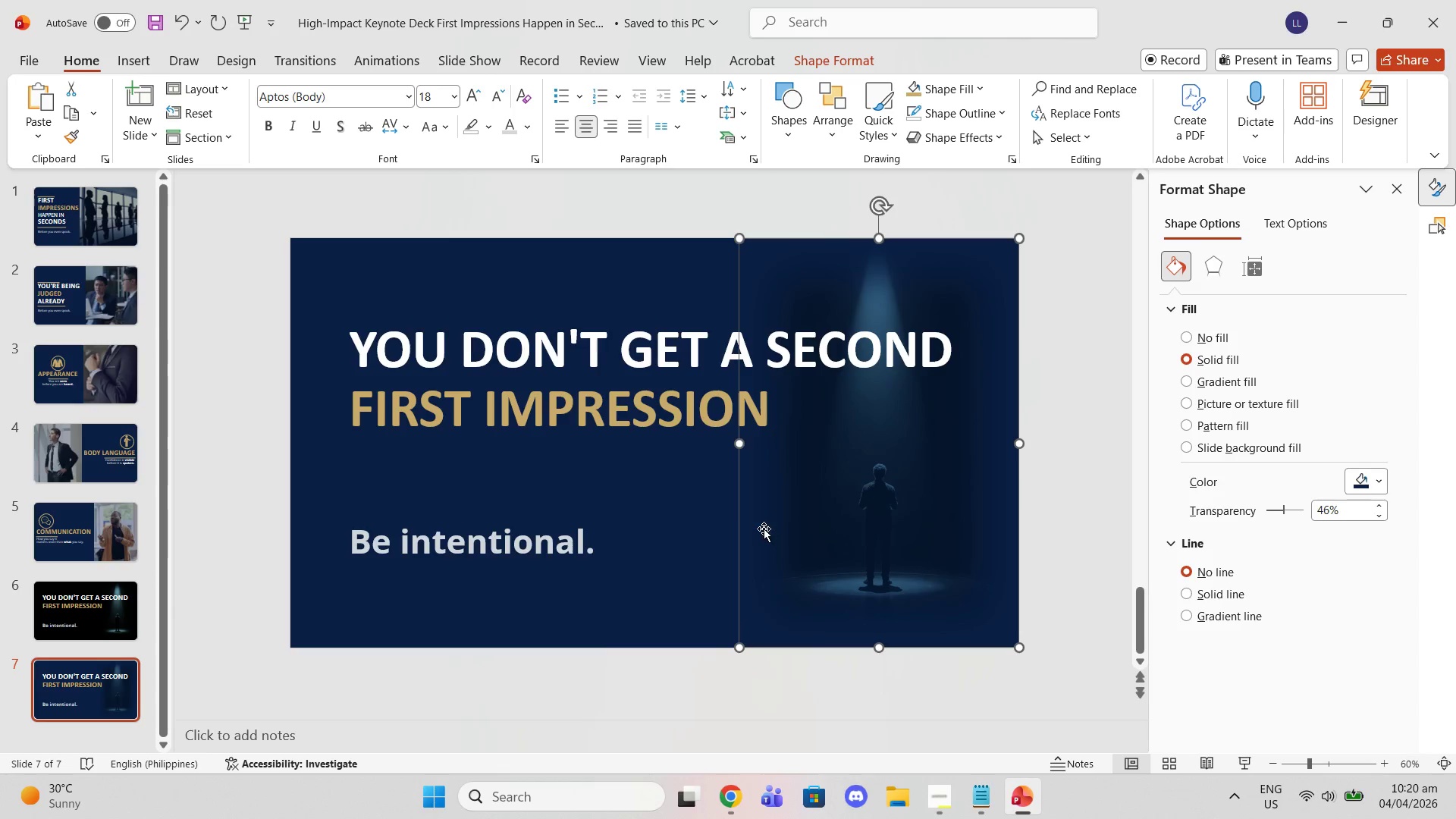 
right_click([799, 265])
 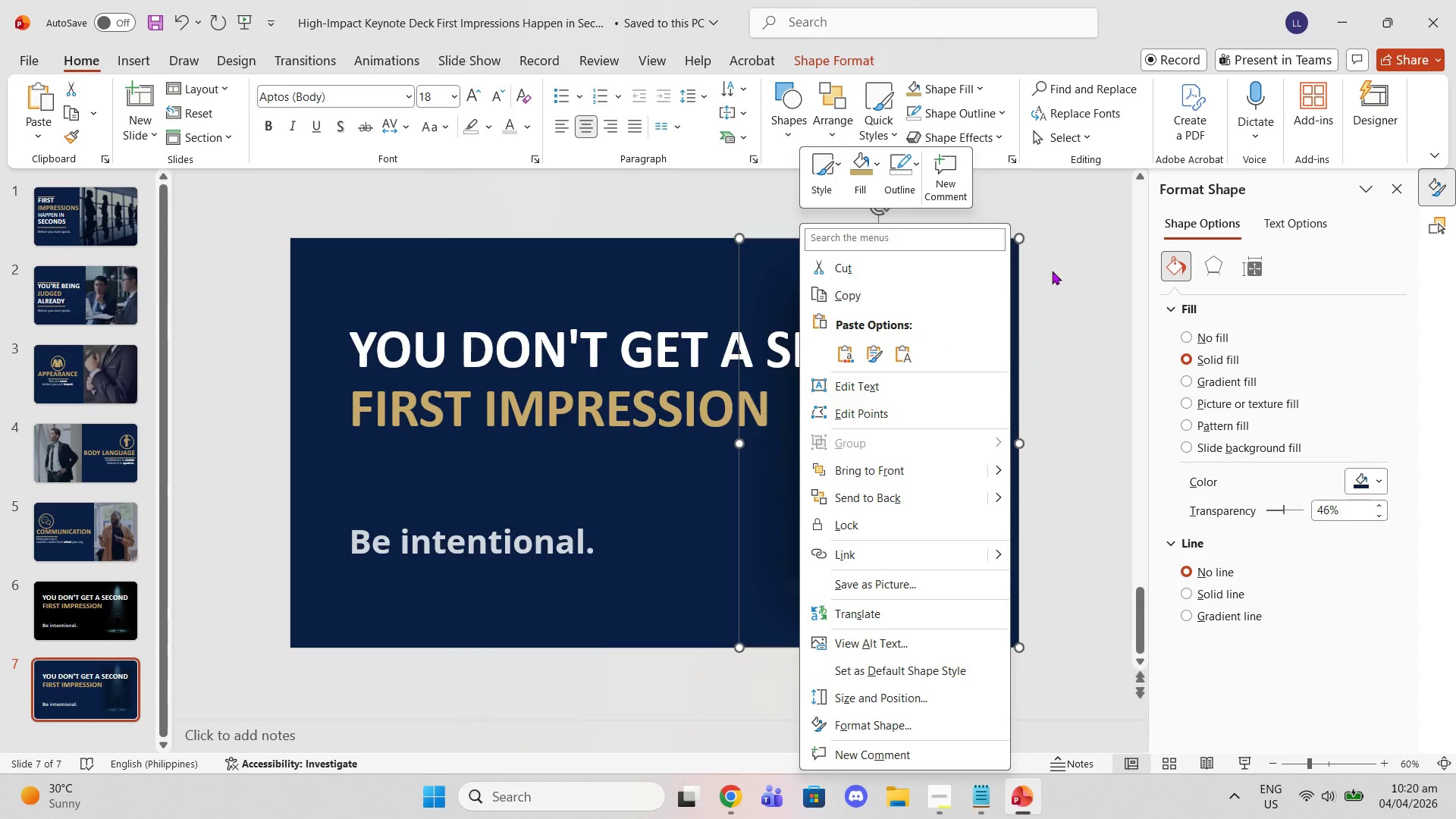 
left_click([1081, 258])
 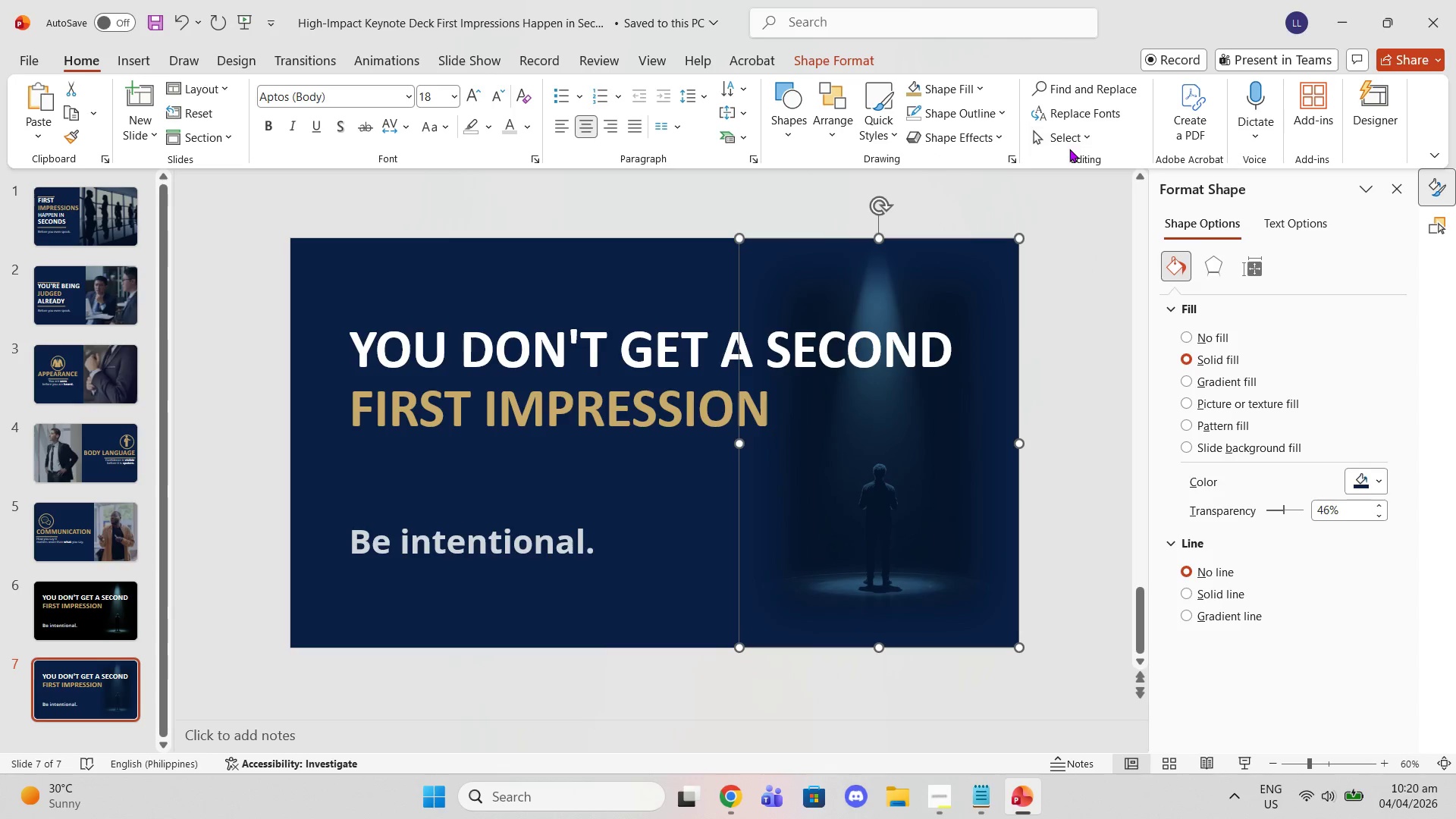 
left_click([1062, 146])
 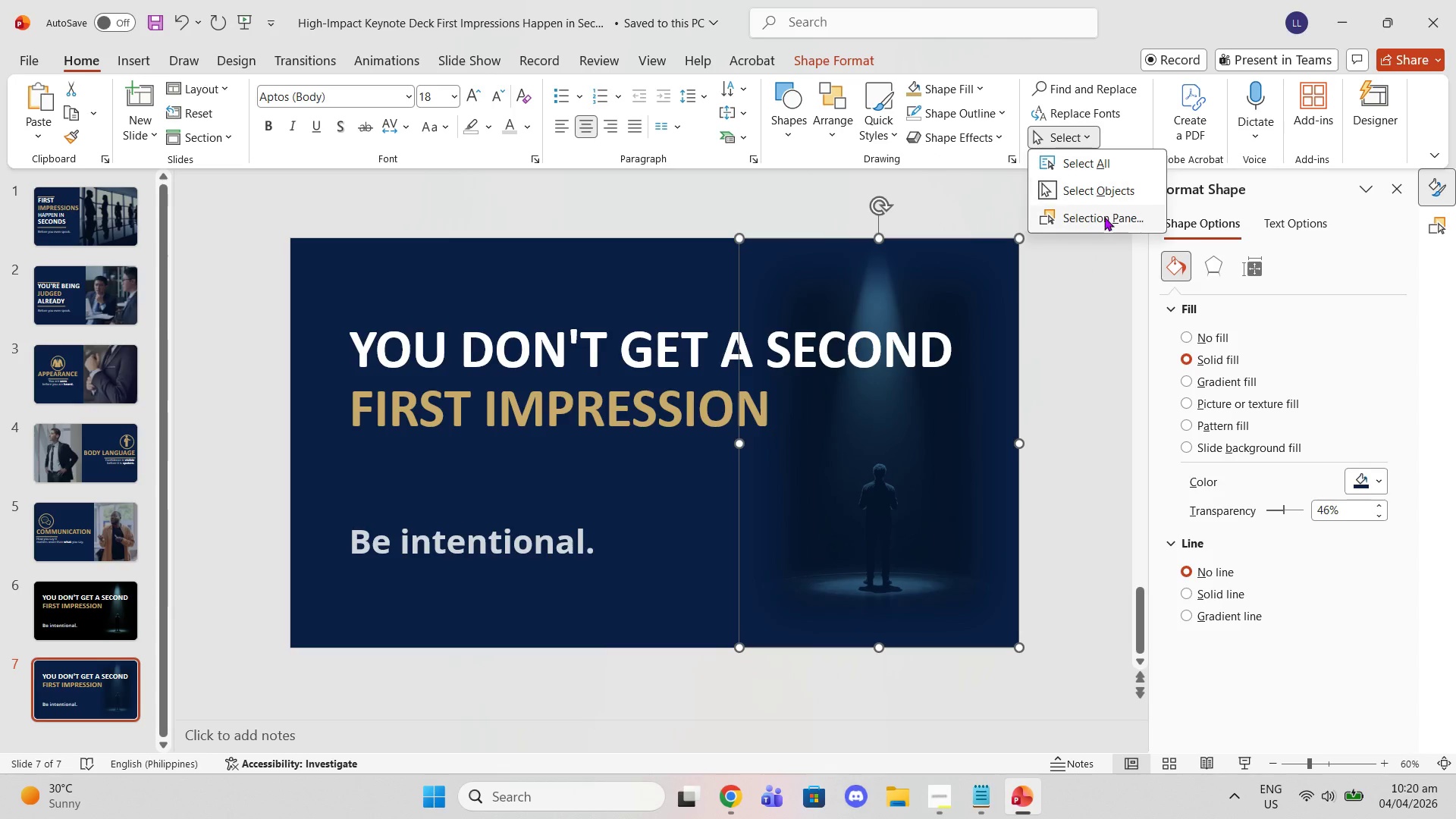 
left_click([1104, 217])
 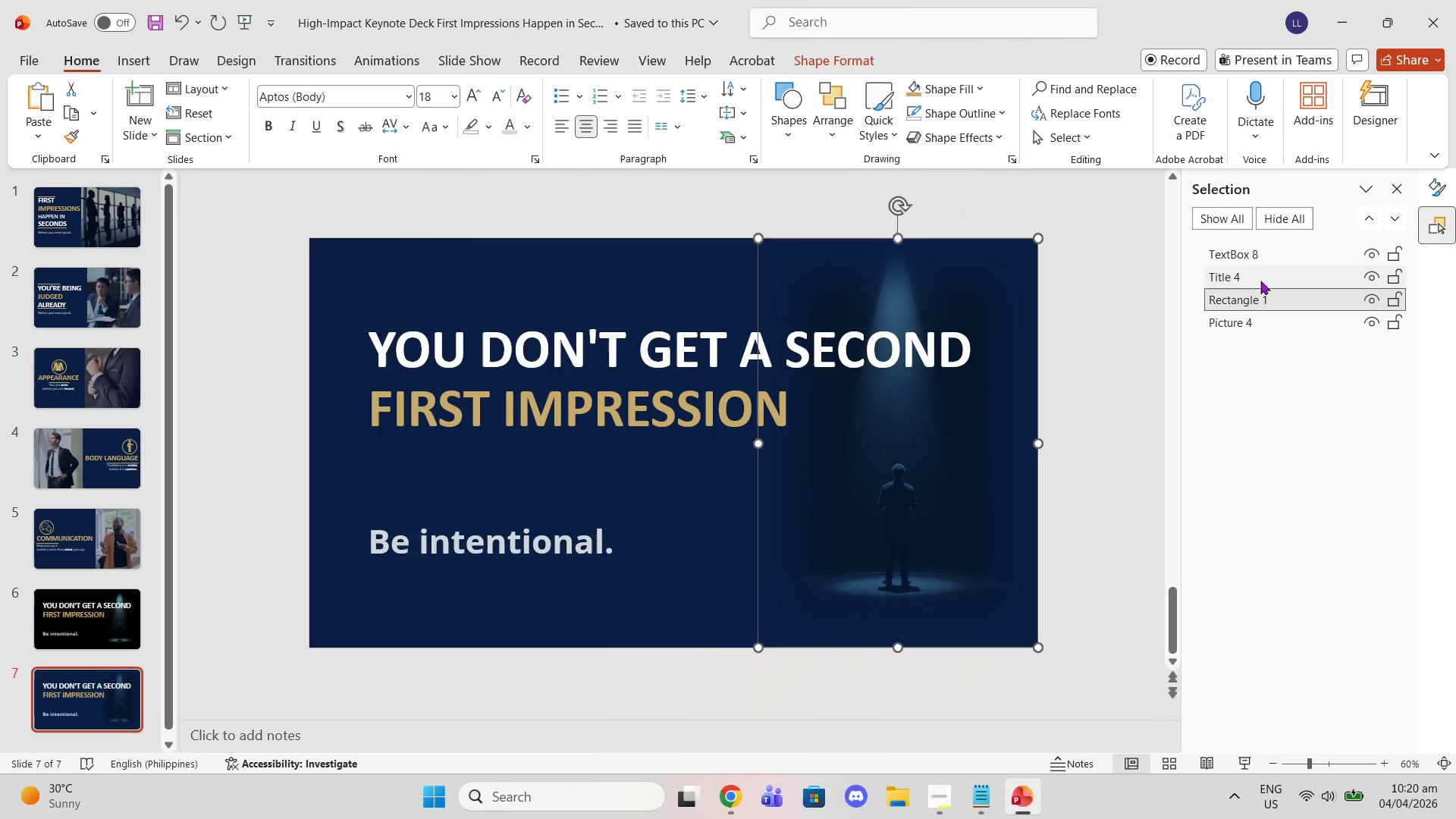 
left_click([1266, 318])
 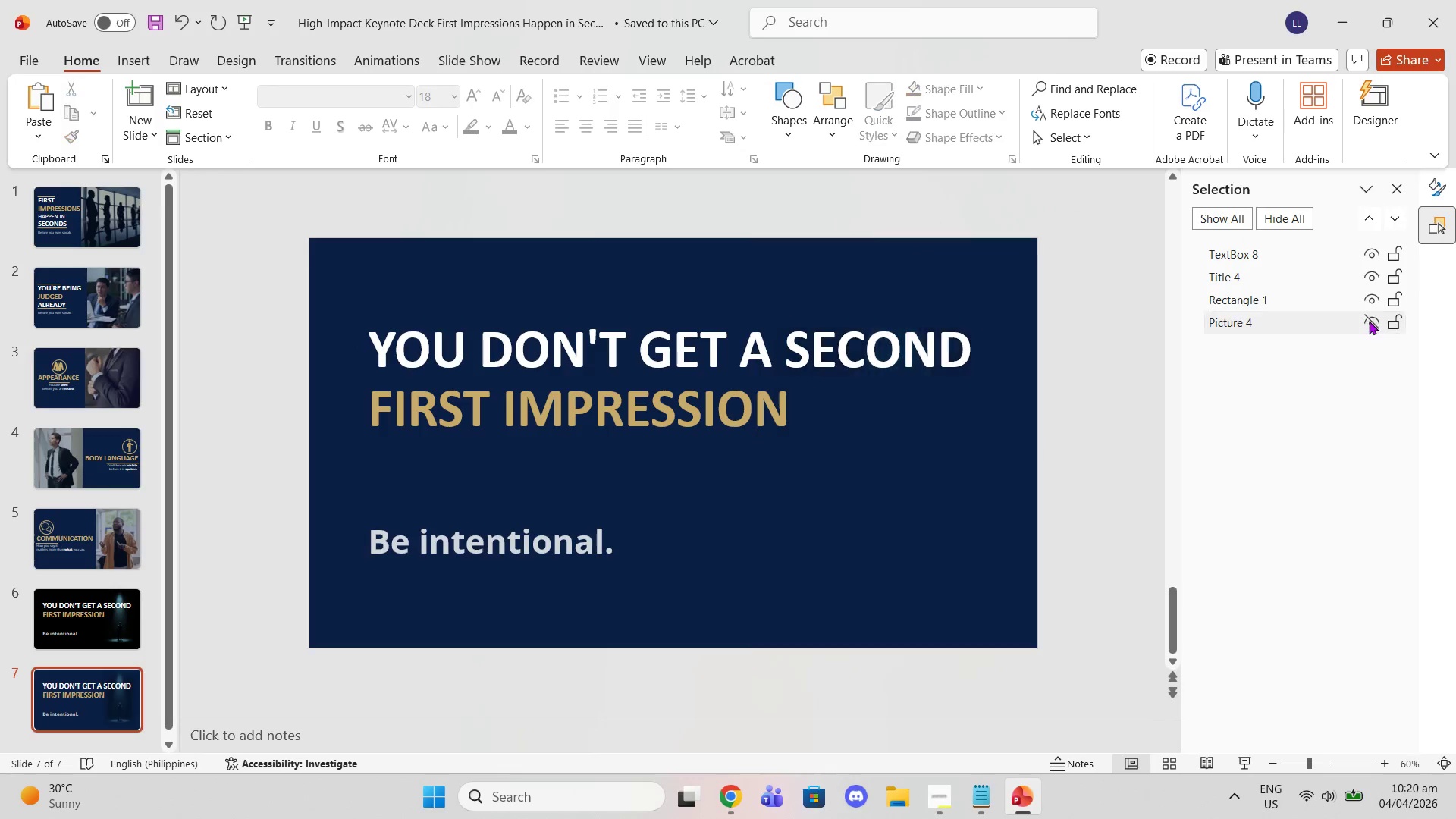 
double_click([1369, 321])
 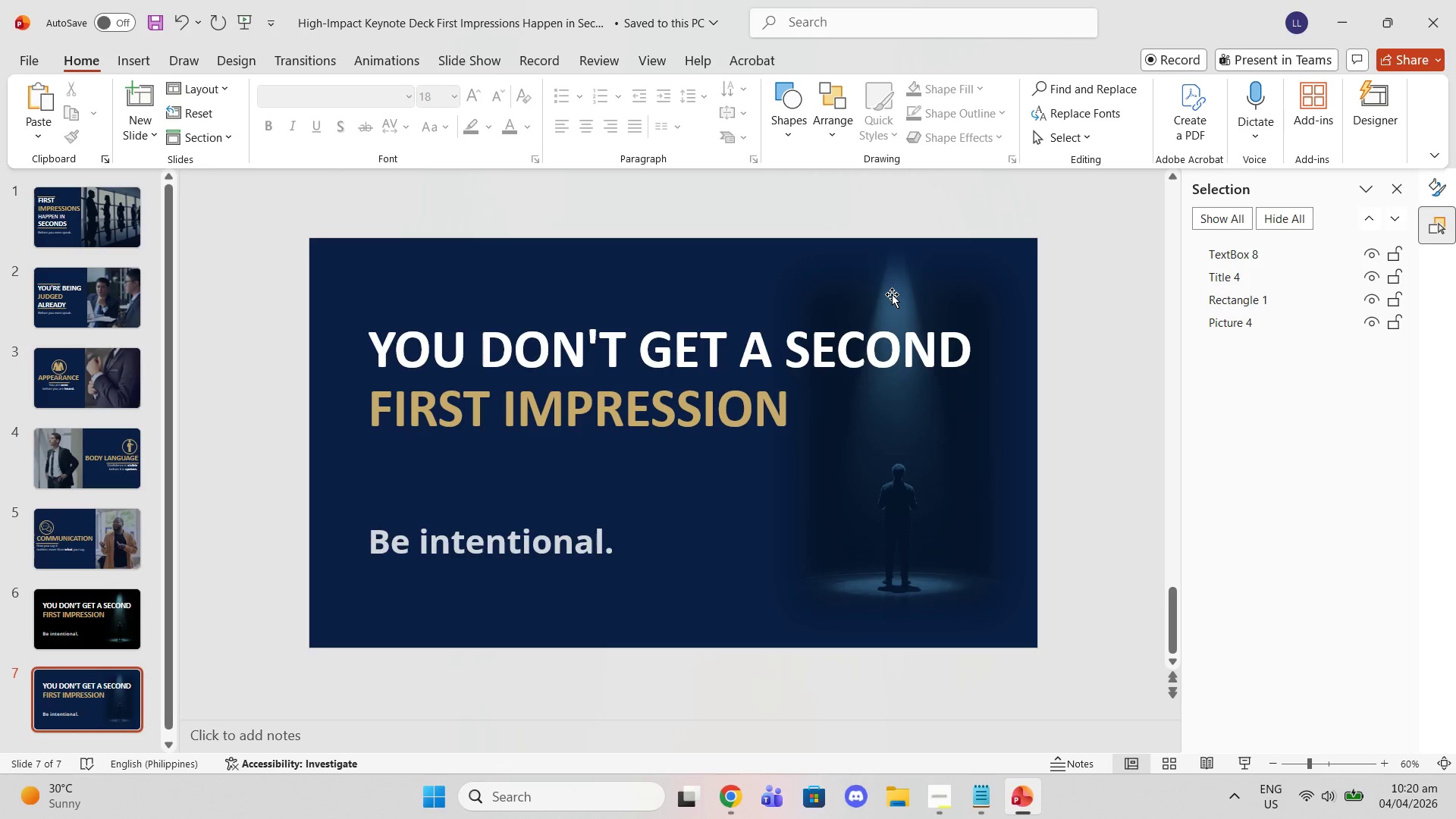 
left_click([892, 294])
 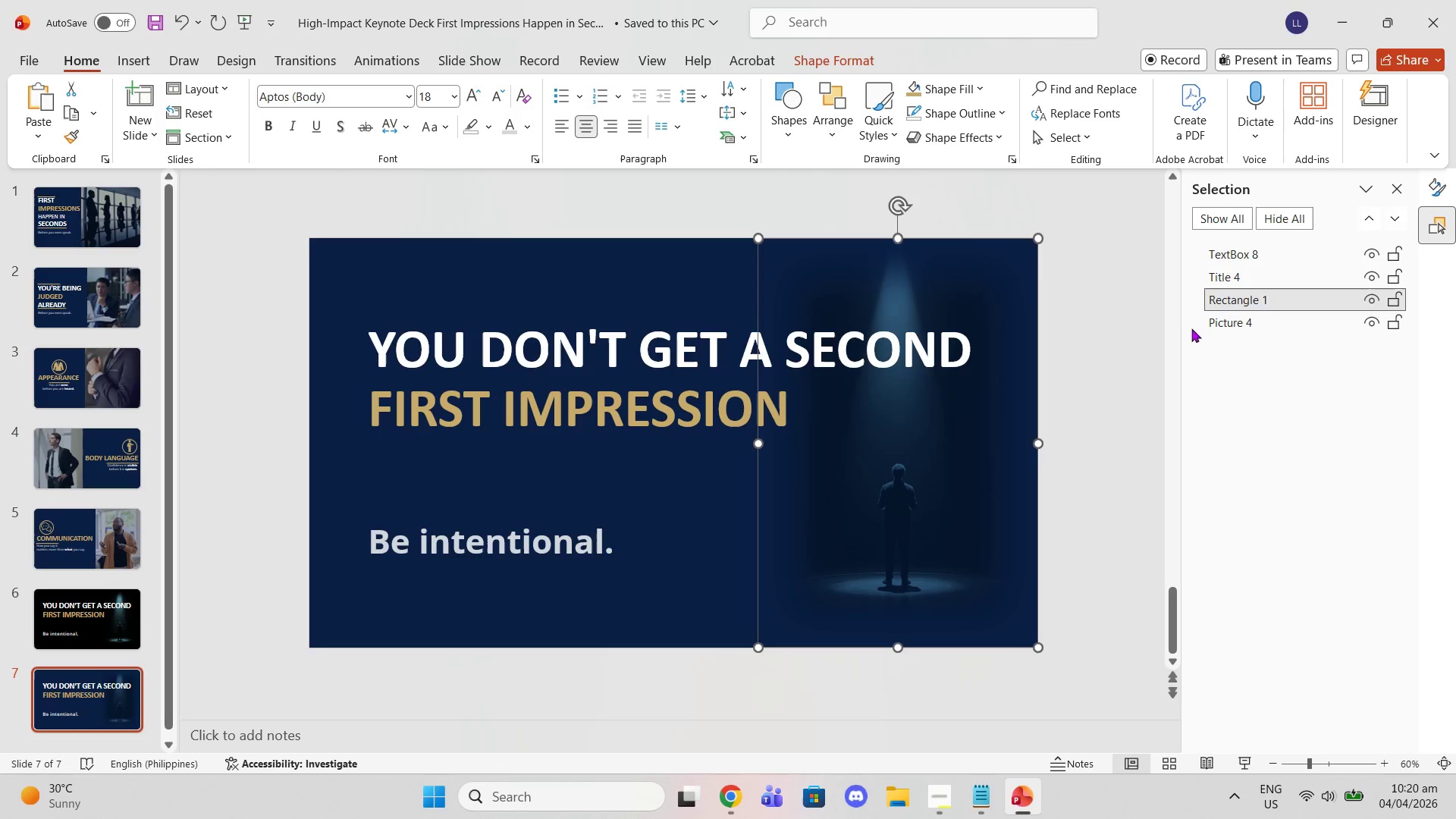 
left_click([1210, 319])
 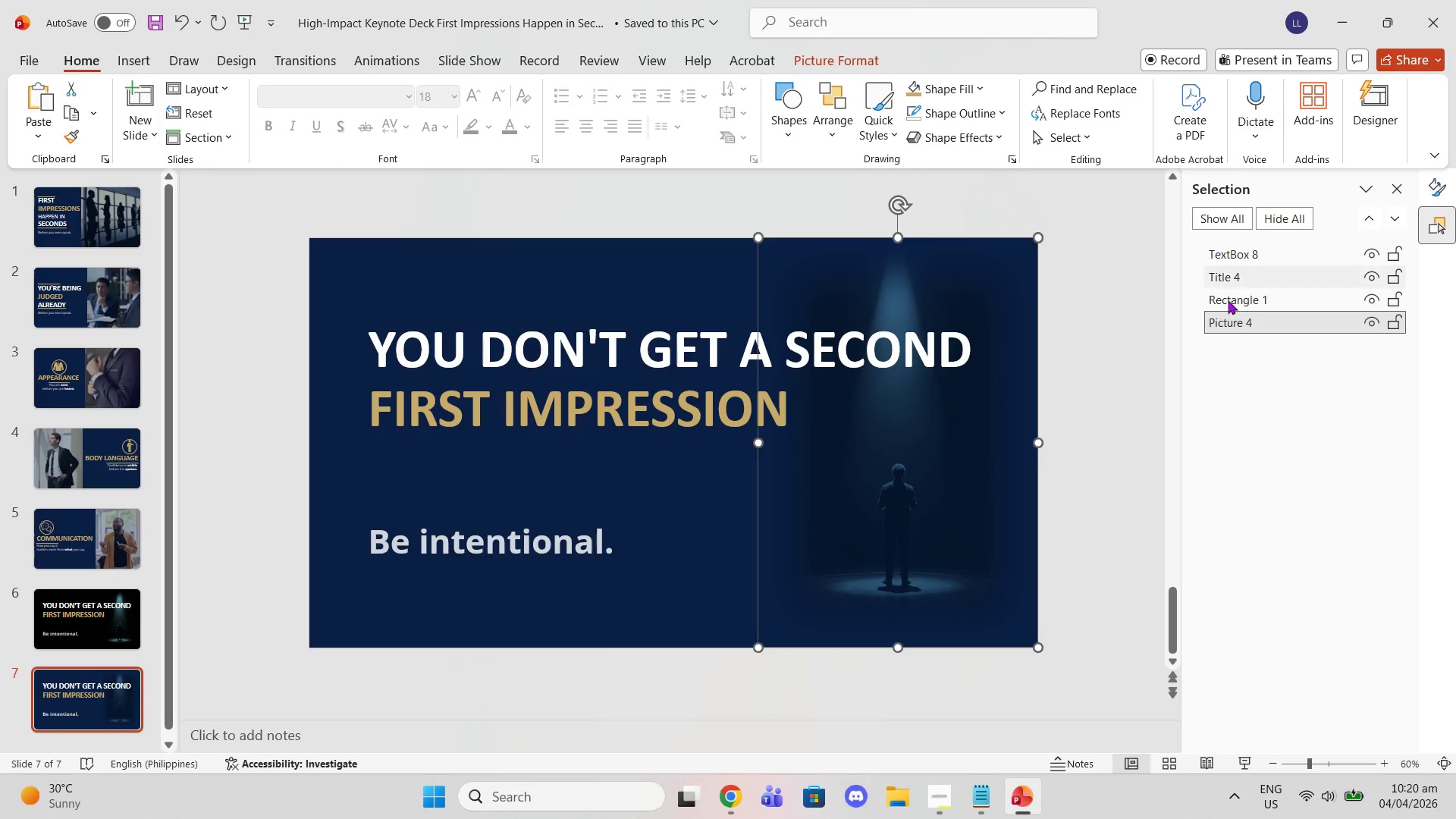 
right_click([940, 272])
 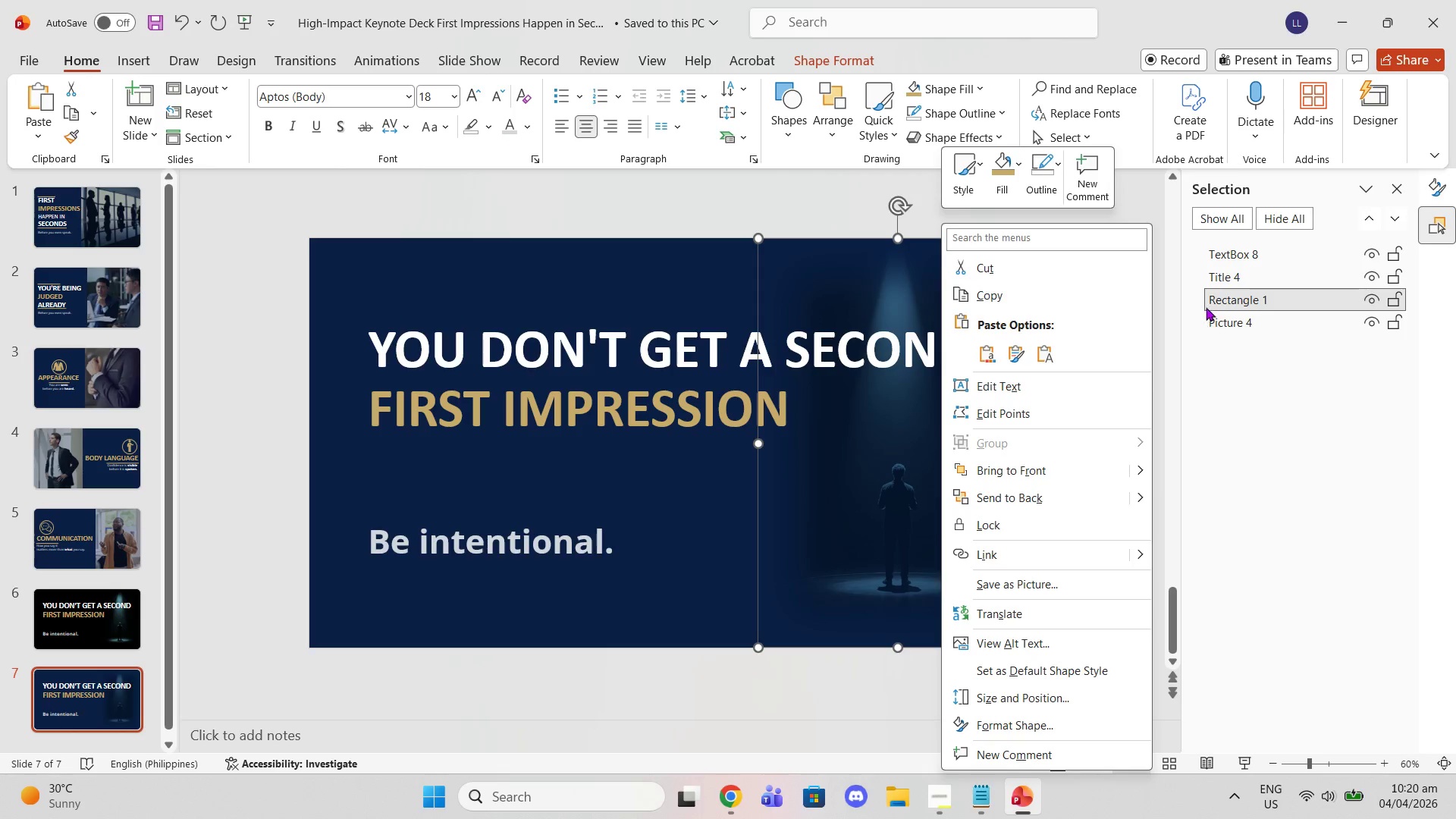 
left_click([1218, 319])
 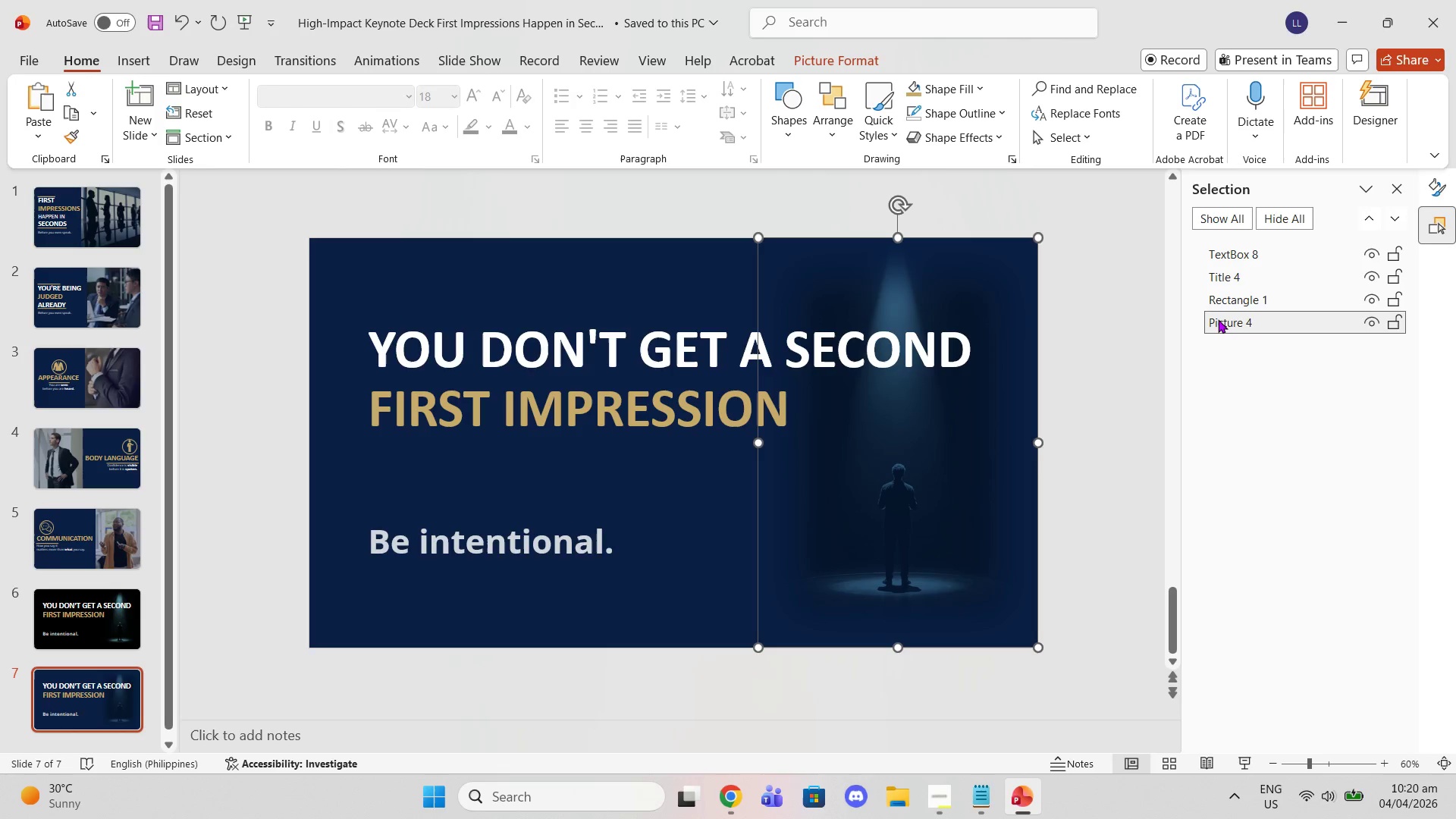 
right_click([1218, 319])
 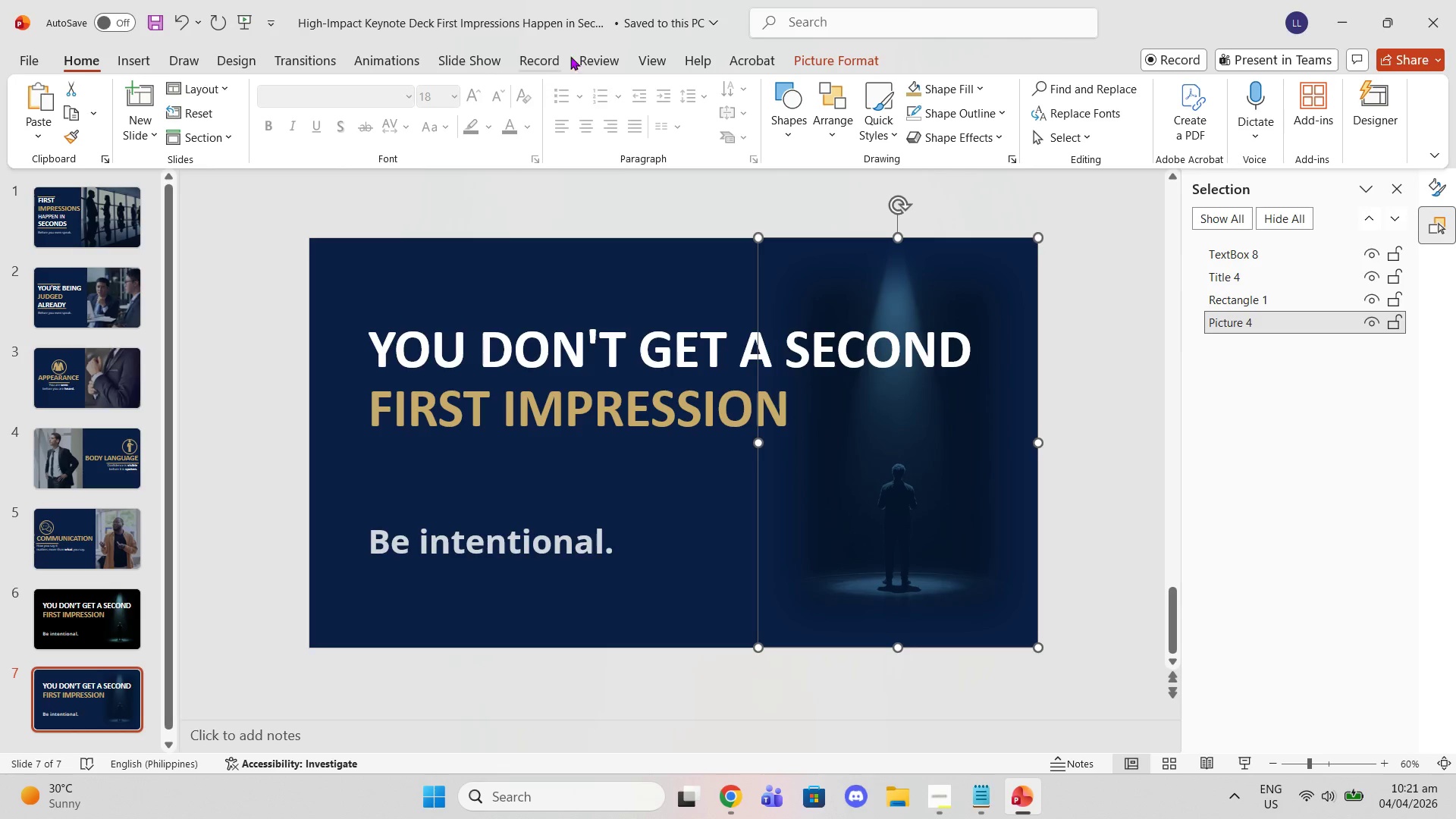 
left_click([805, 53])
 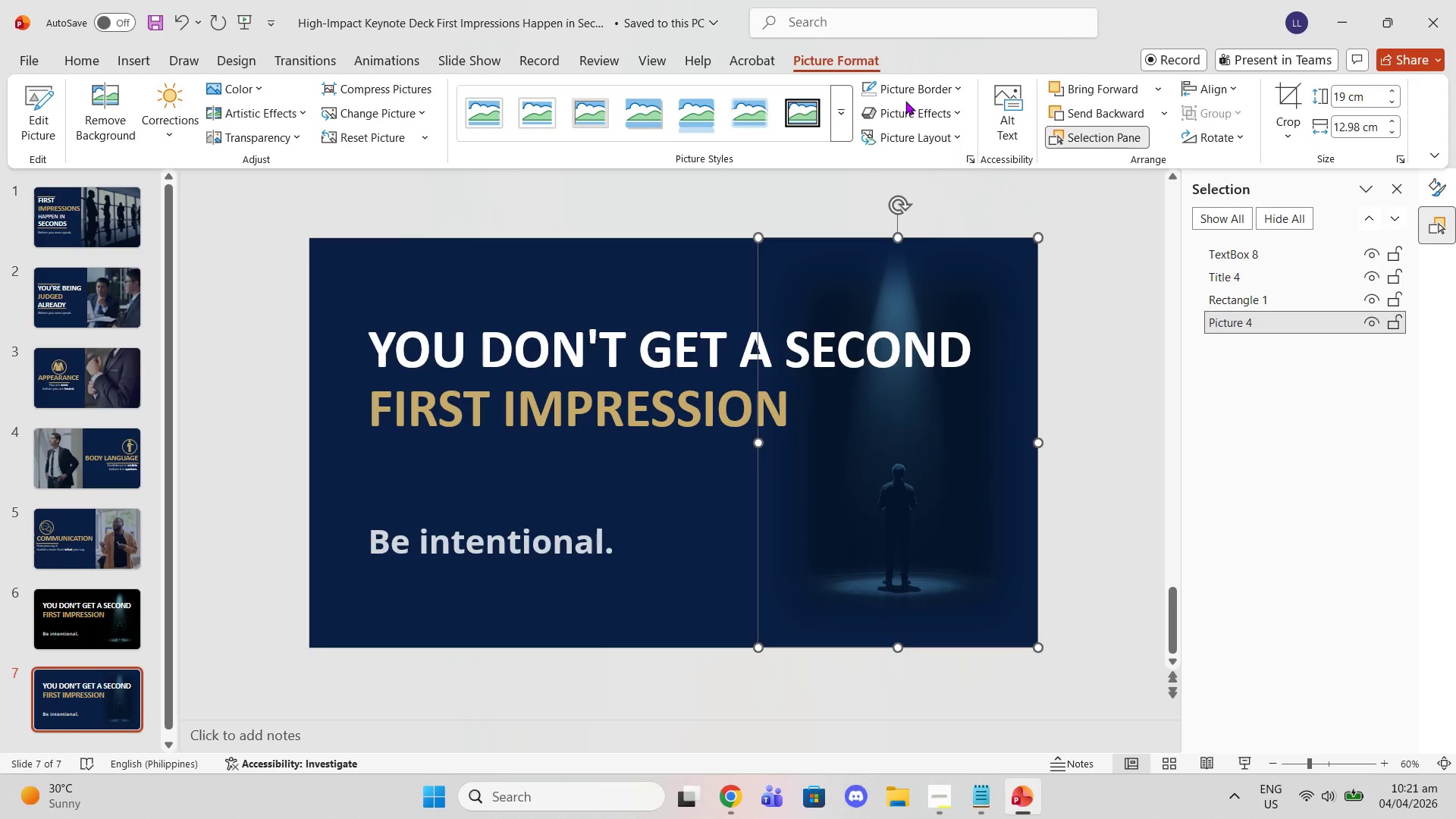 
left_click([934, 118])
 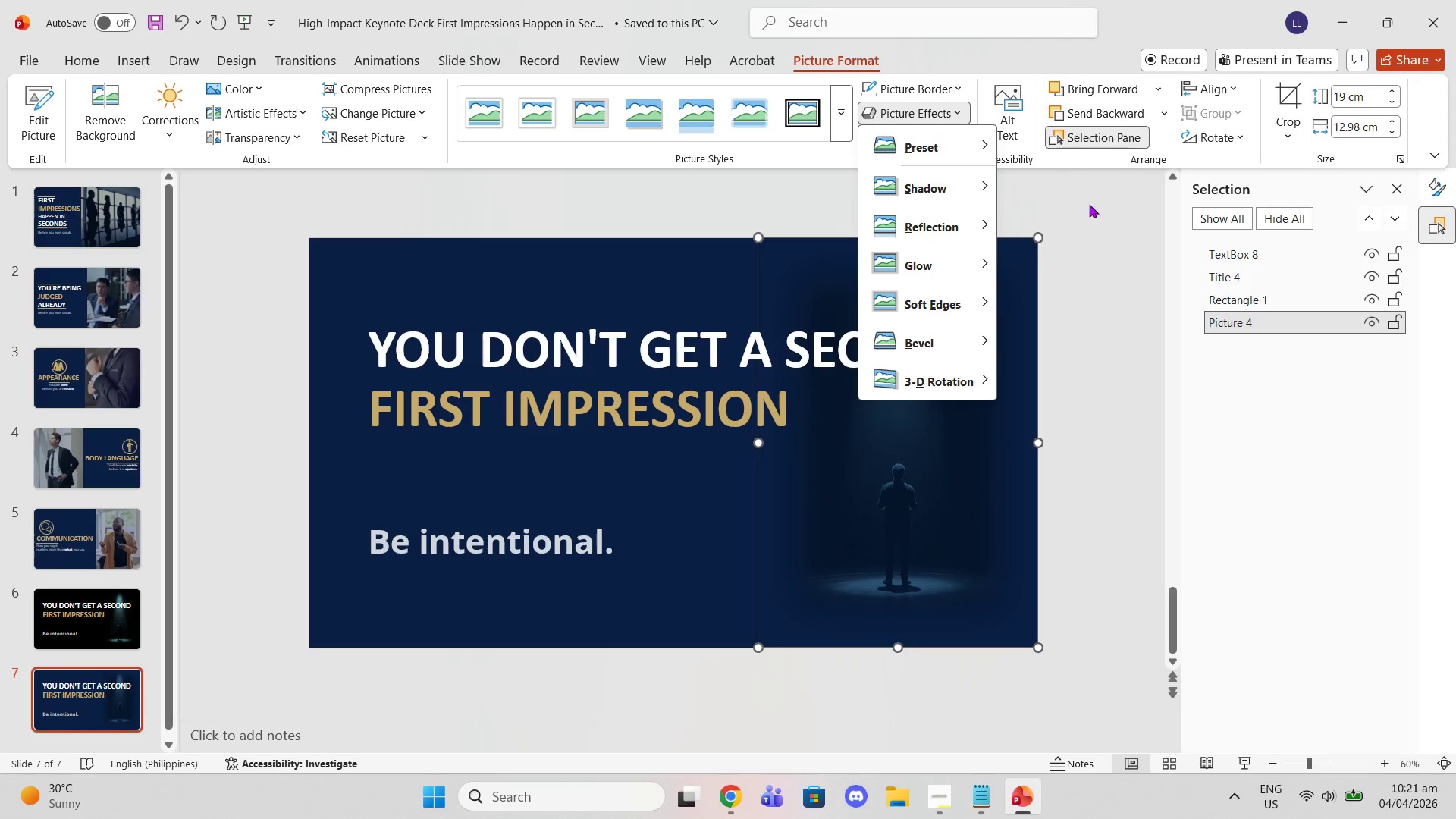 
left_click([1099, 220])
 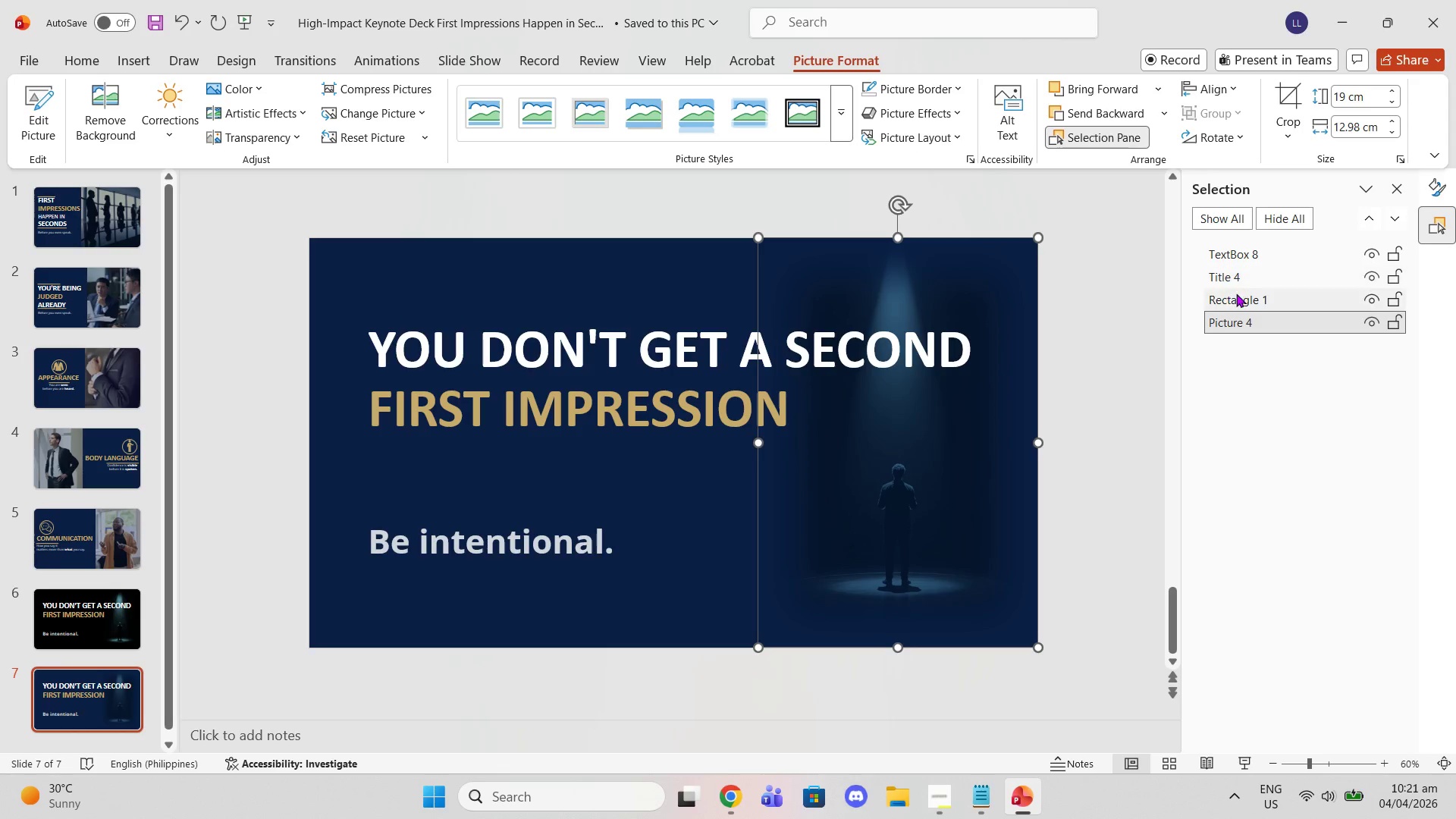 
left_click([1238, 295])
 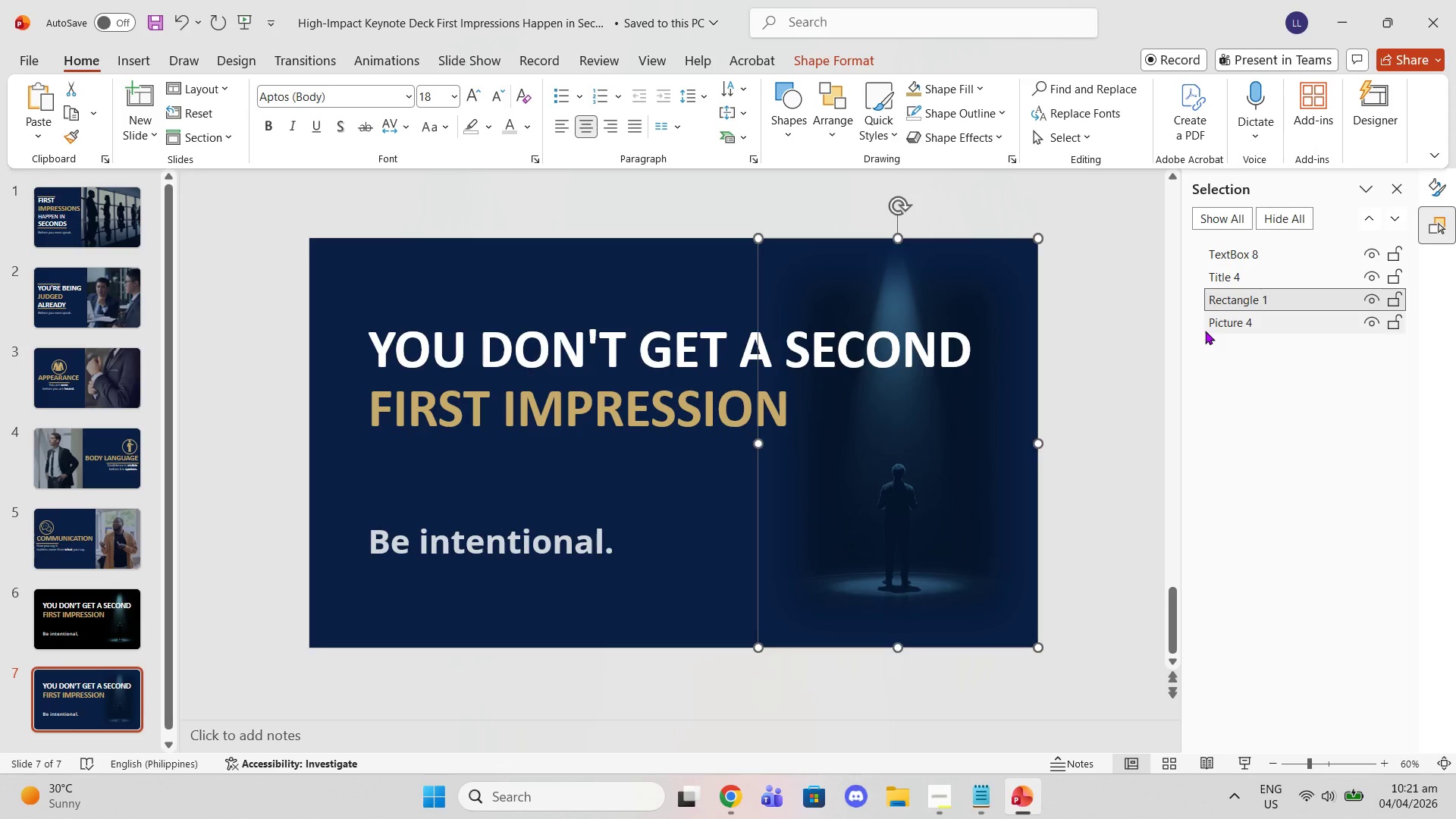 
key(Delete)
 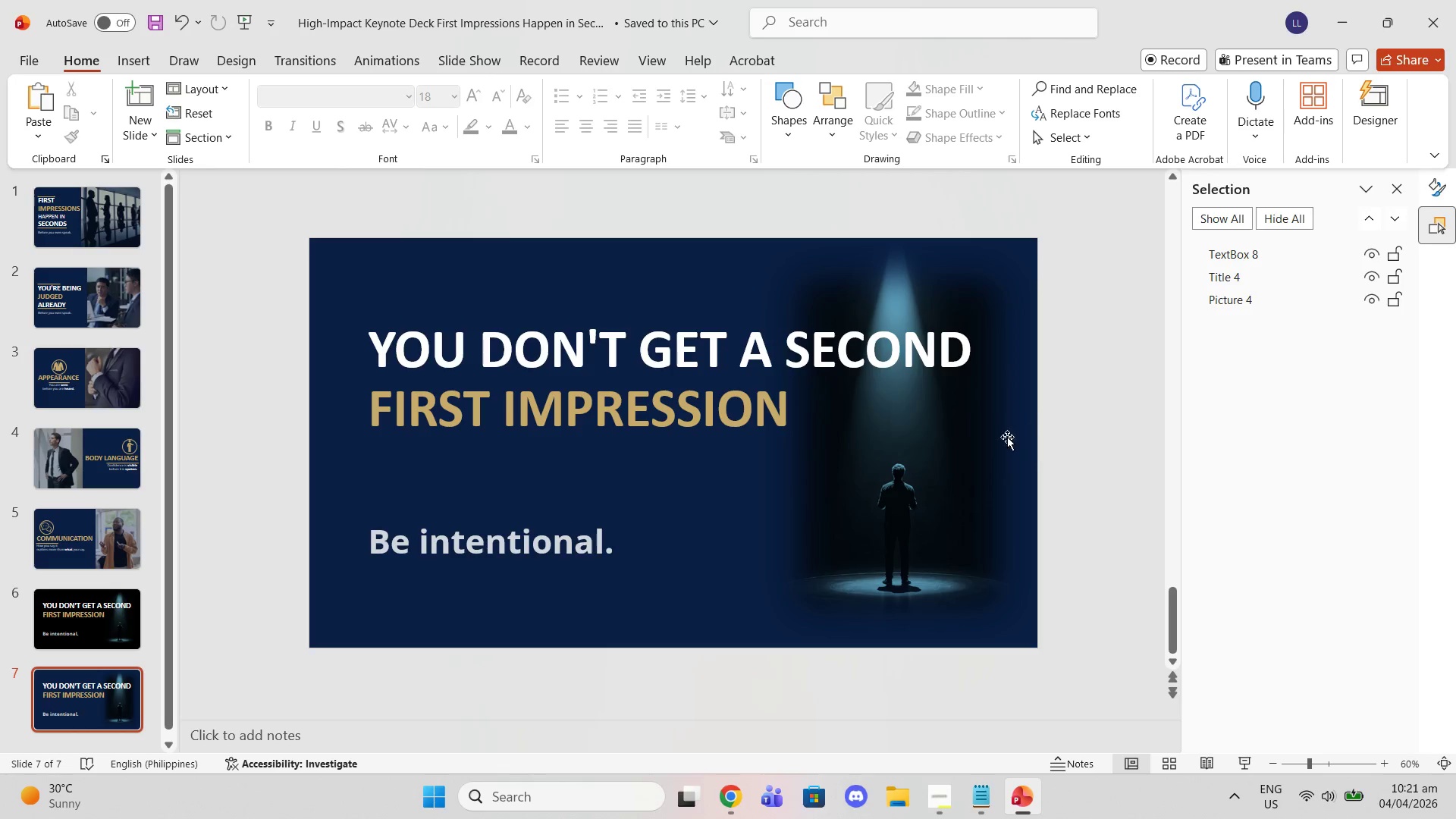 
left_click([947, 445])
 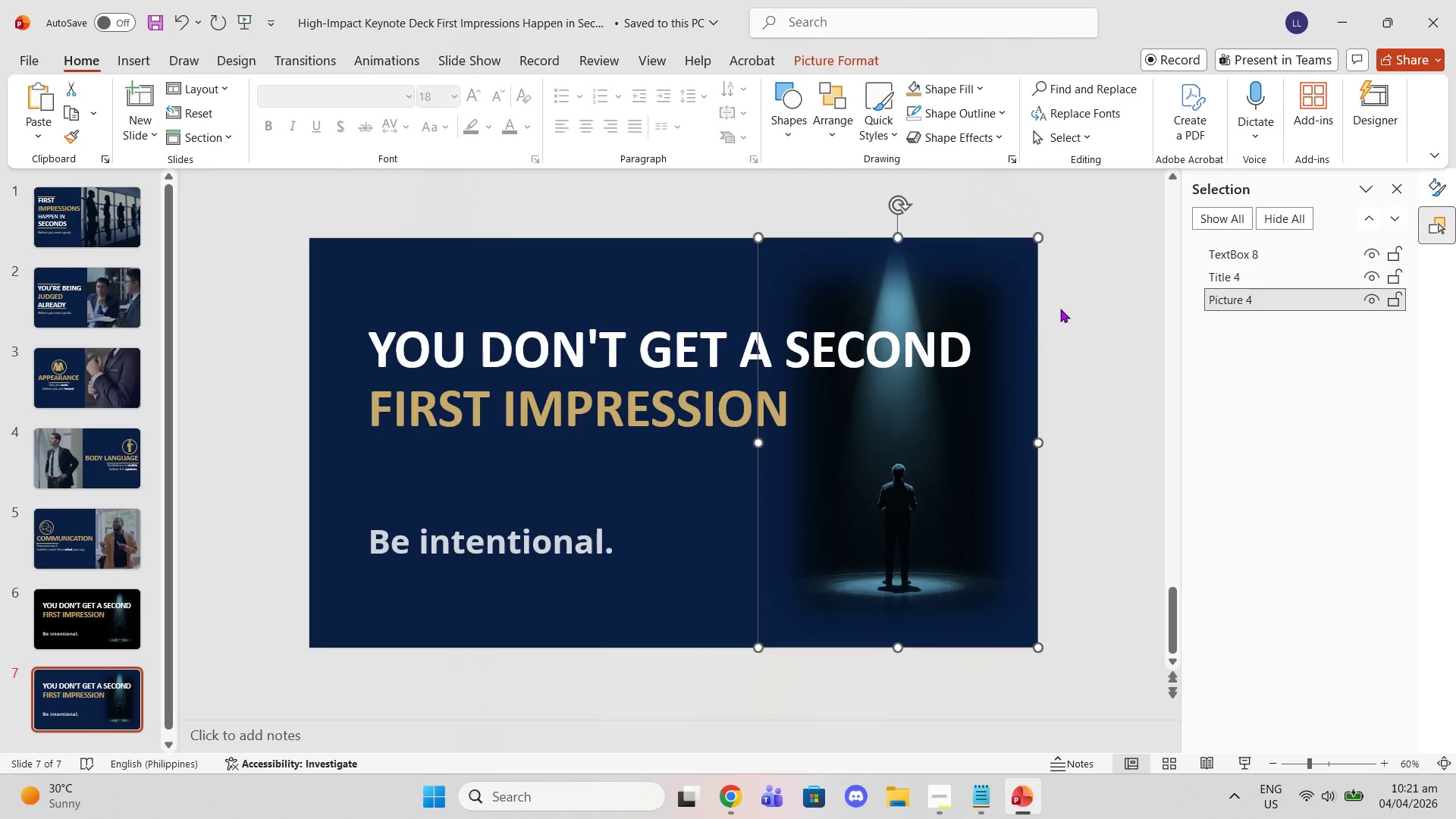 
key(Control+Z)
 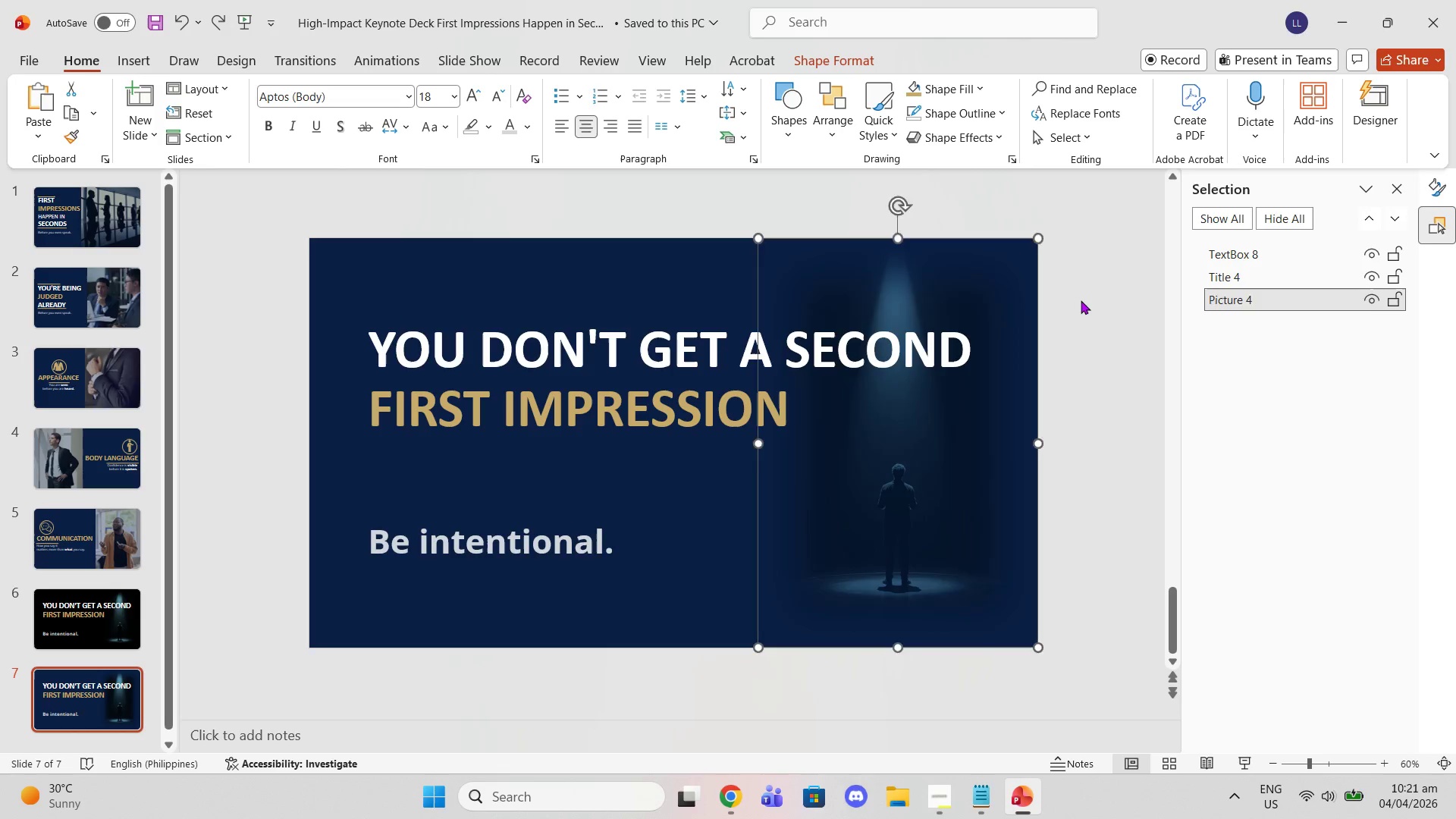 
key(Control+X)
 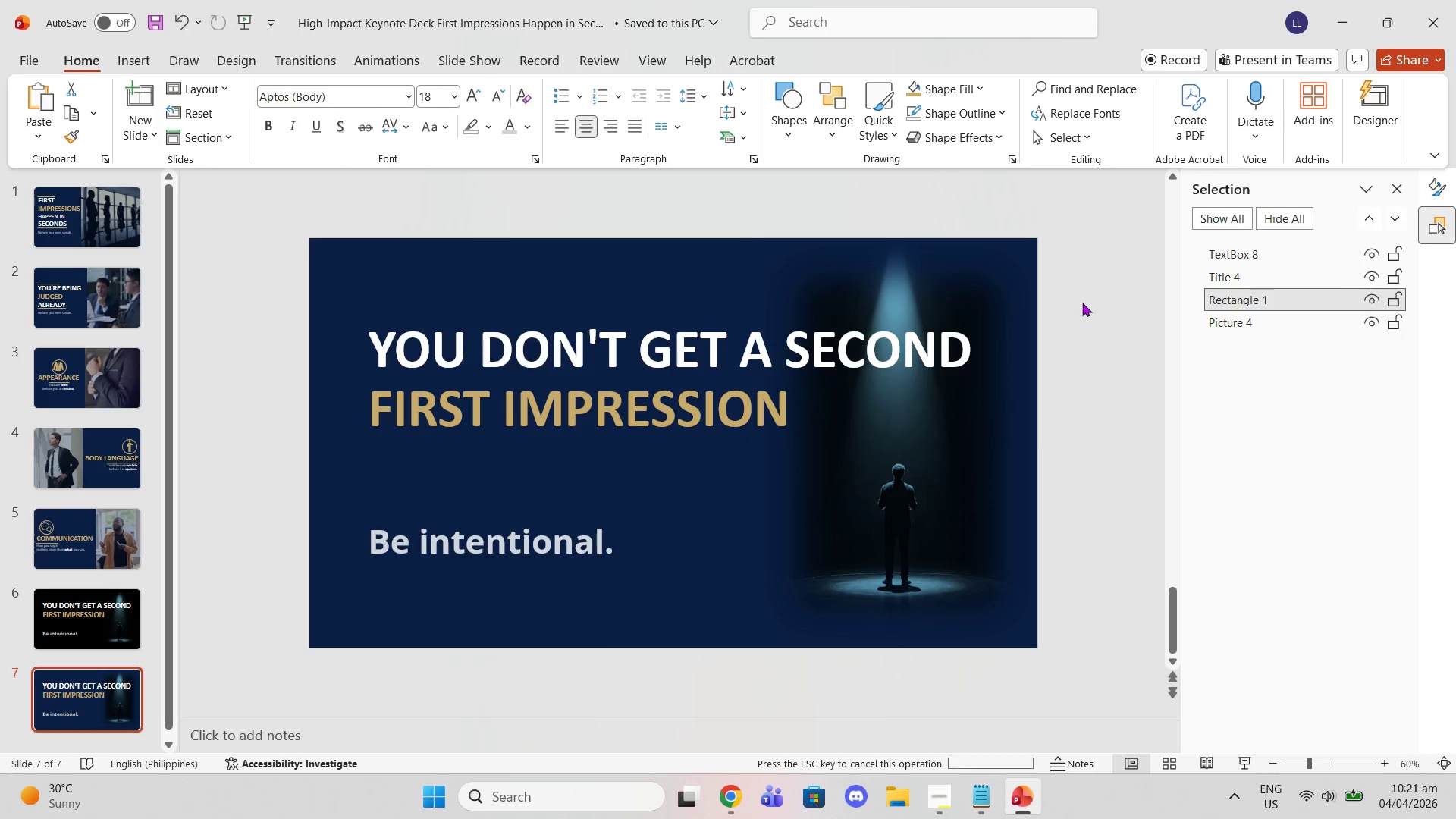 
key(Control+Z)
 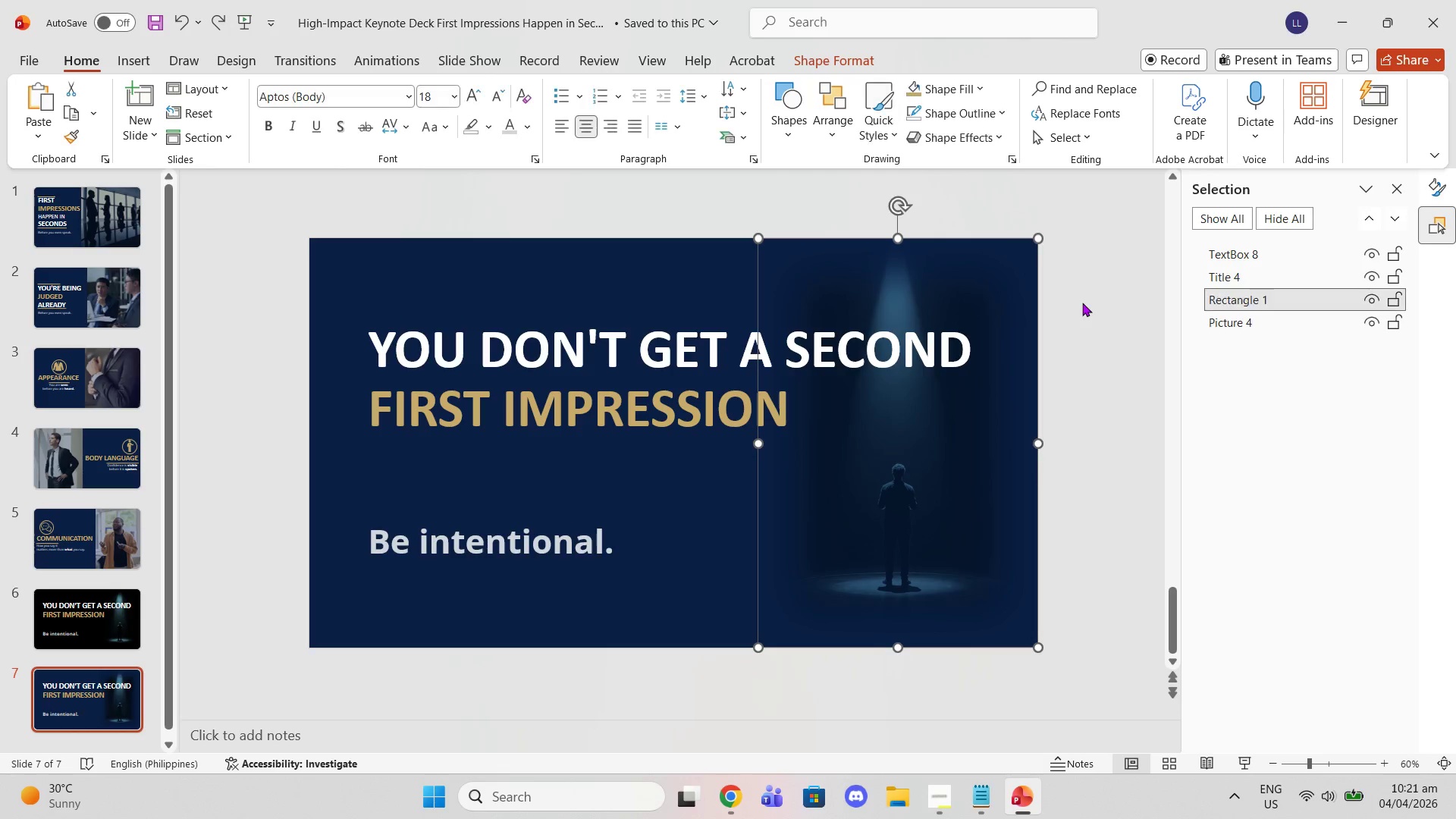 
key(Control+Z)
 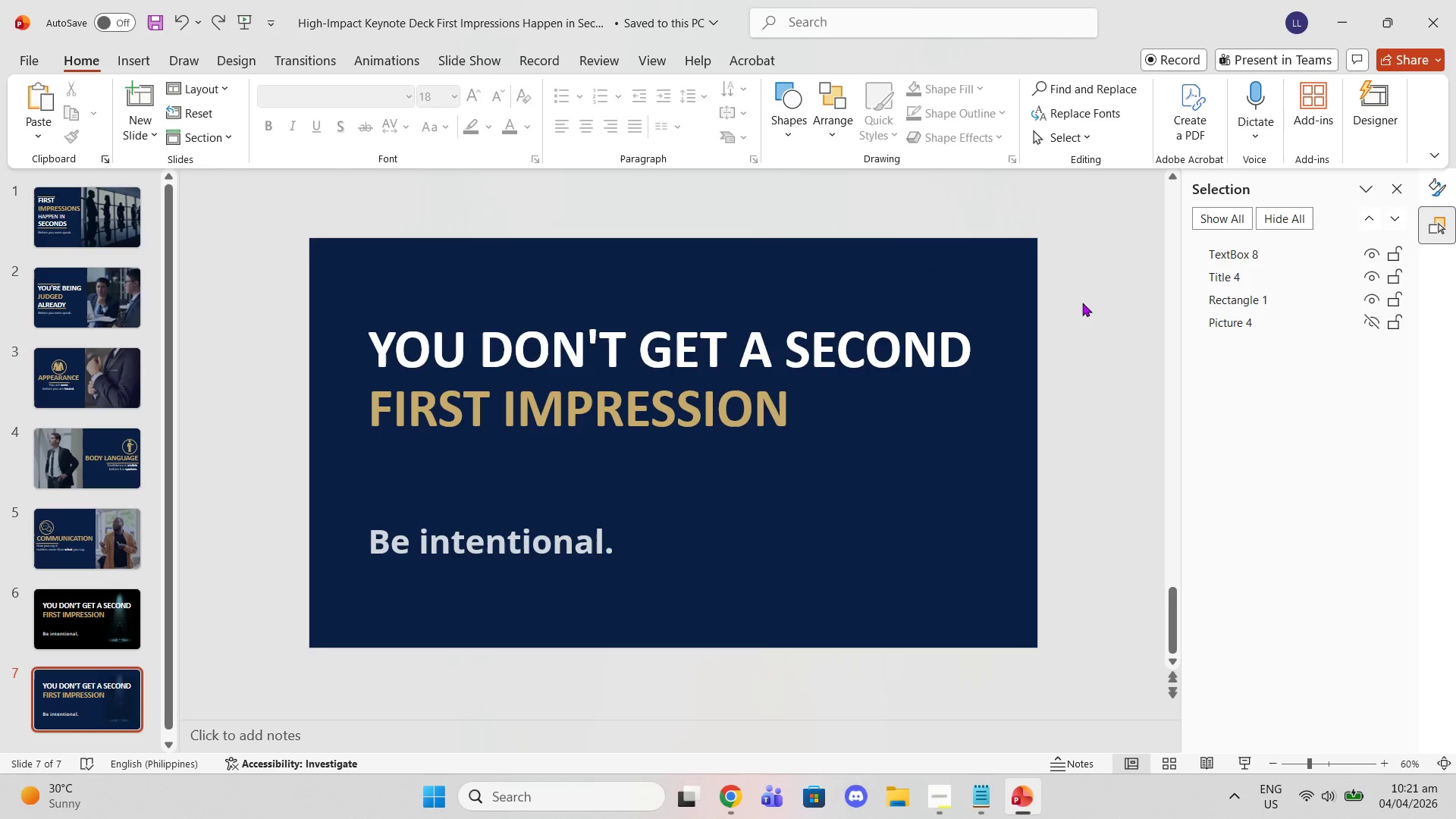 
key(Control+Z)
 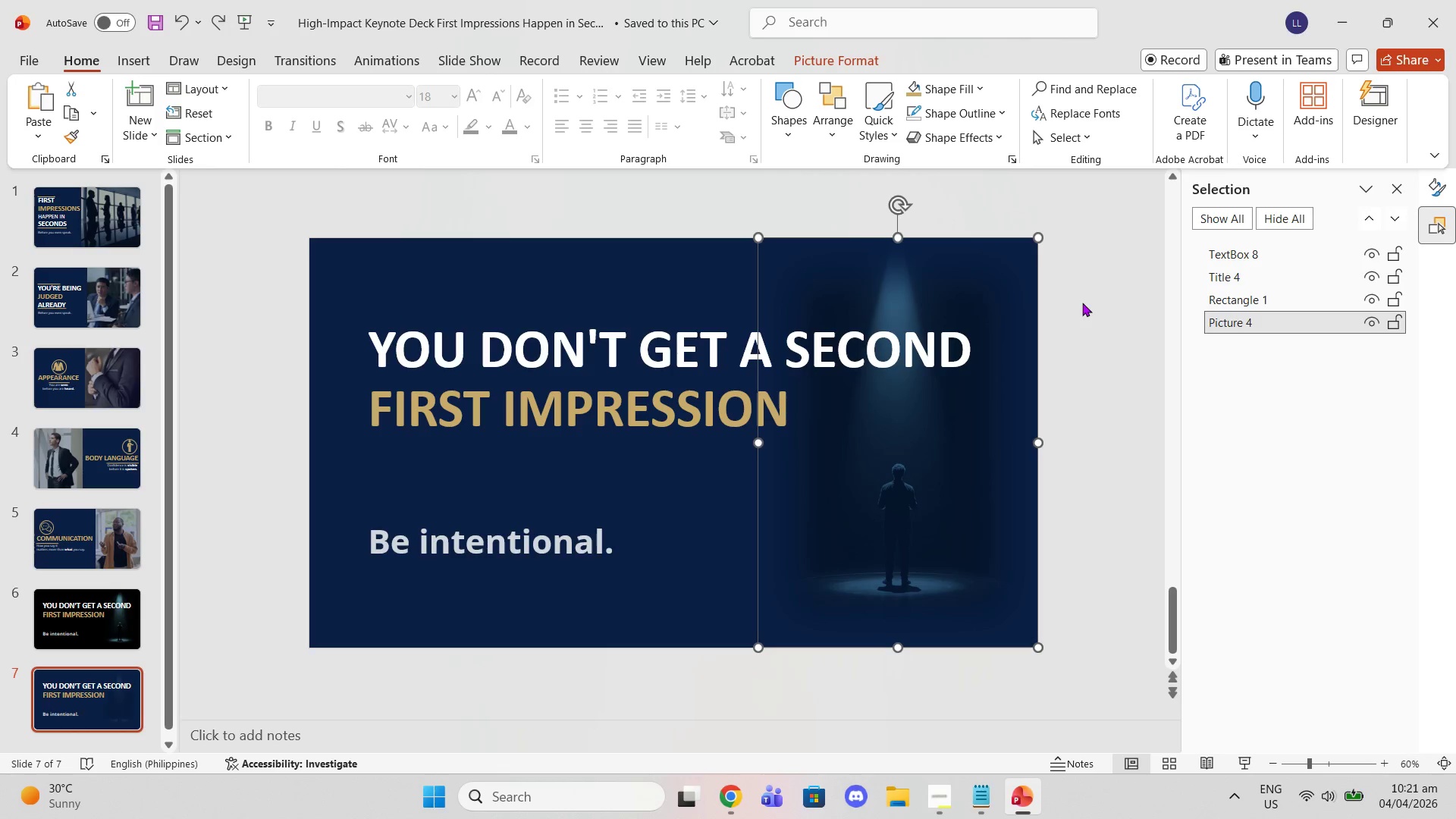 
key(Control+Z)
 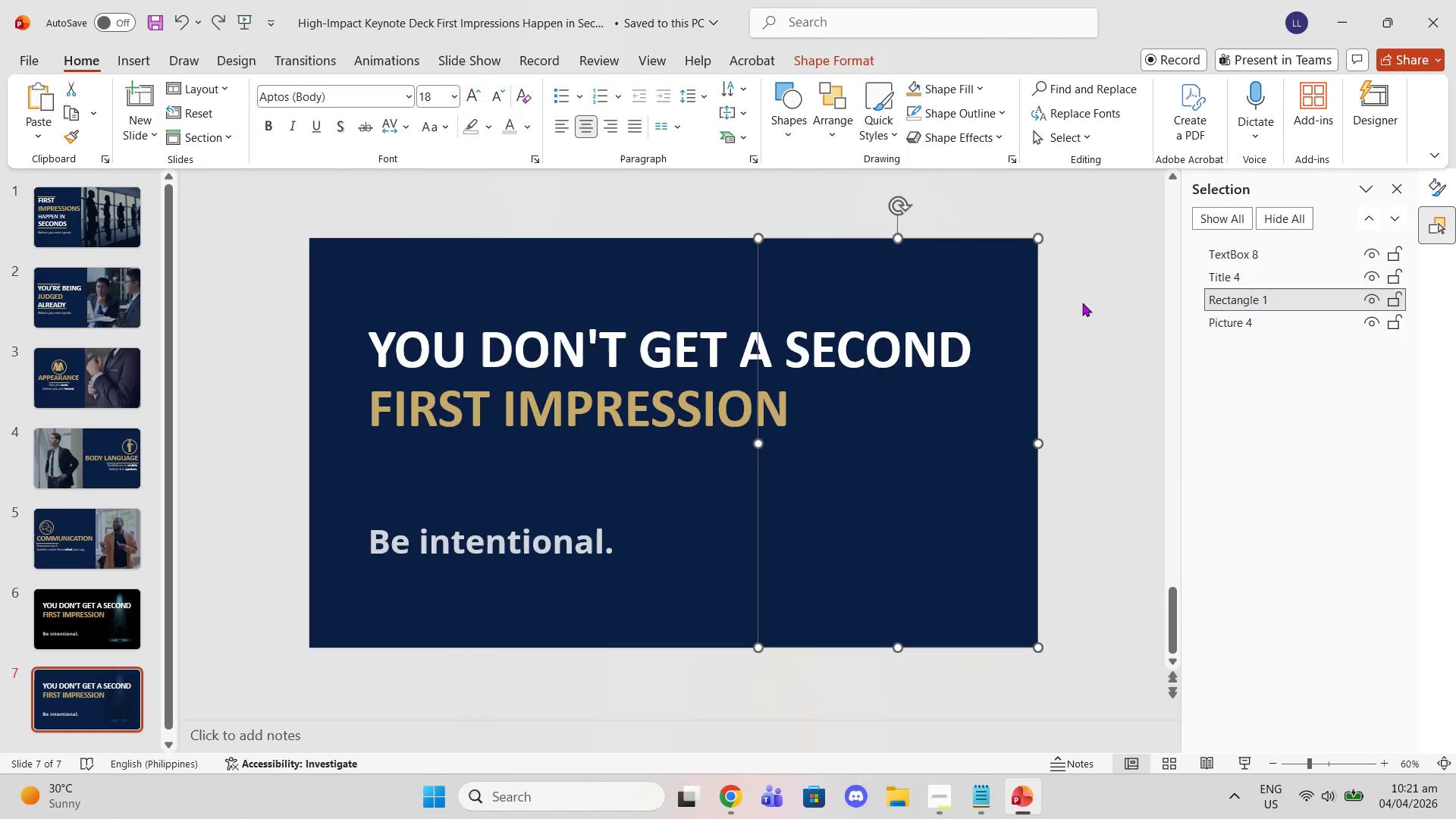 
key(Control+Z)
 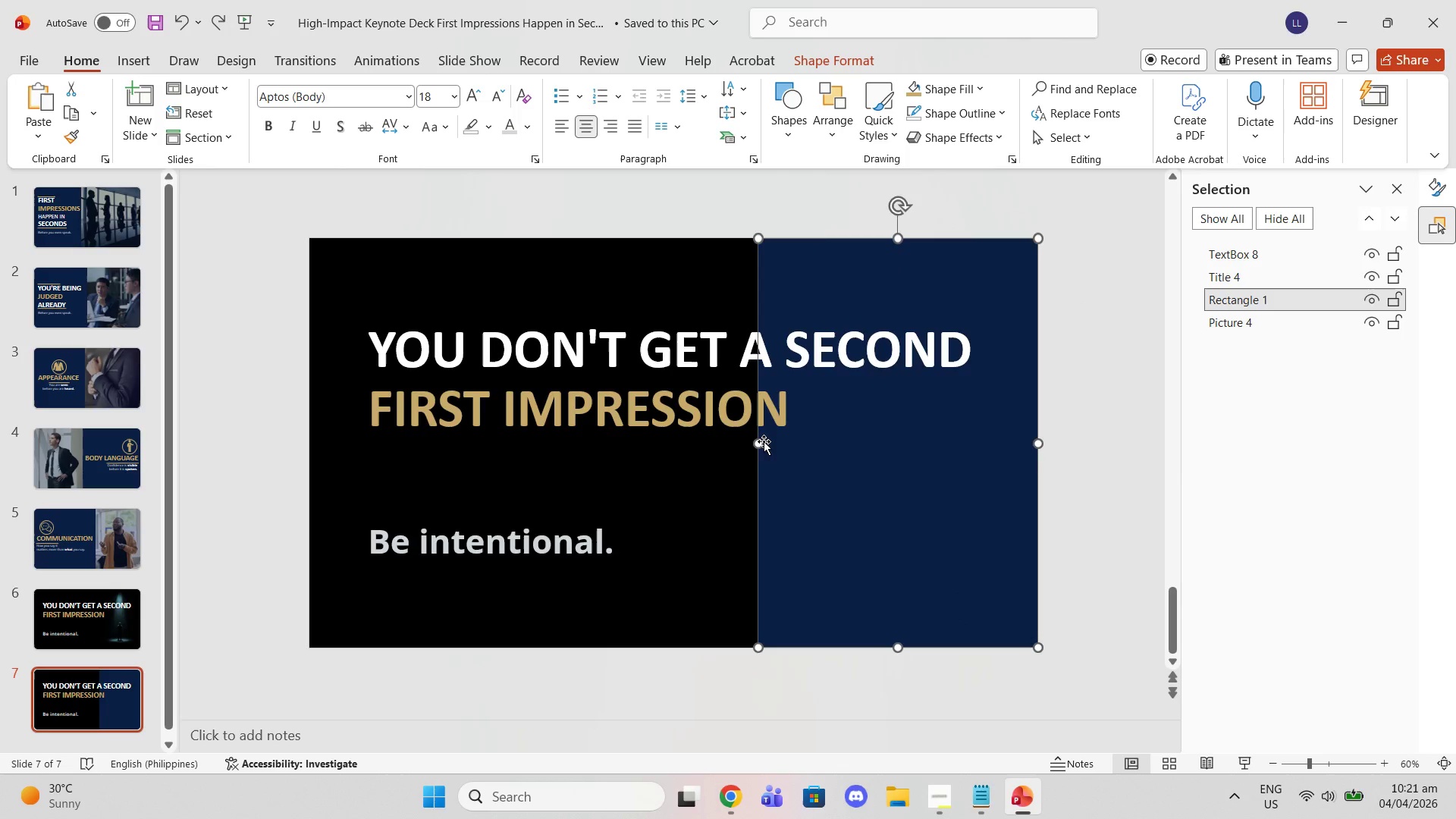 
left_click_drag(start_coordinate=[758, 443], to_coordinate=[307, 444])
 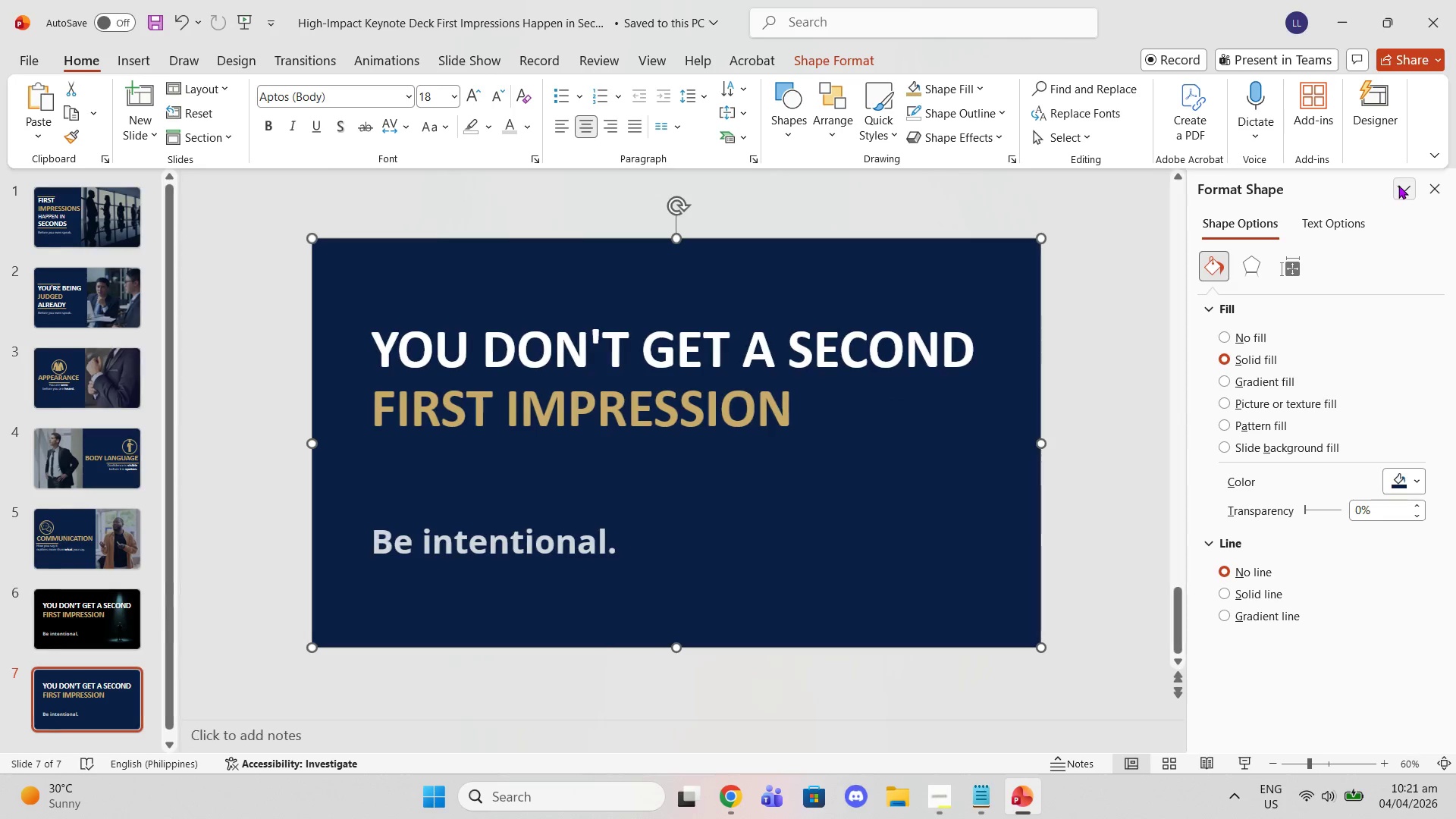 
wait(5.64)
 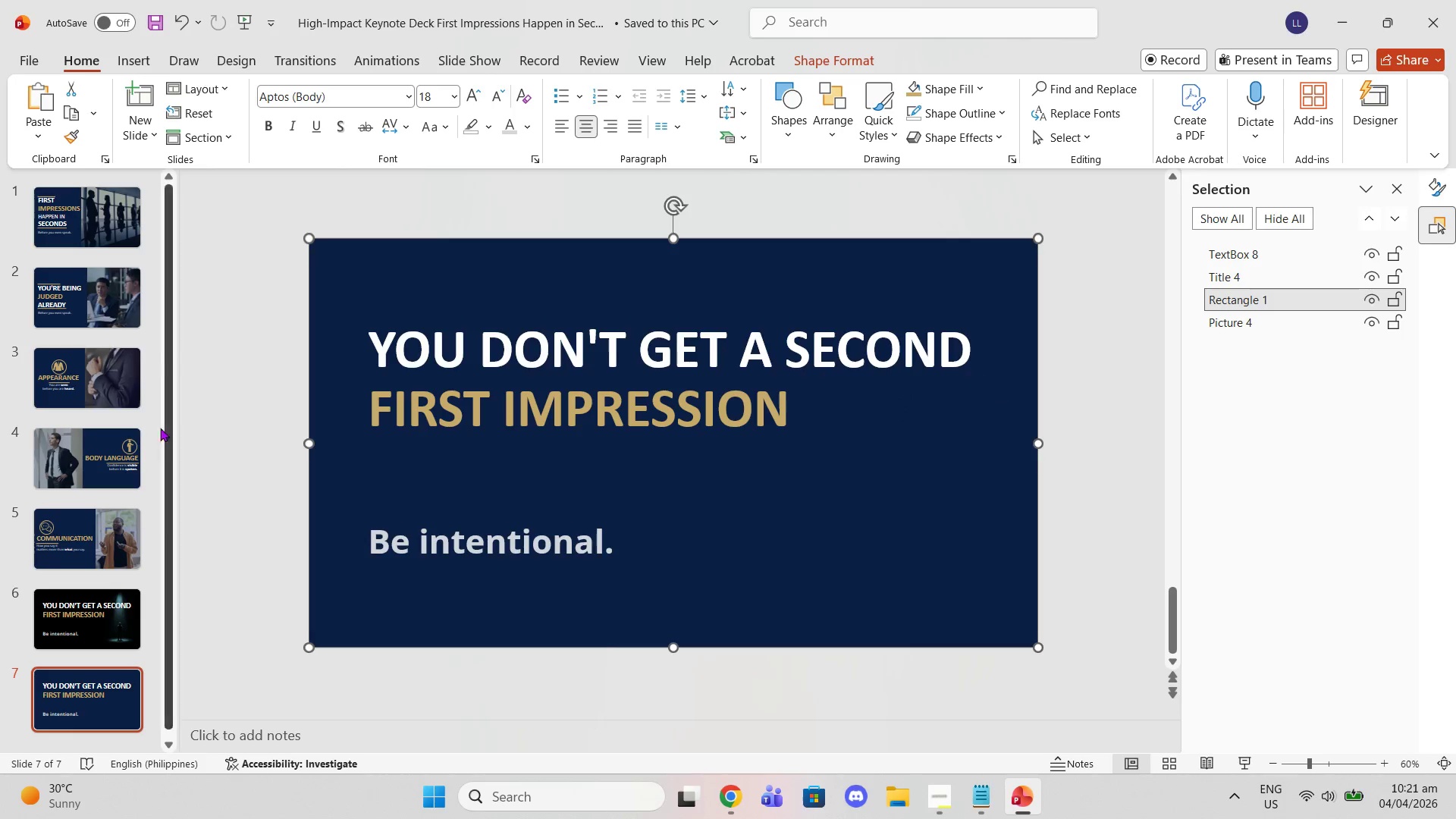 
left_click_drag(start_coordinate=[1311, 512], to_coordinate=[1356, 496])
 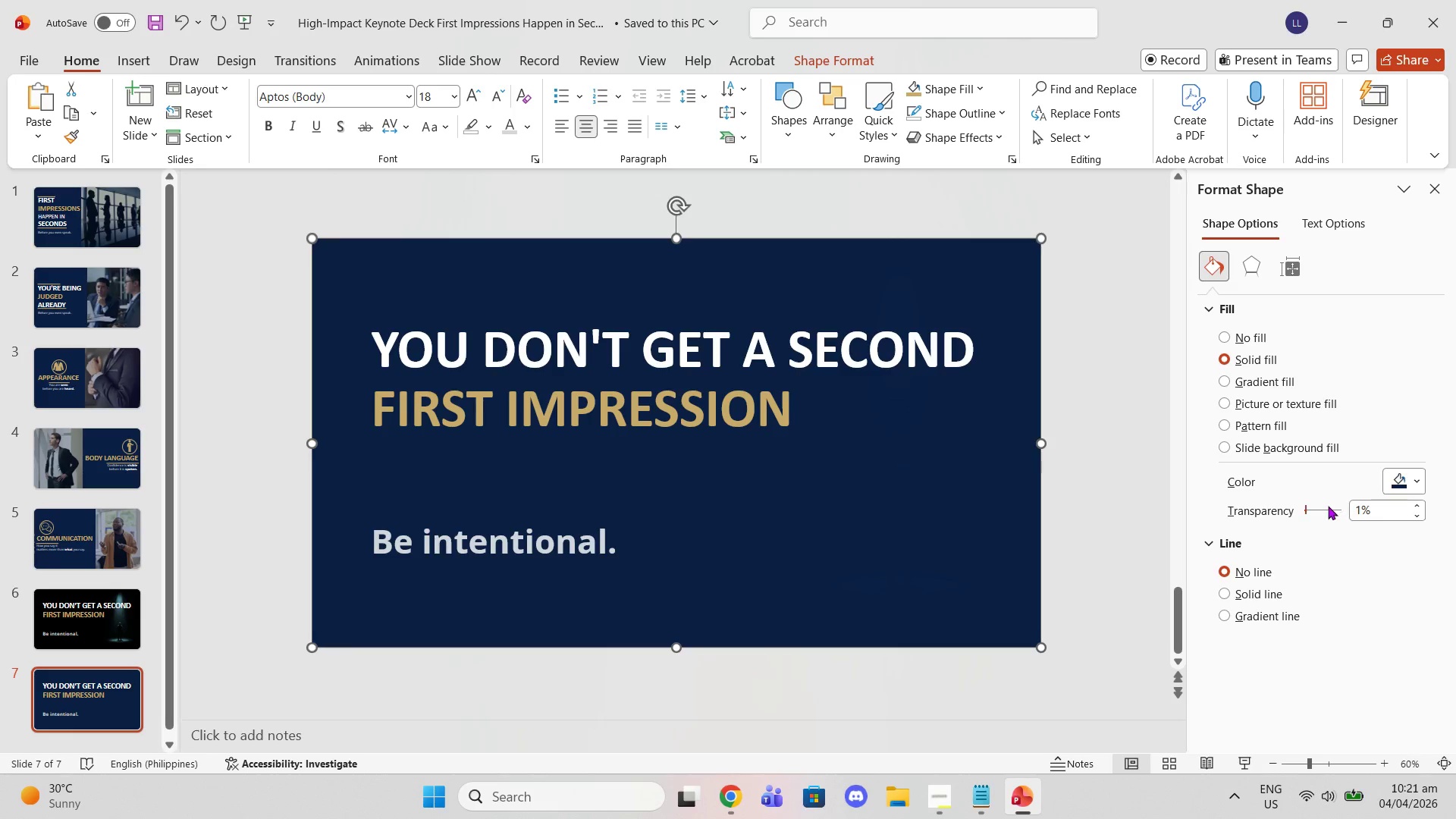 
left_click([1328, 507])
 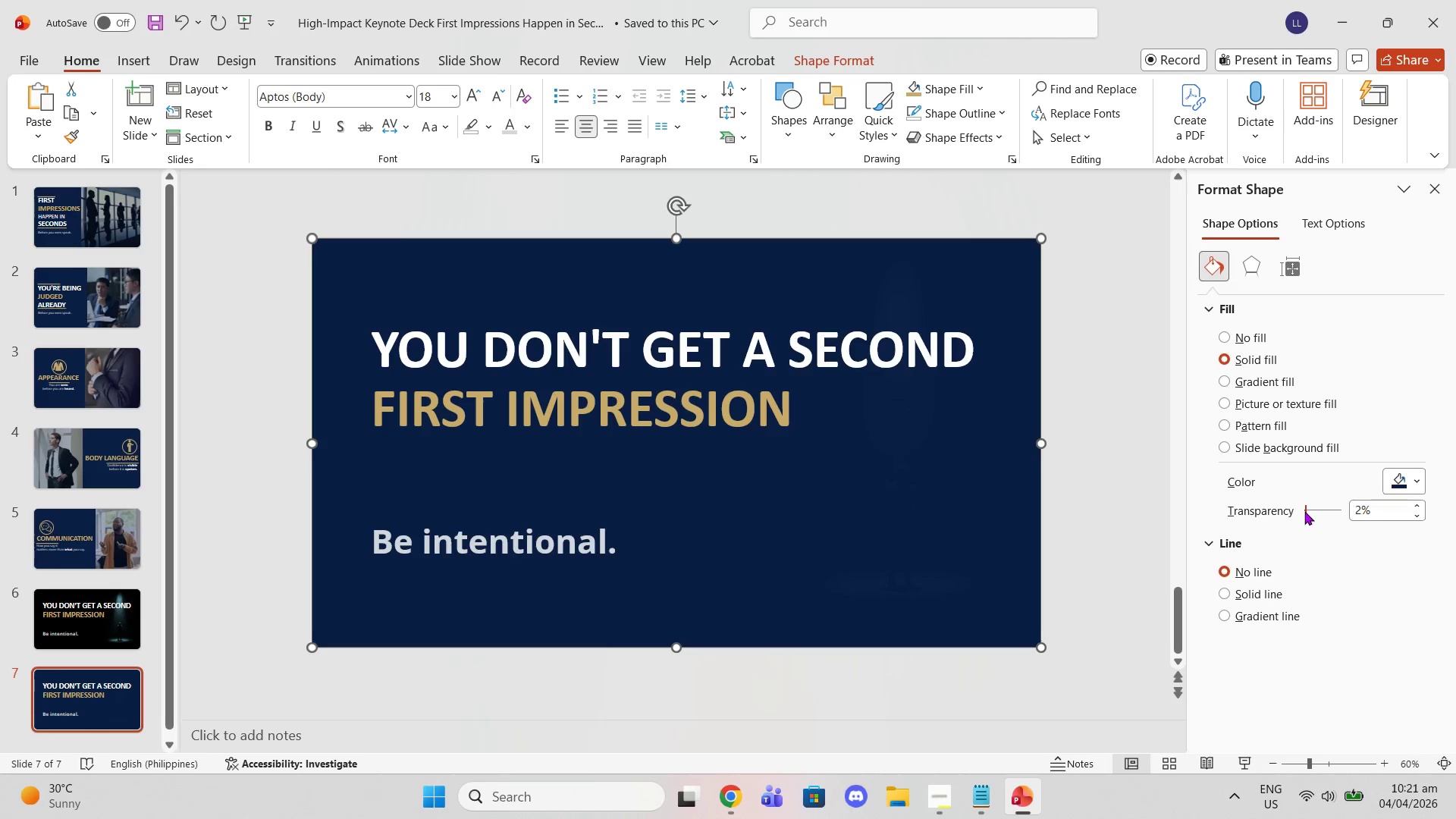 
left_click_drag(start_coordinate=[1304, 511], to_coordinate=[1313, 511])
 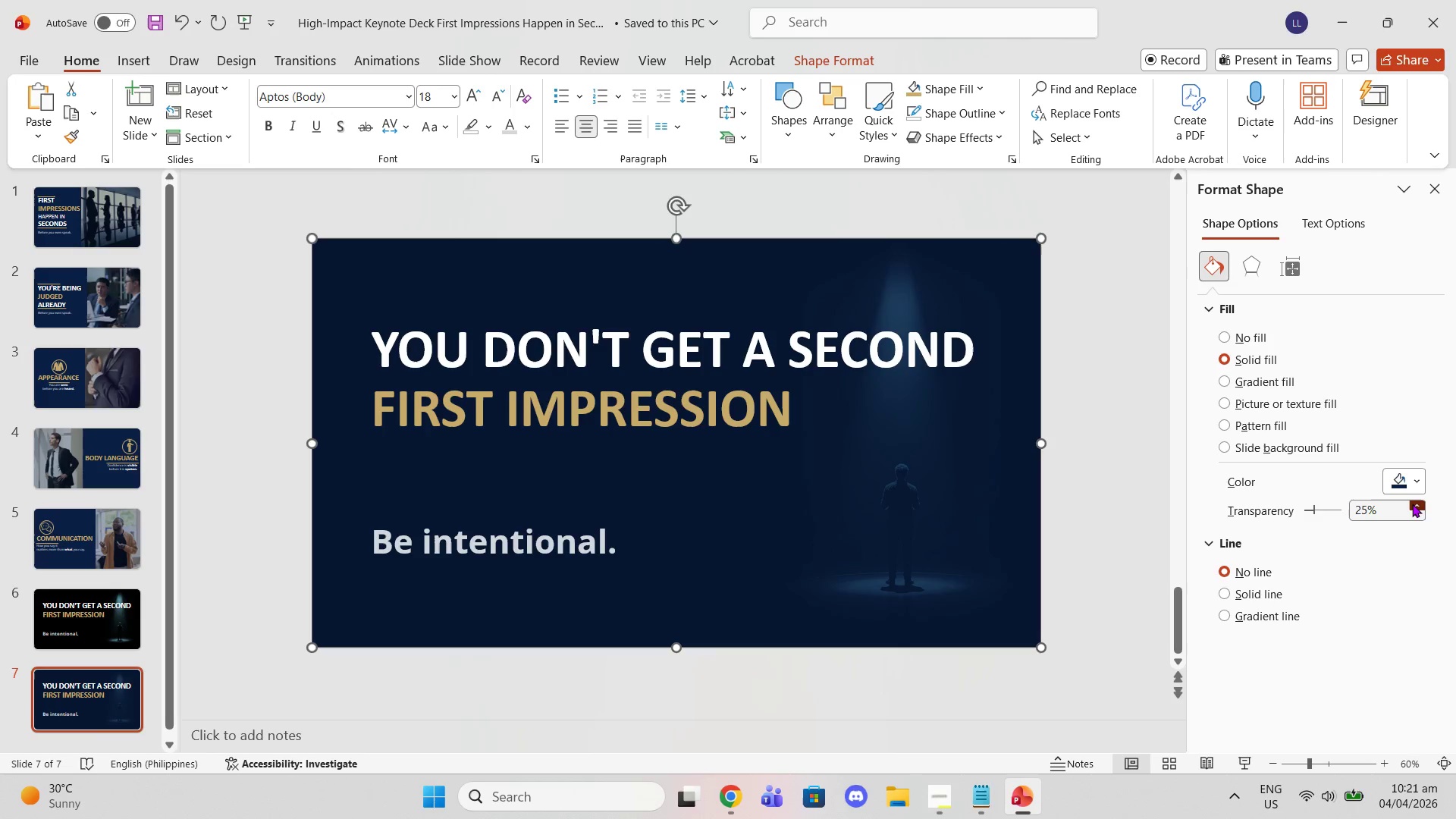 
double_click([1412, 504])
 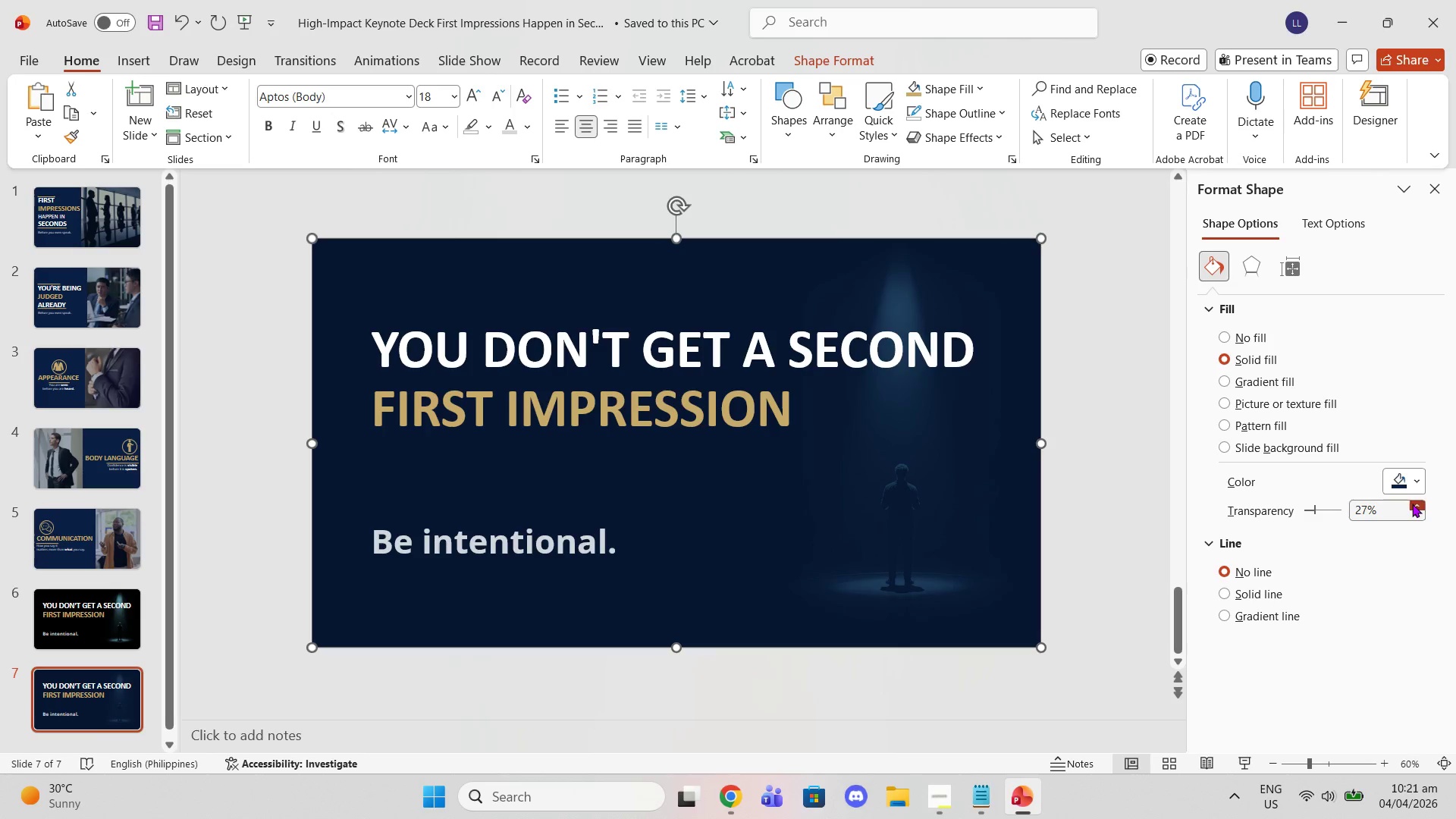 
triple_click([1412, 504])
 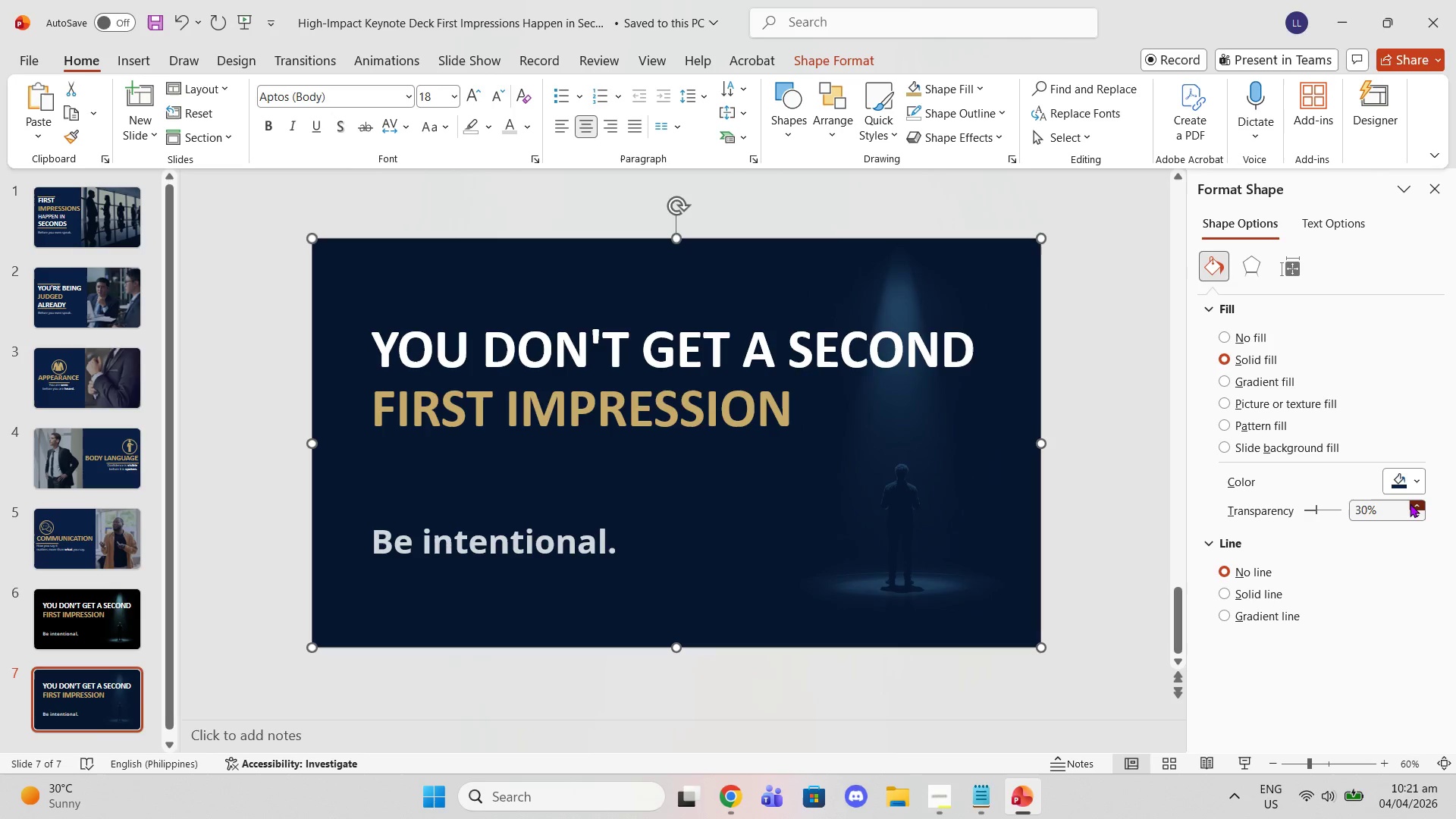 
double_click([1410, 504])
 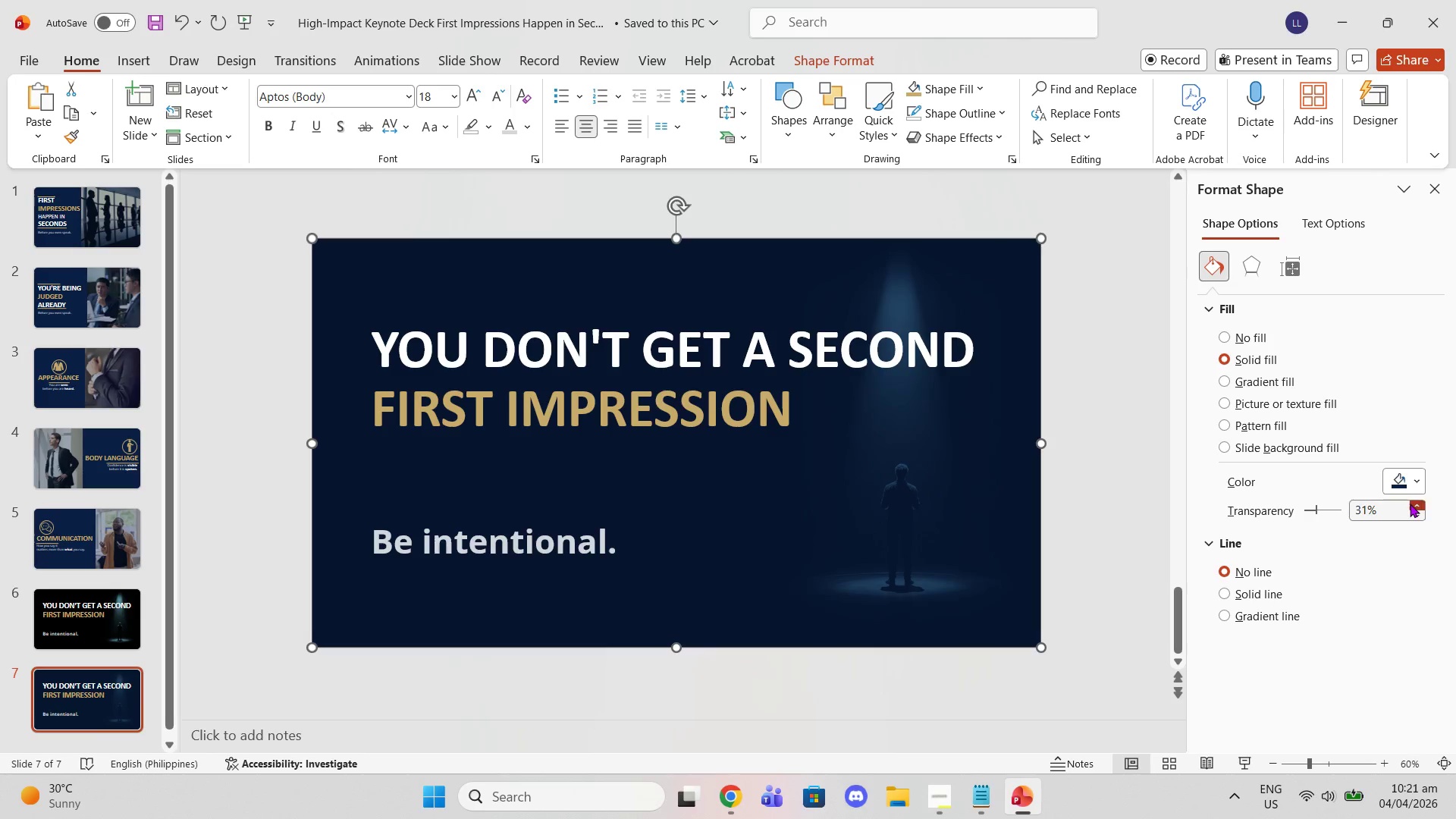 
triple_click([1410, 504])
 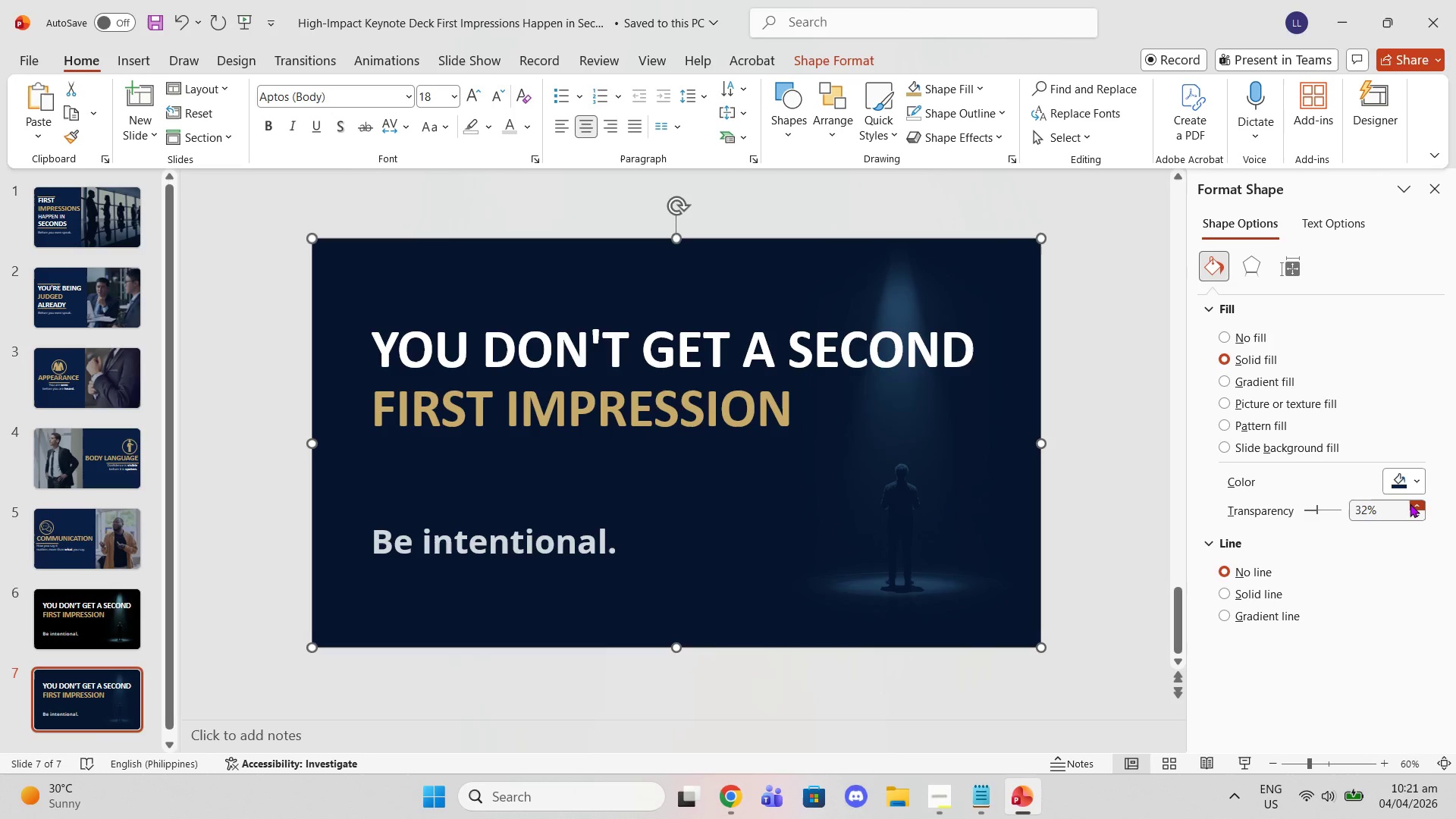 
triple_click([1410, 504])
 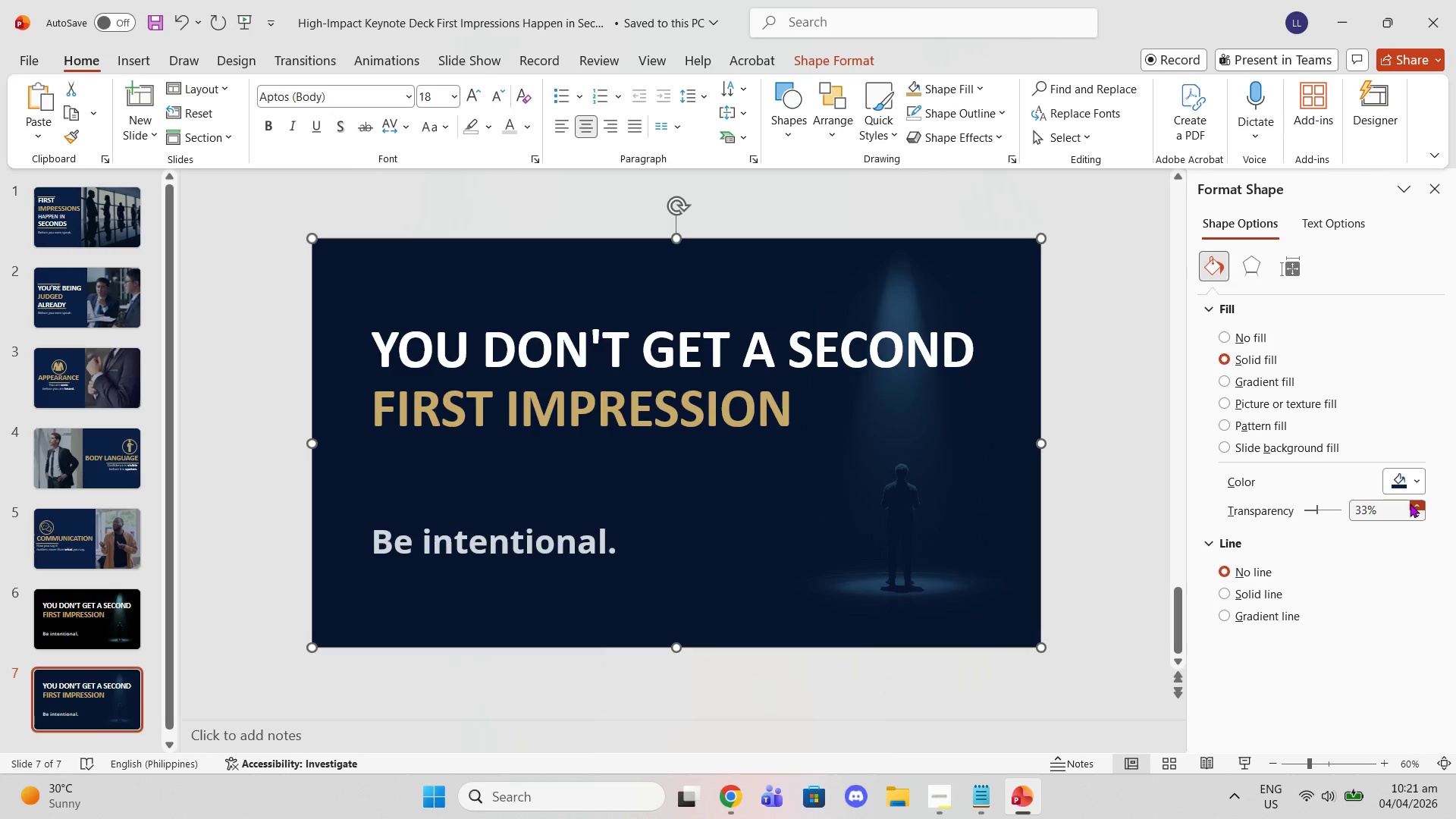 
triple_click([1410, 504])
 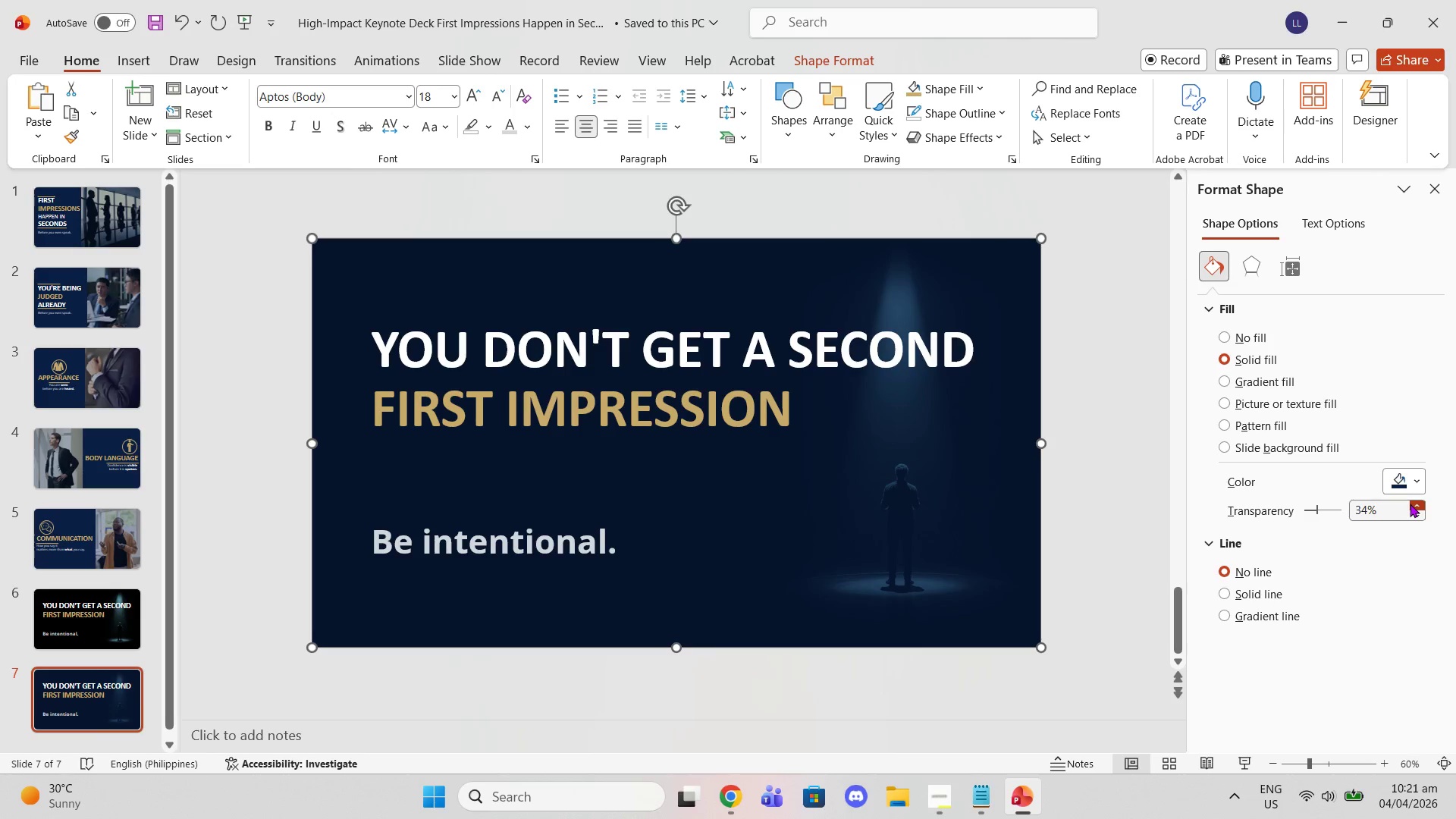 
triple_click([1410, 504])
 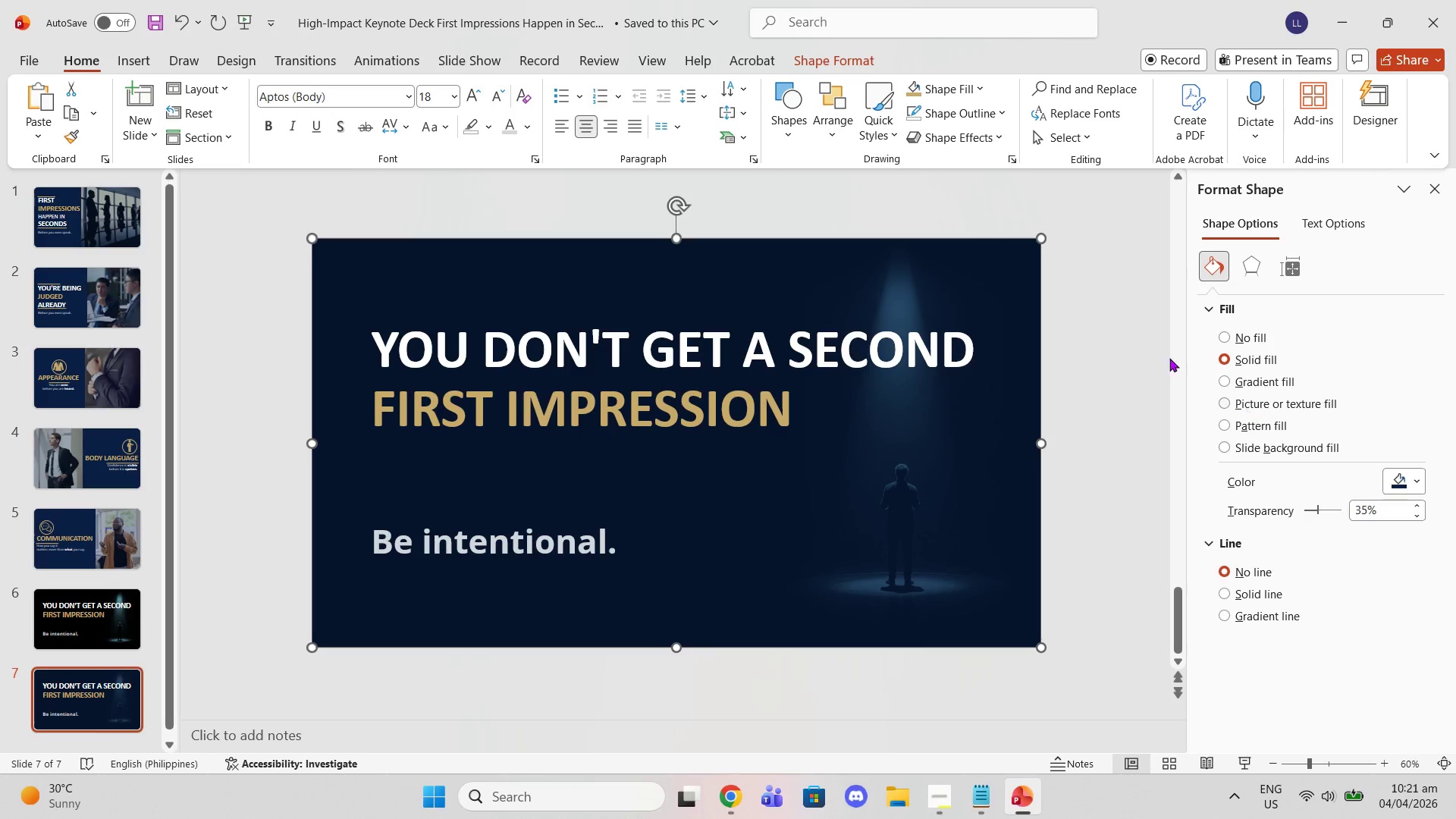 
double_click([1140, 333])
 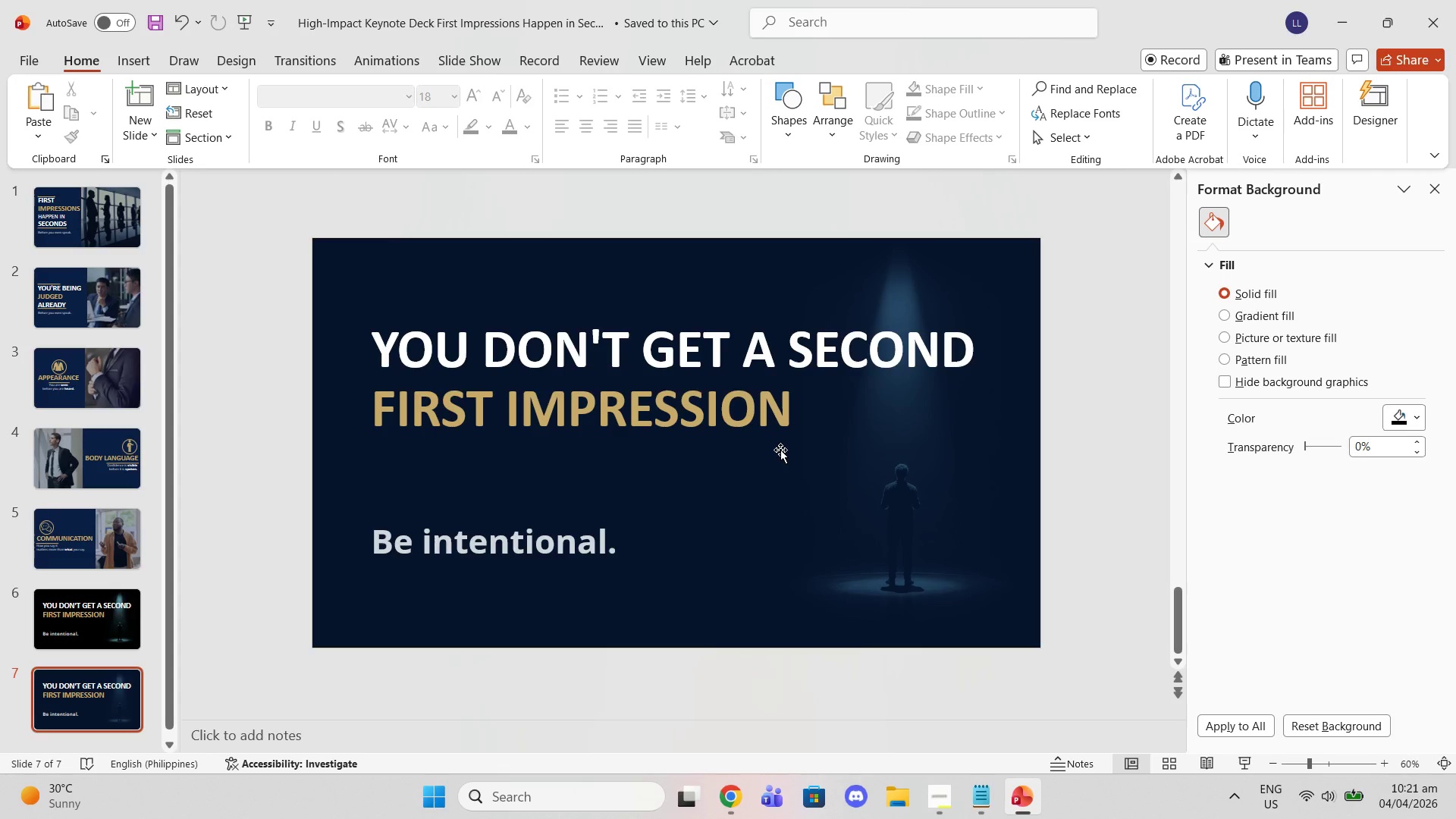 
key(ArrowUp)
 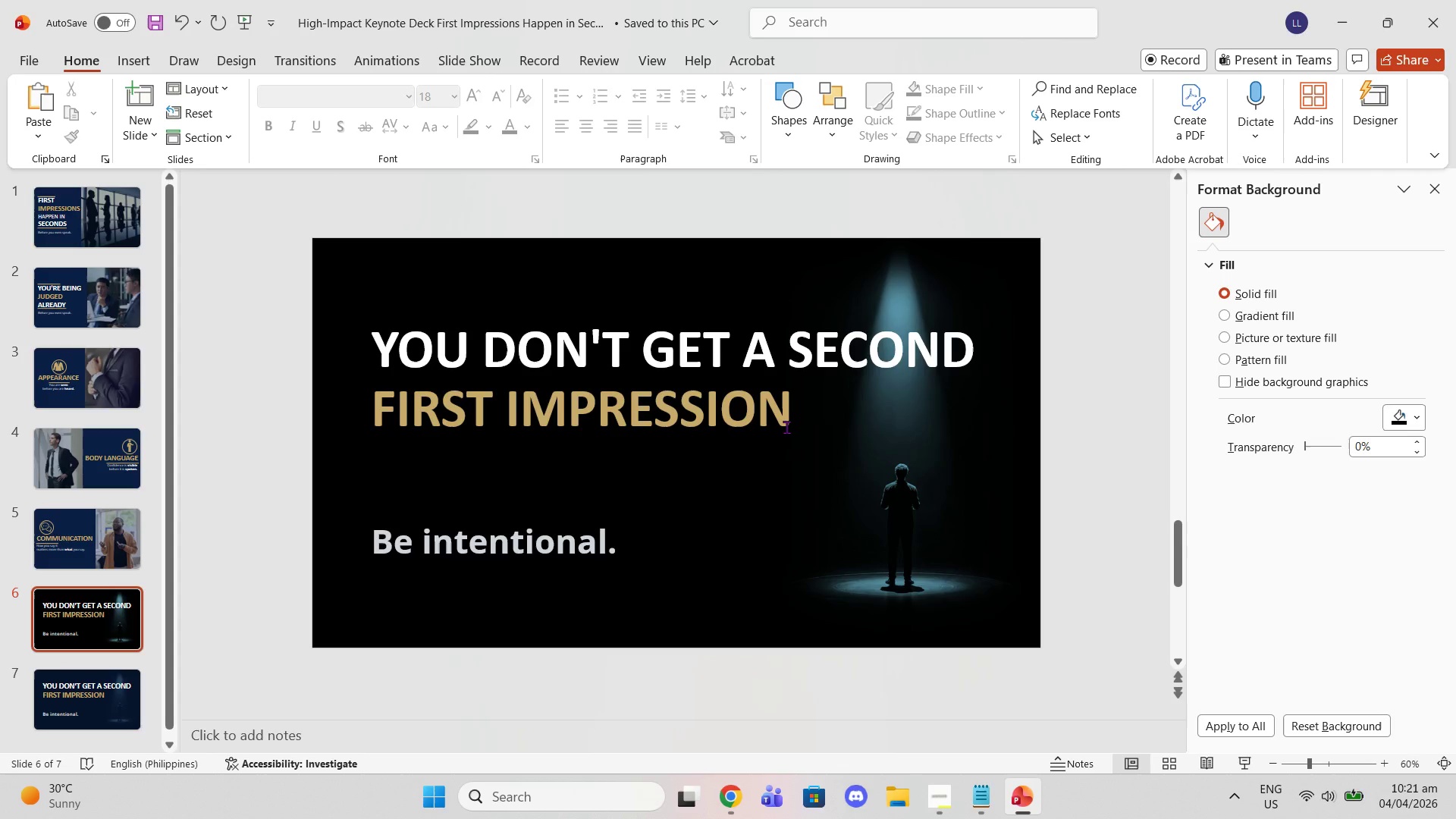 
key(ArrowDown)
 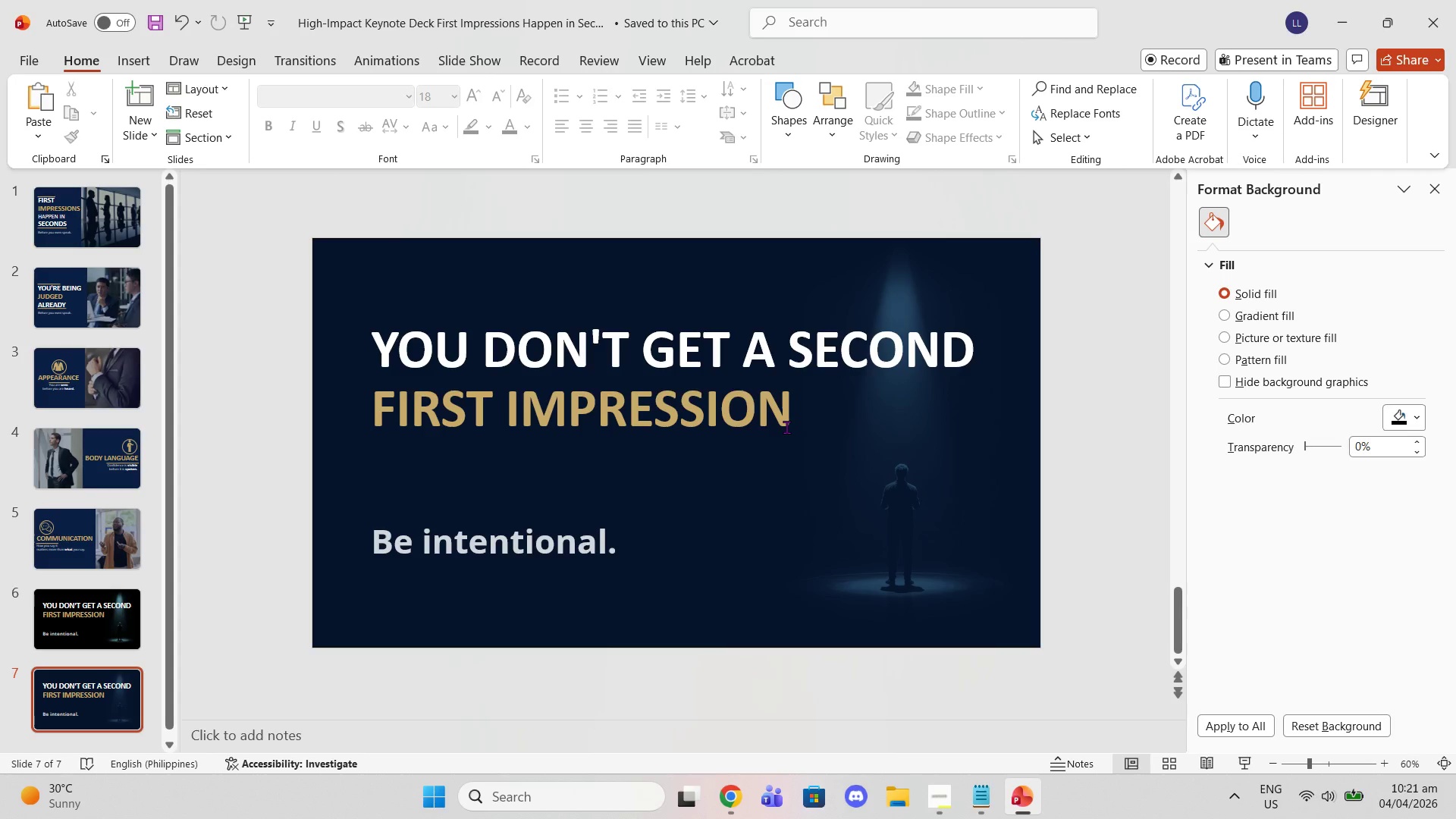 
key(ArrowUp)
 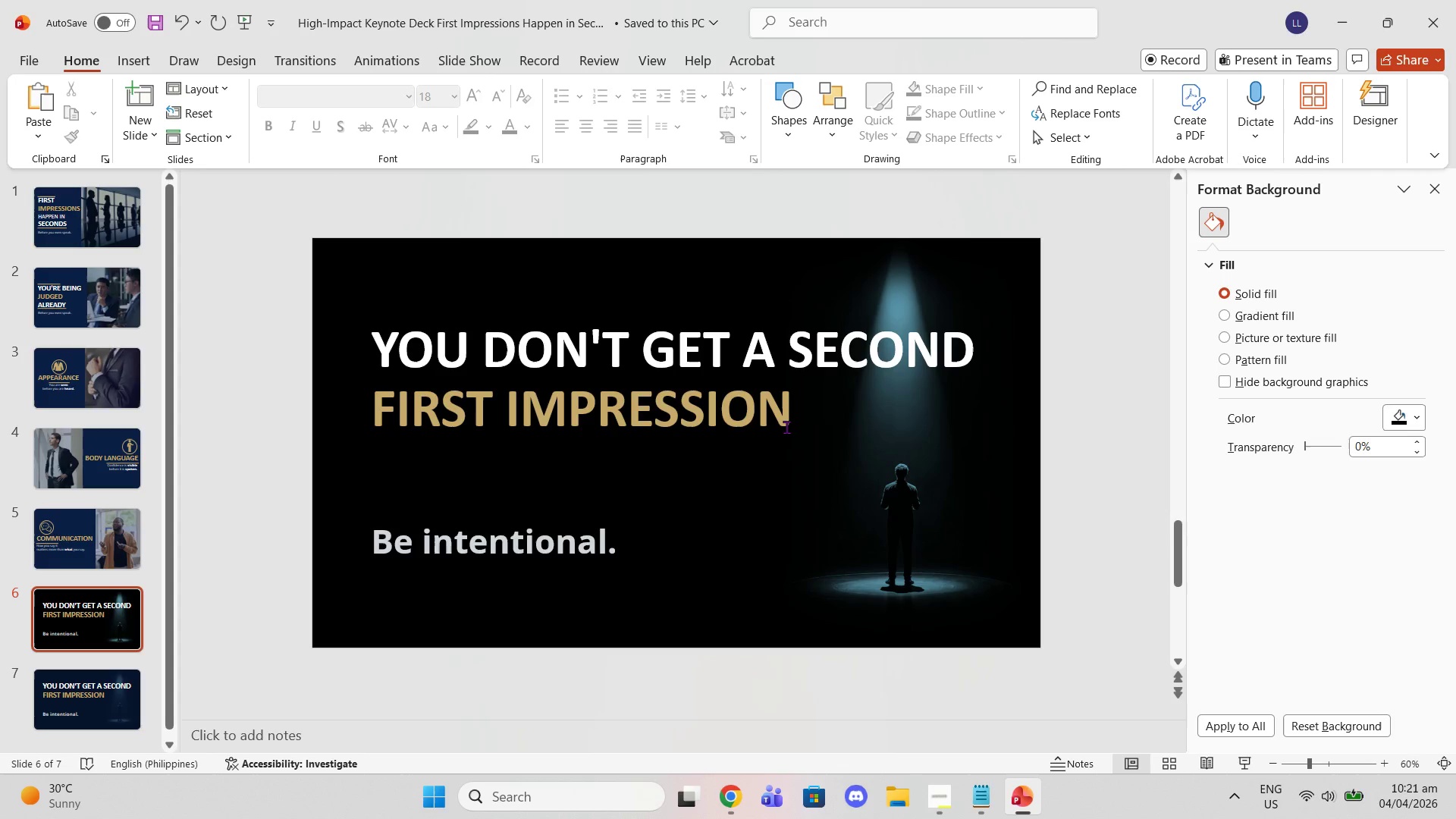 
key(ArrowDown)
 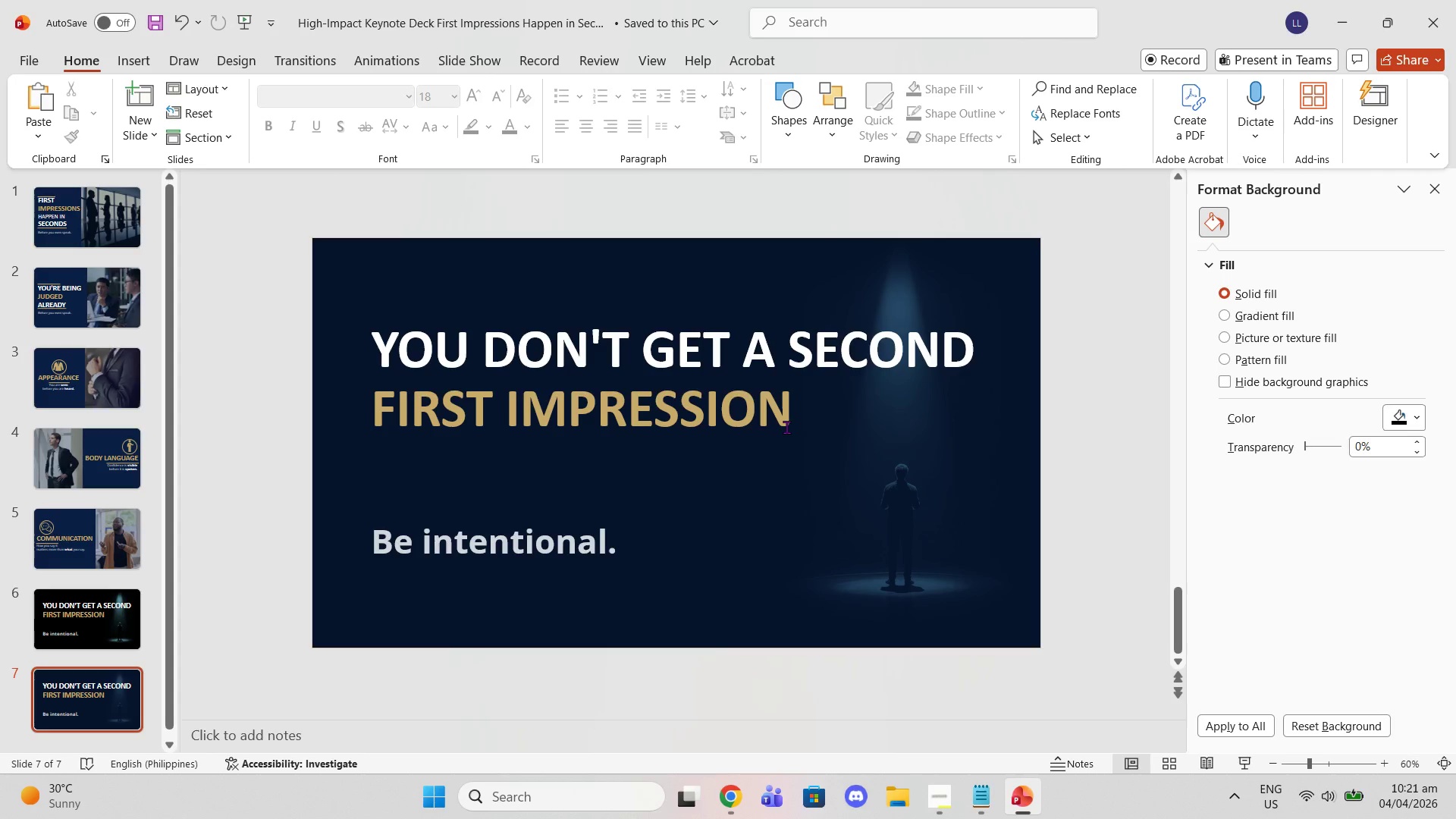 
key(ArrowUp)
 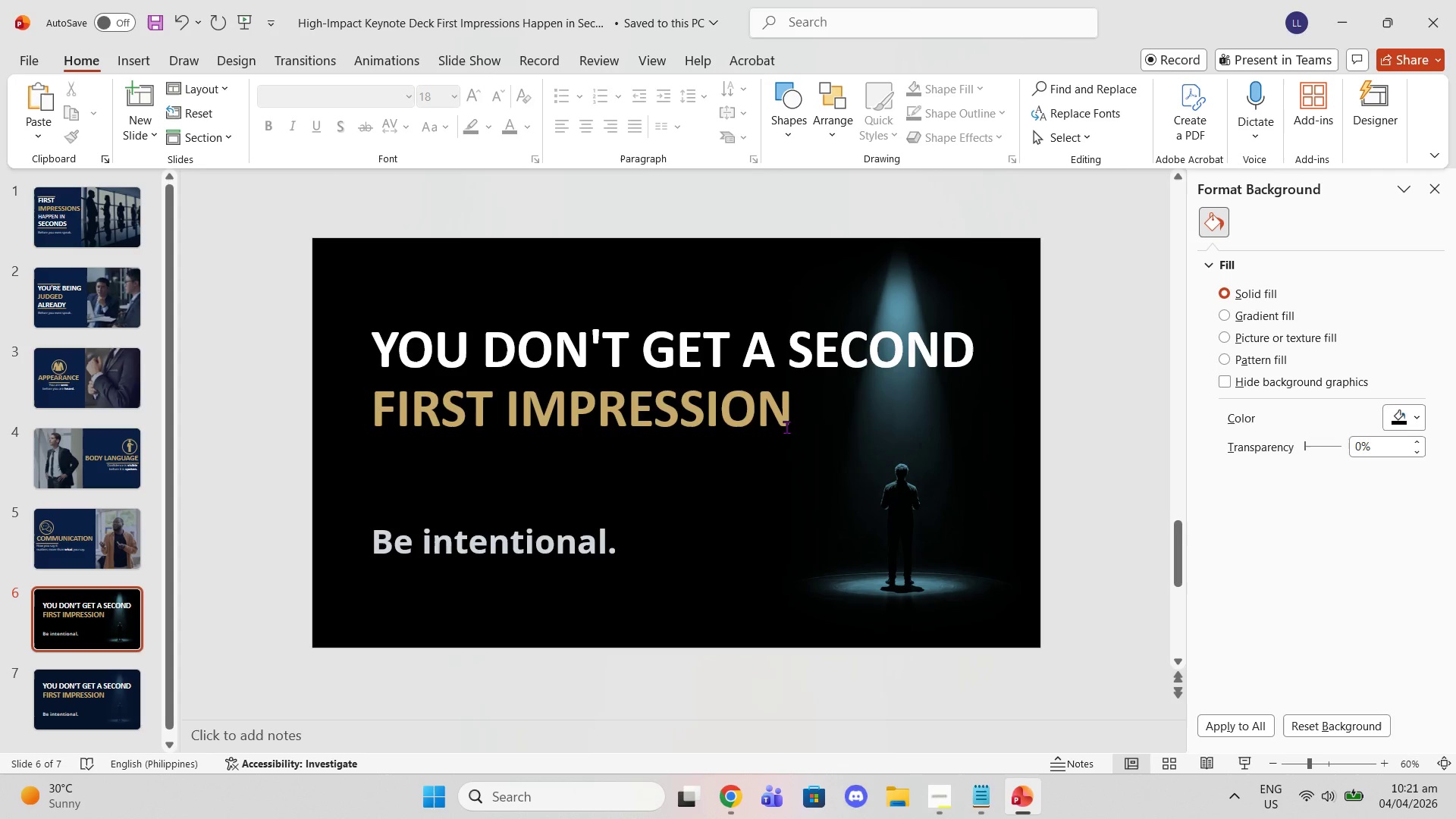 
key(ArrowUp)
 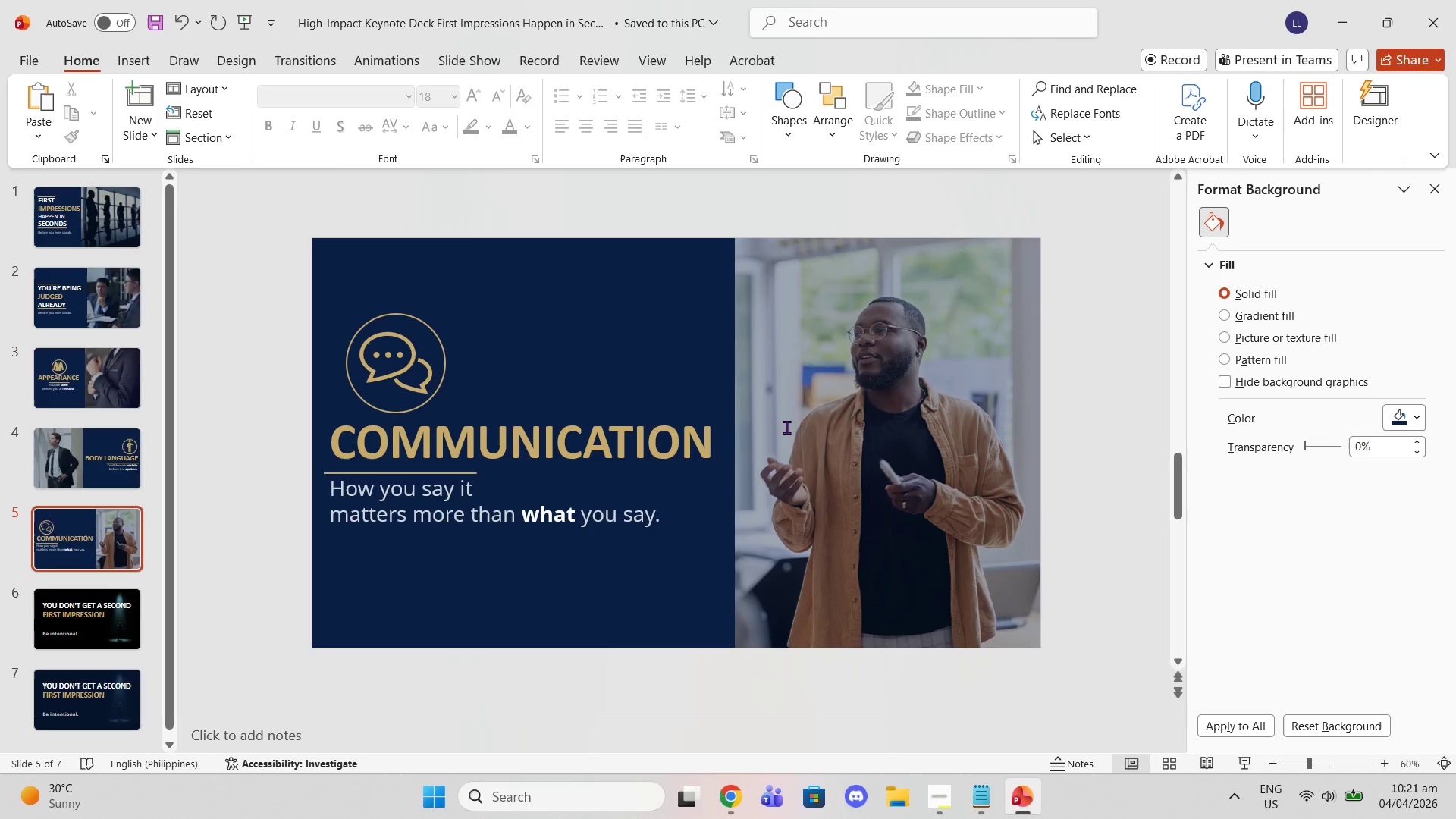 
key(ArrowUp)
 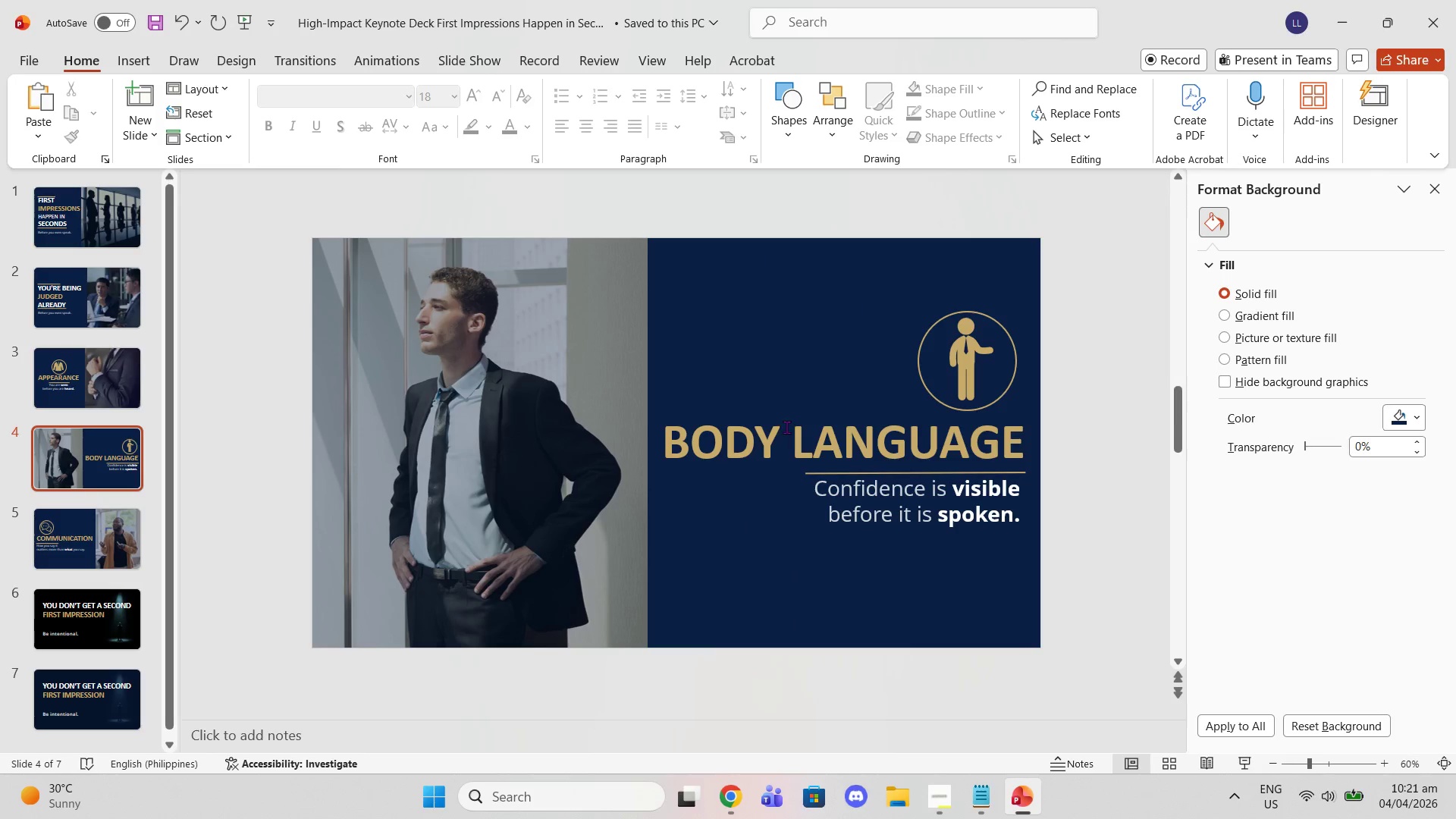 
key(ArrowDown)
 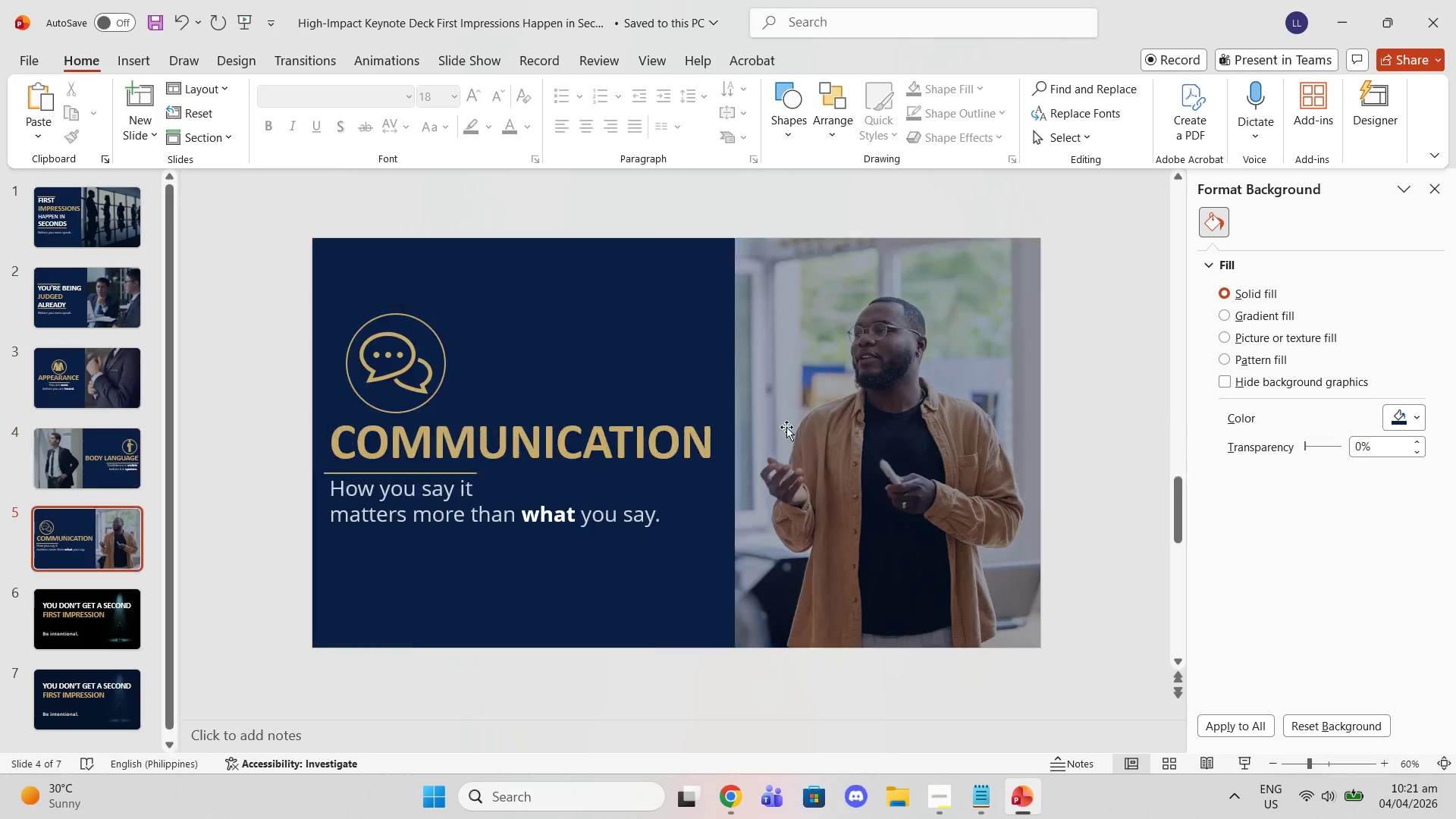 
key(ArrowDown)
 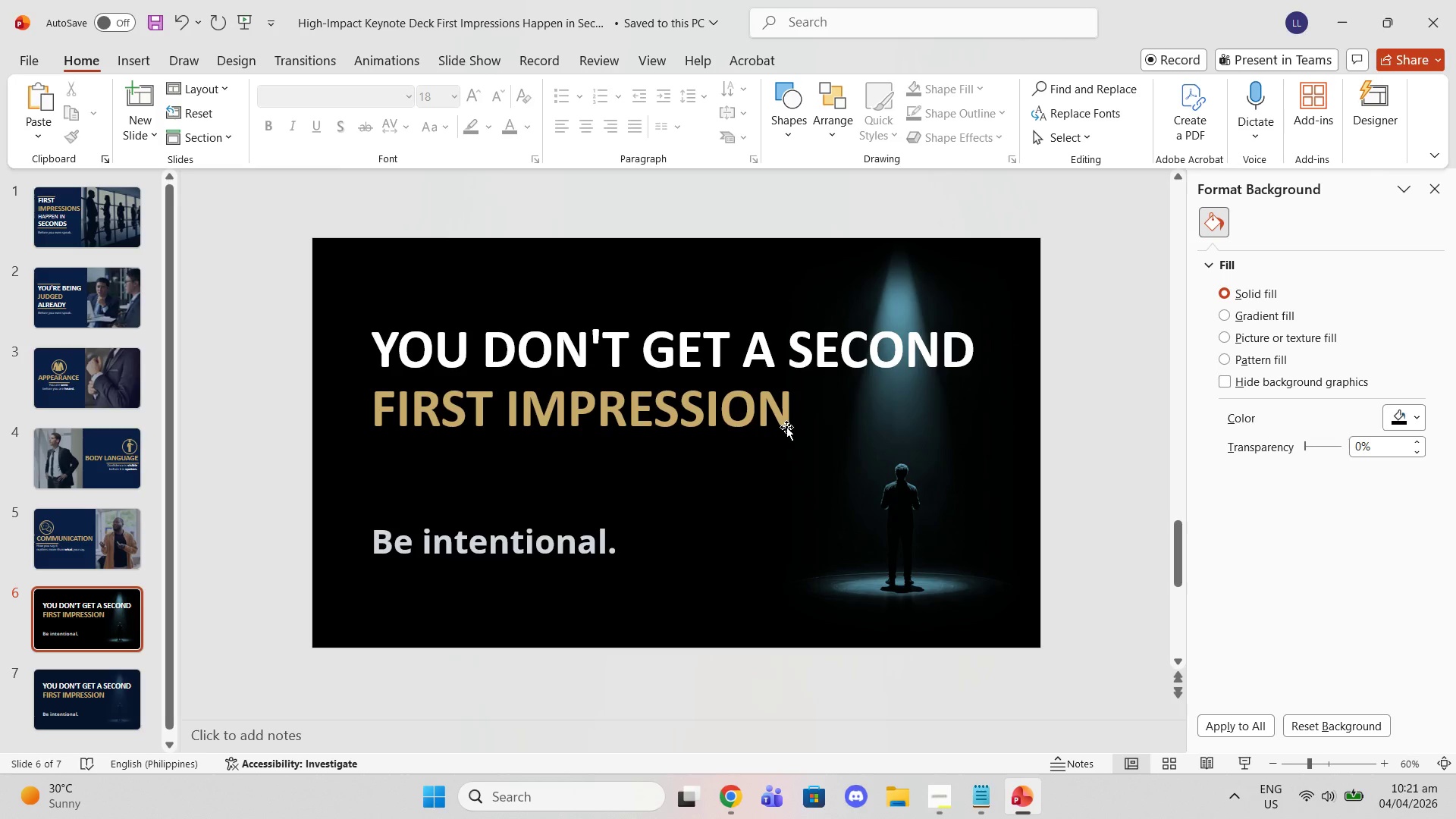 
key(ArrowUp)
 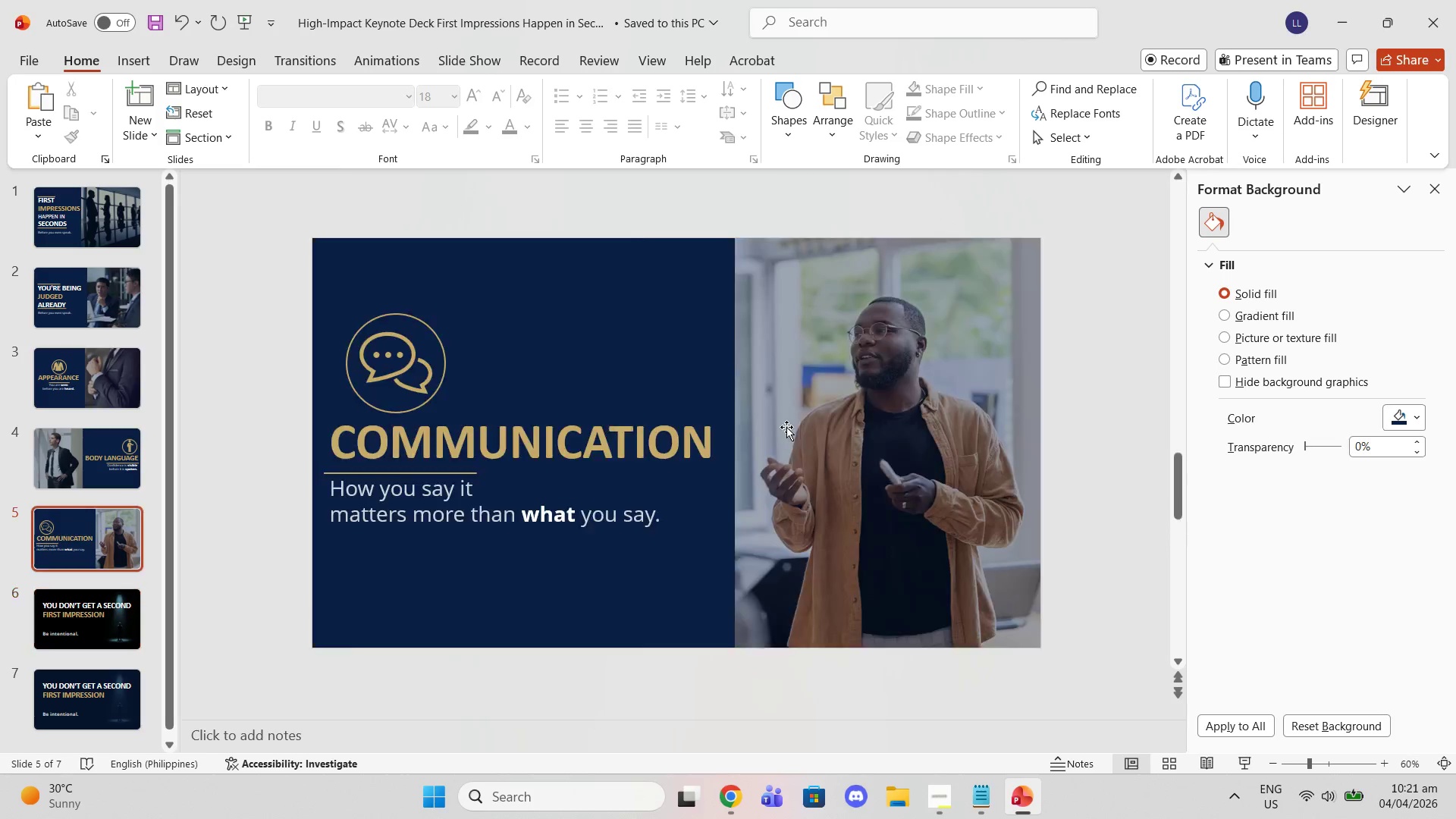 
key(ArrowUp)
 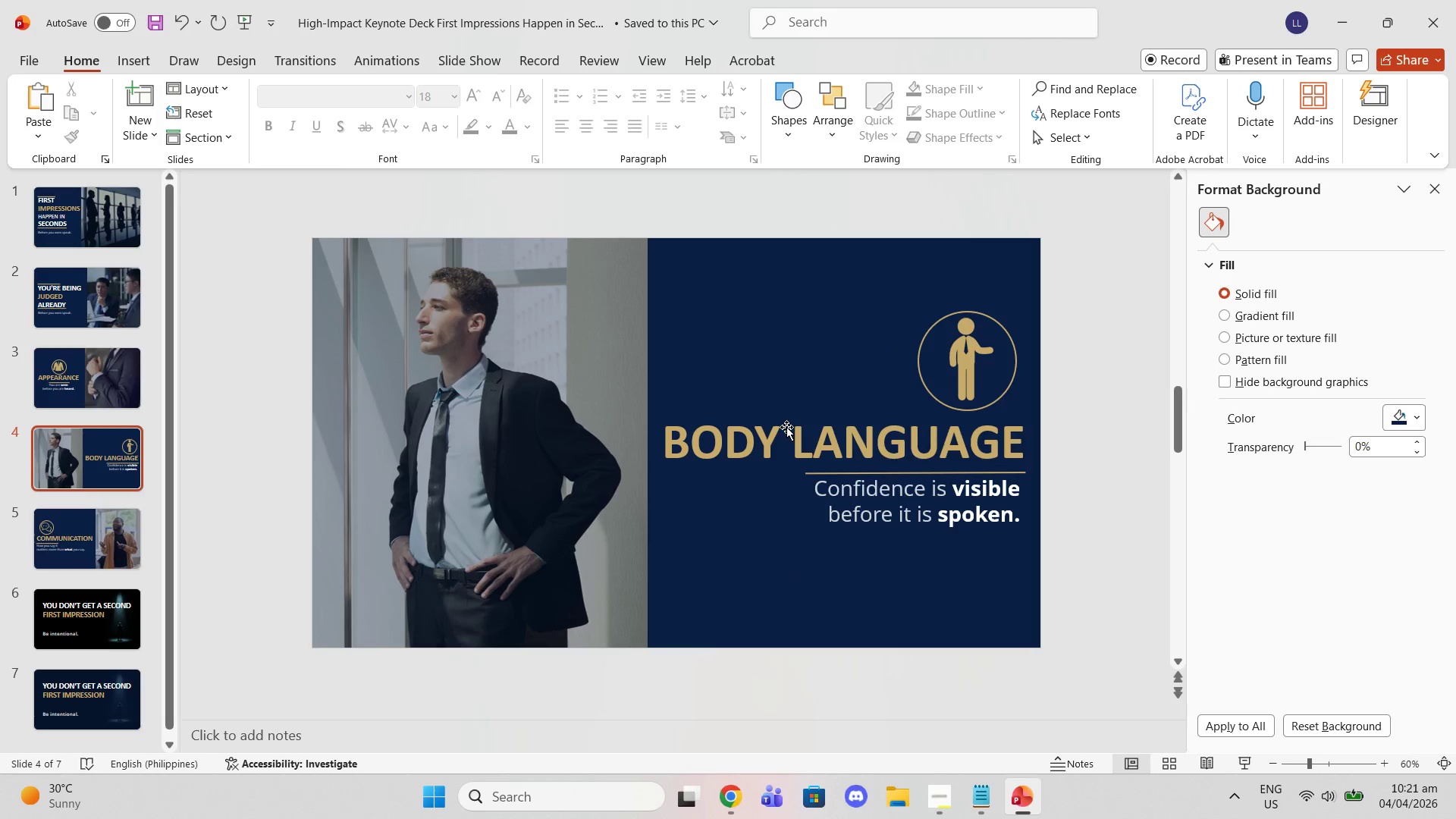 
key(ArrowUp)
 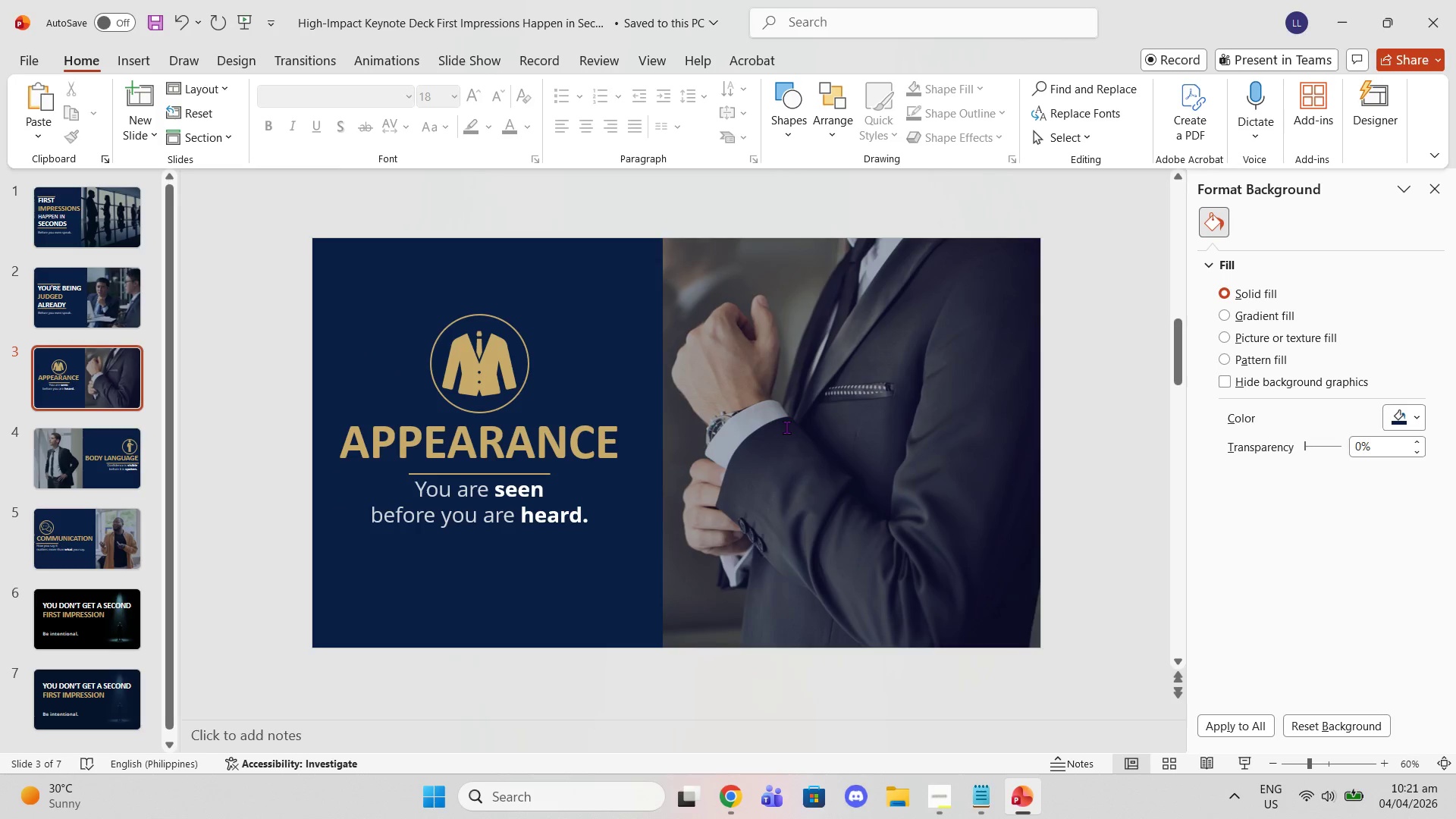 
key(ArrowUp)
 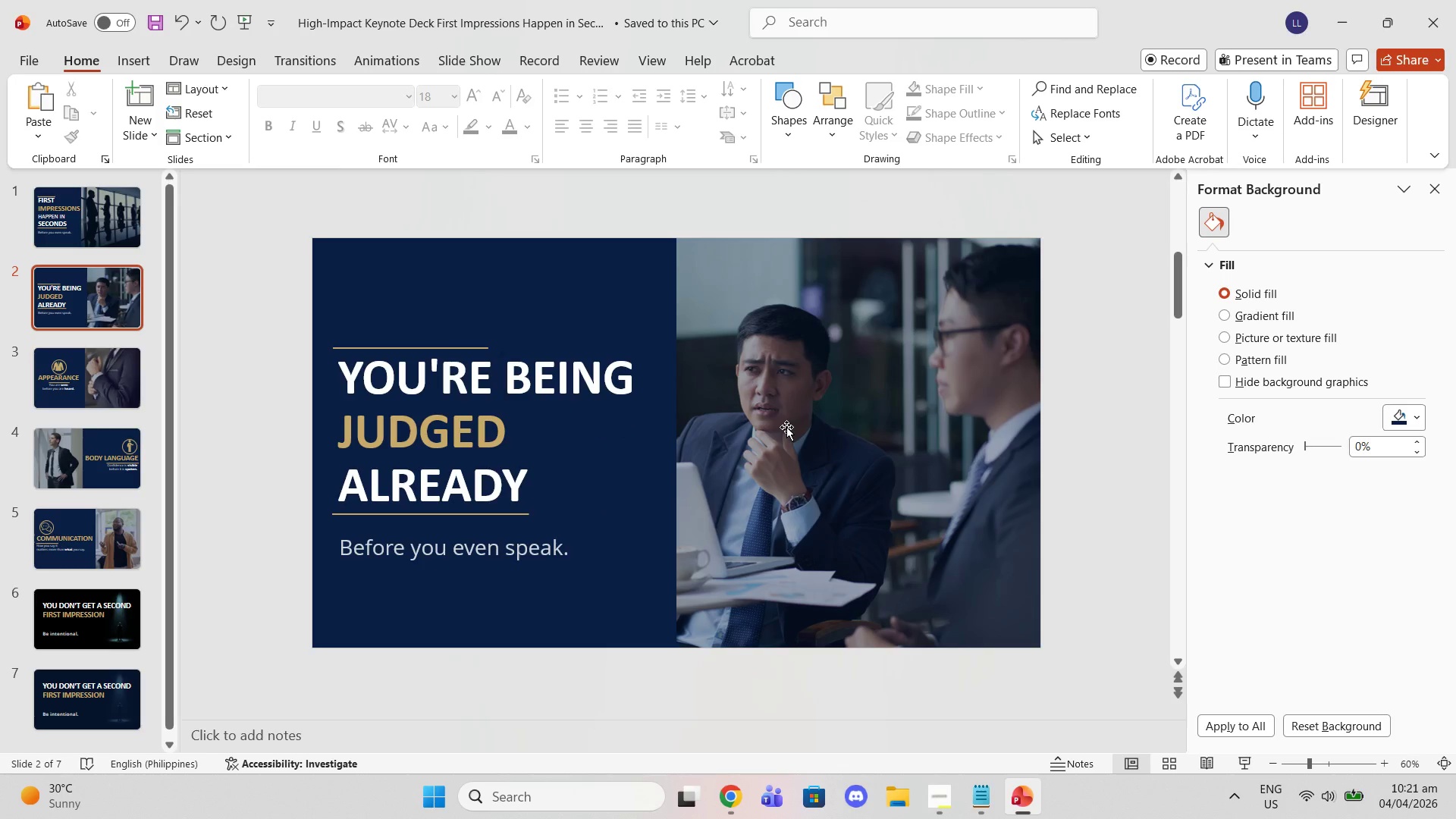 
key(ArrowUp)
 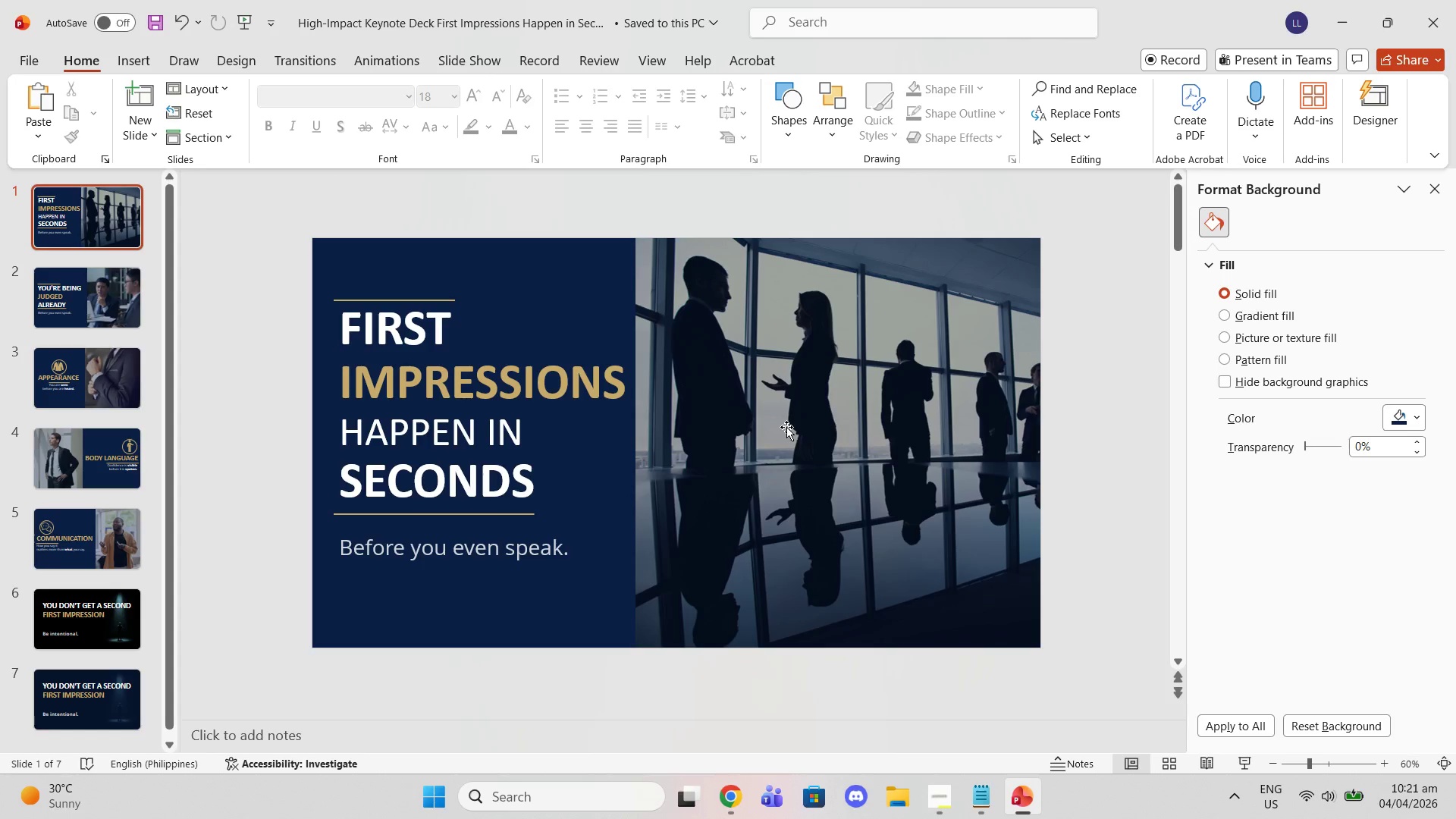 
key(ArrowDown)
 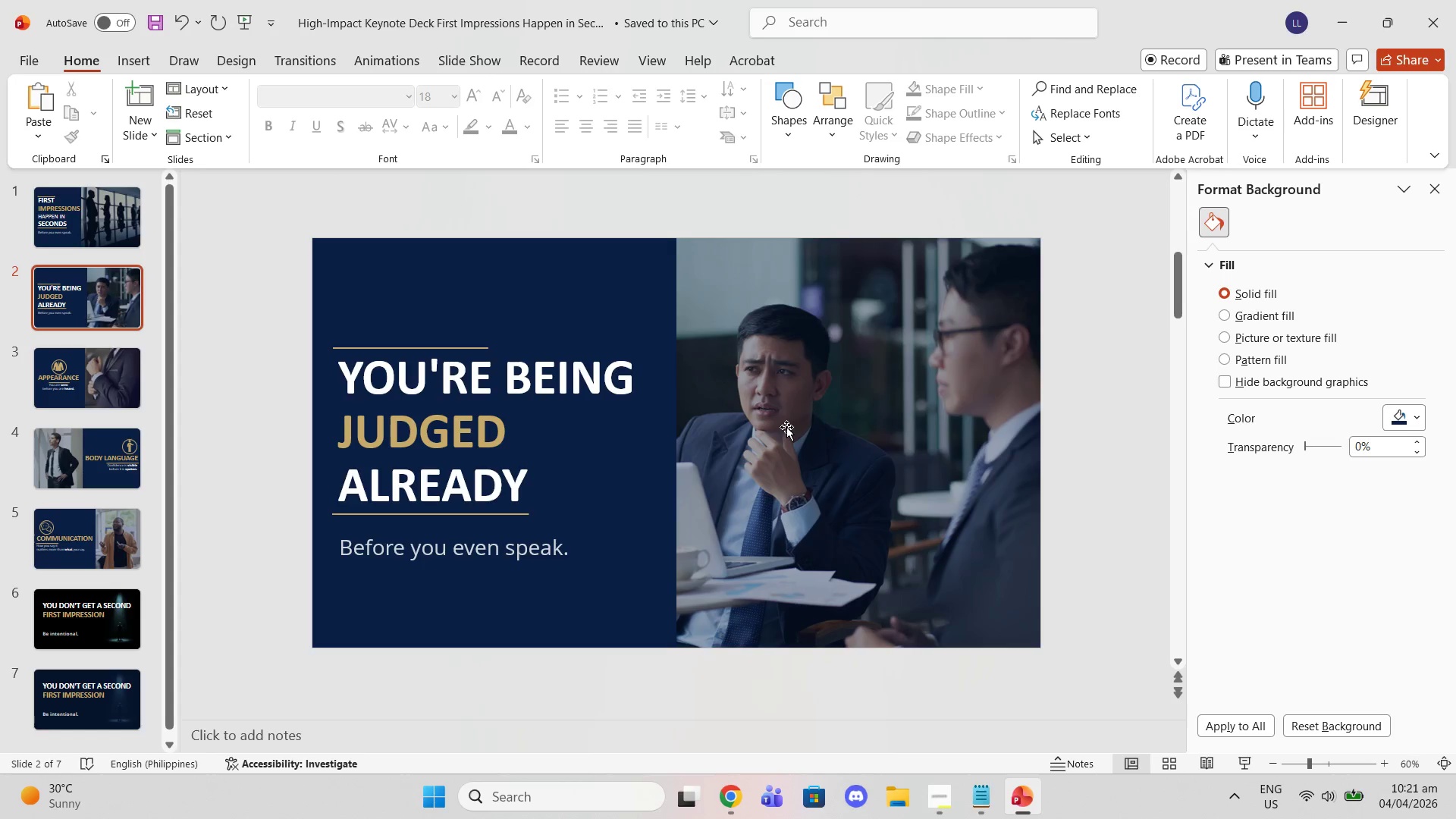 
key(ArrowDown)
 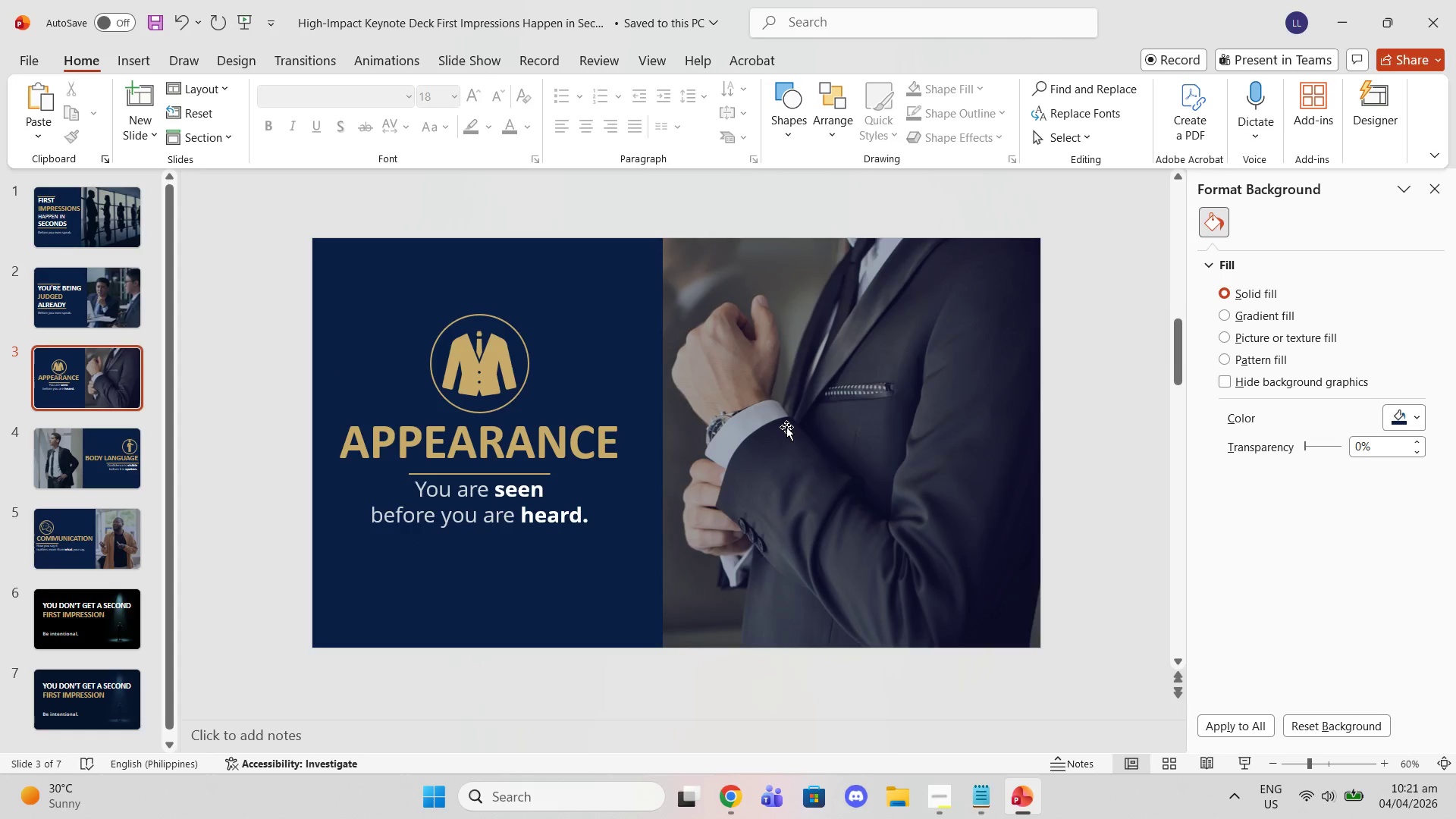 
key(ArrowDown)
 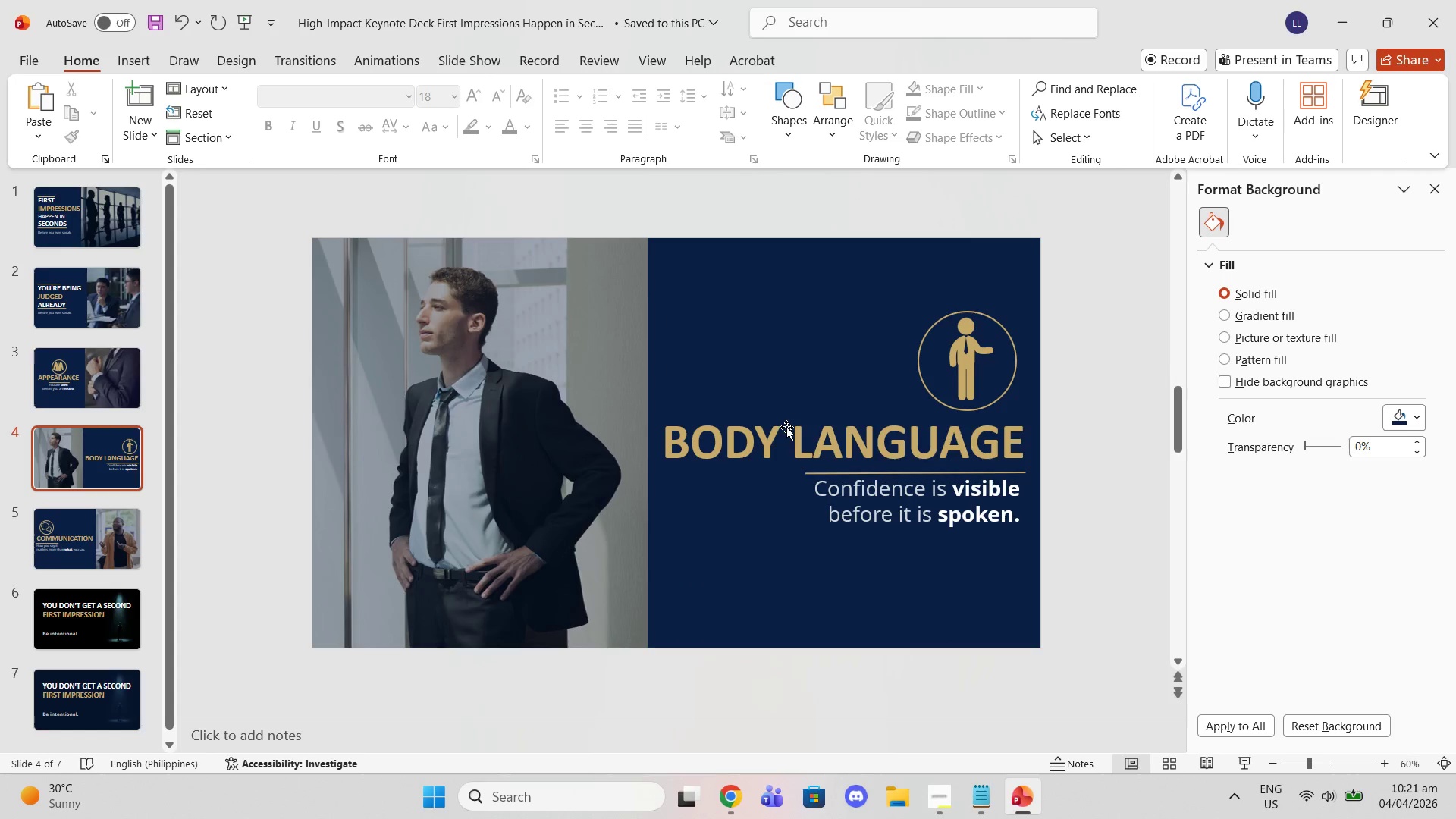 
key(ArrowDown)
 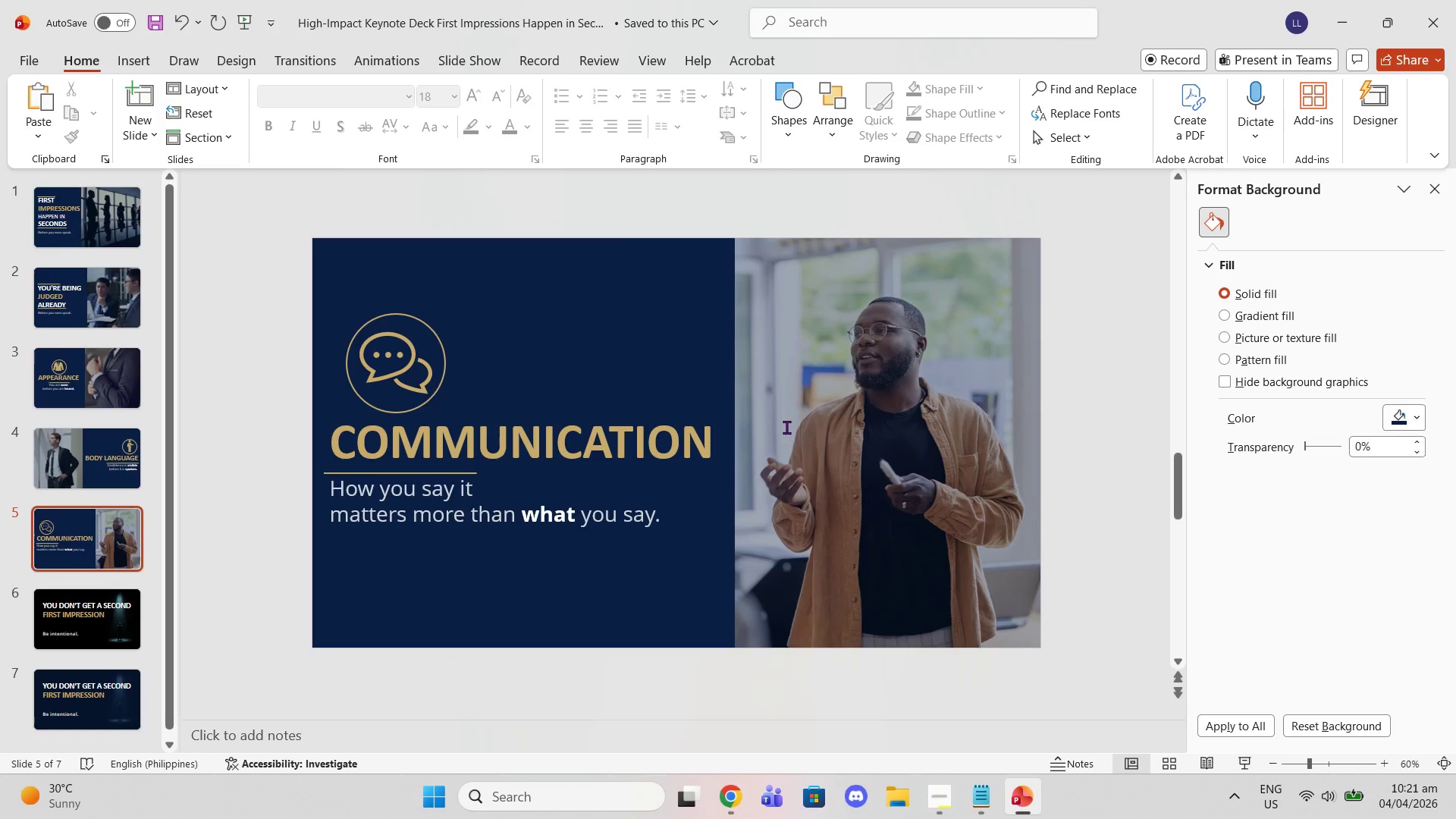 
key(ArrowDown)
 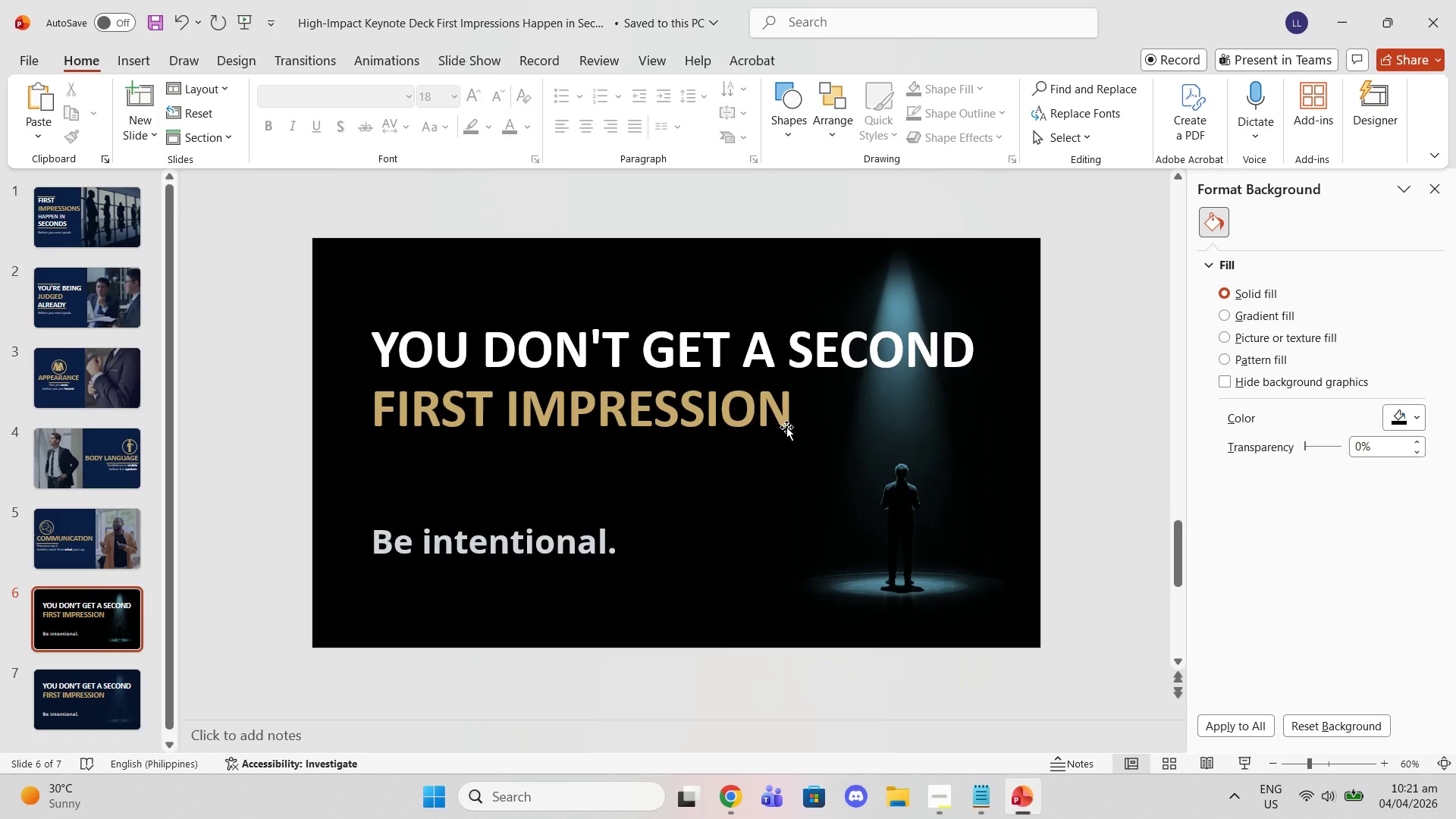 
key(ArrowDown)
 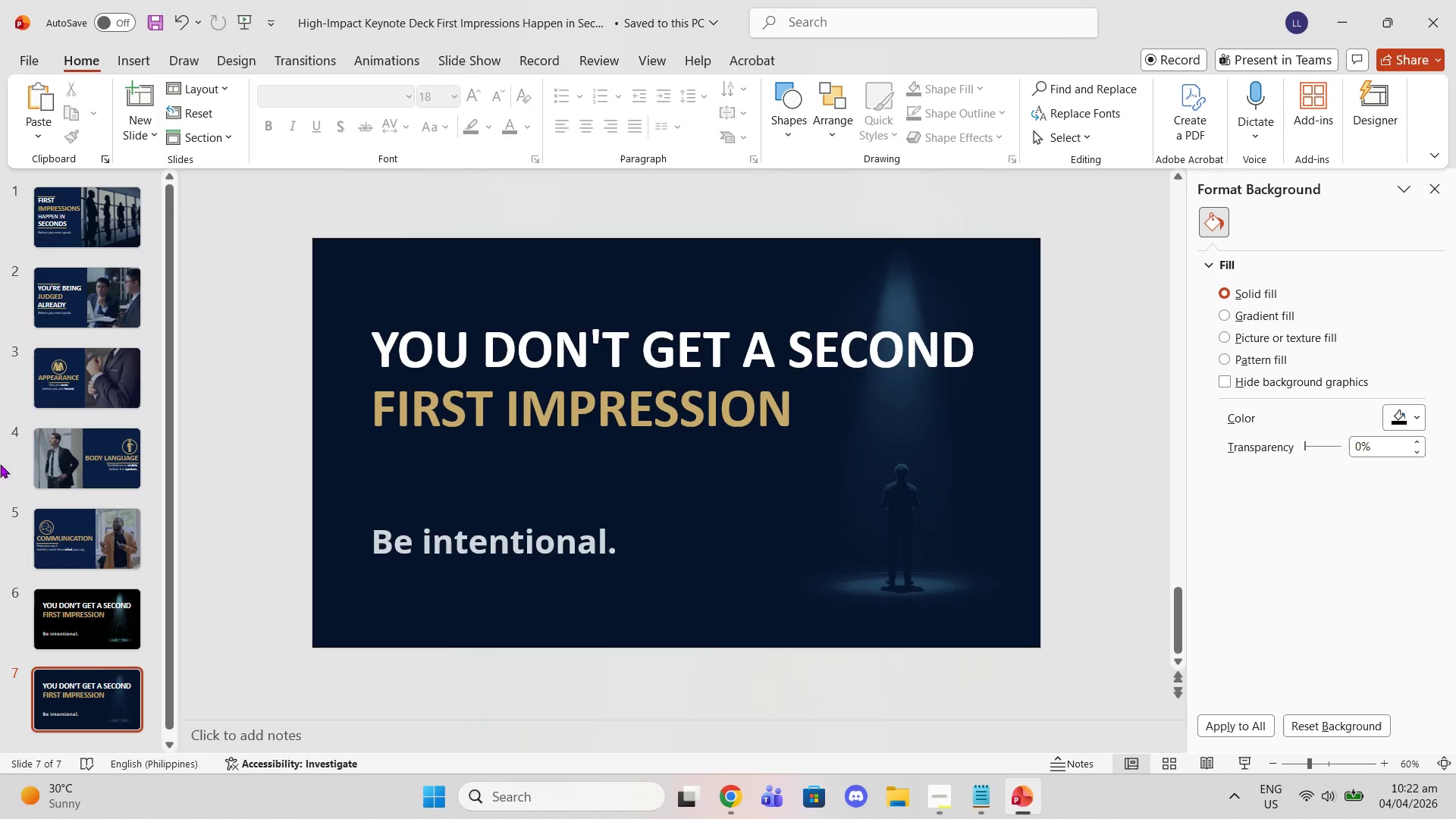 
left_click([114, 647])
 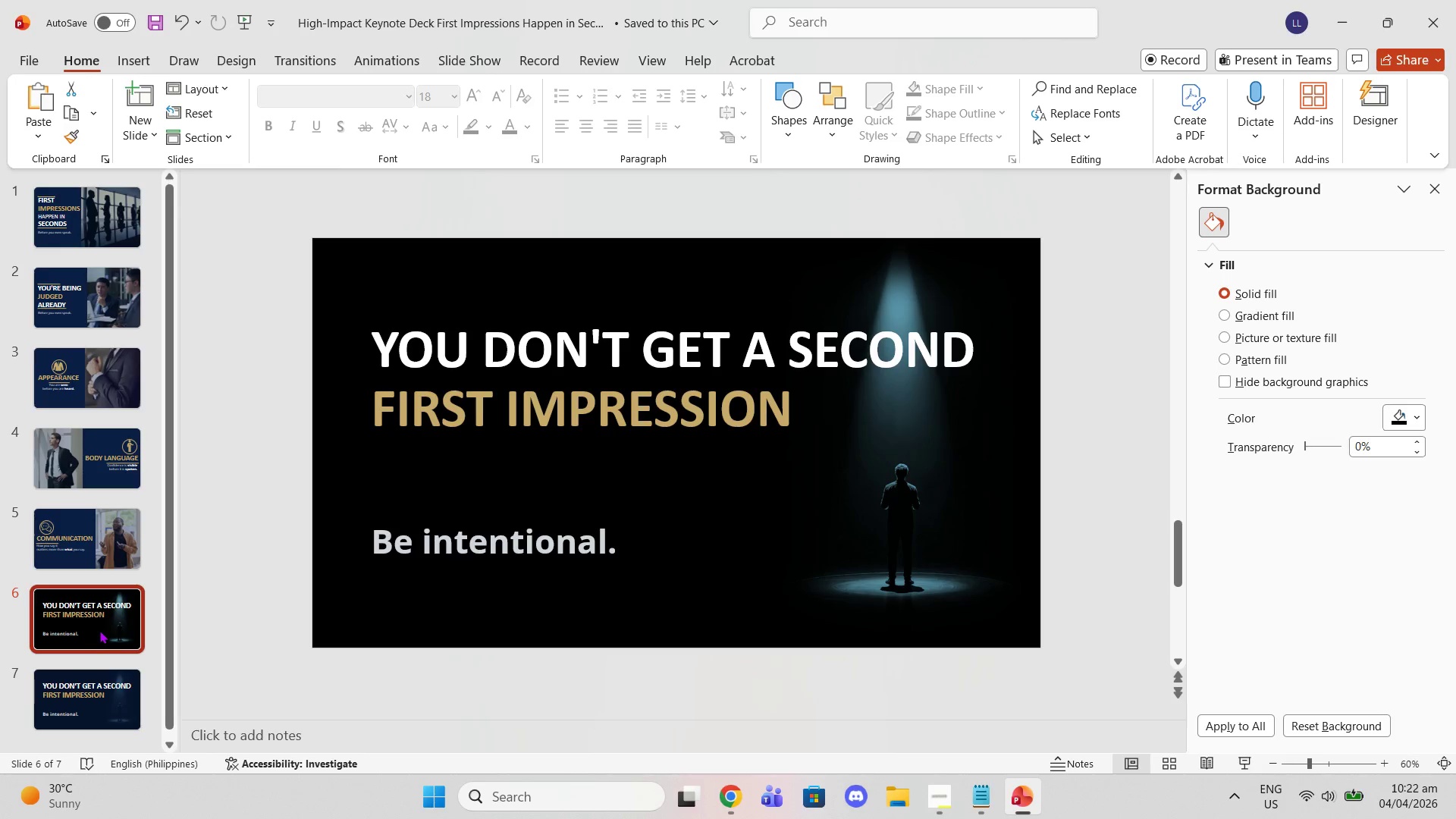 
key(Delete)
 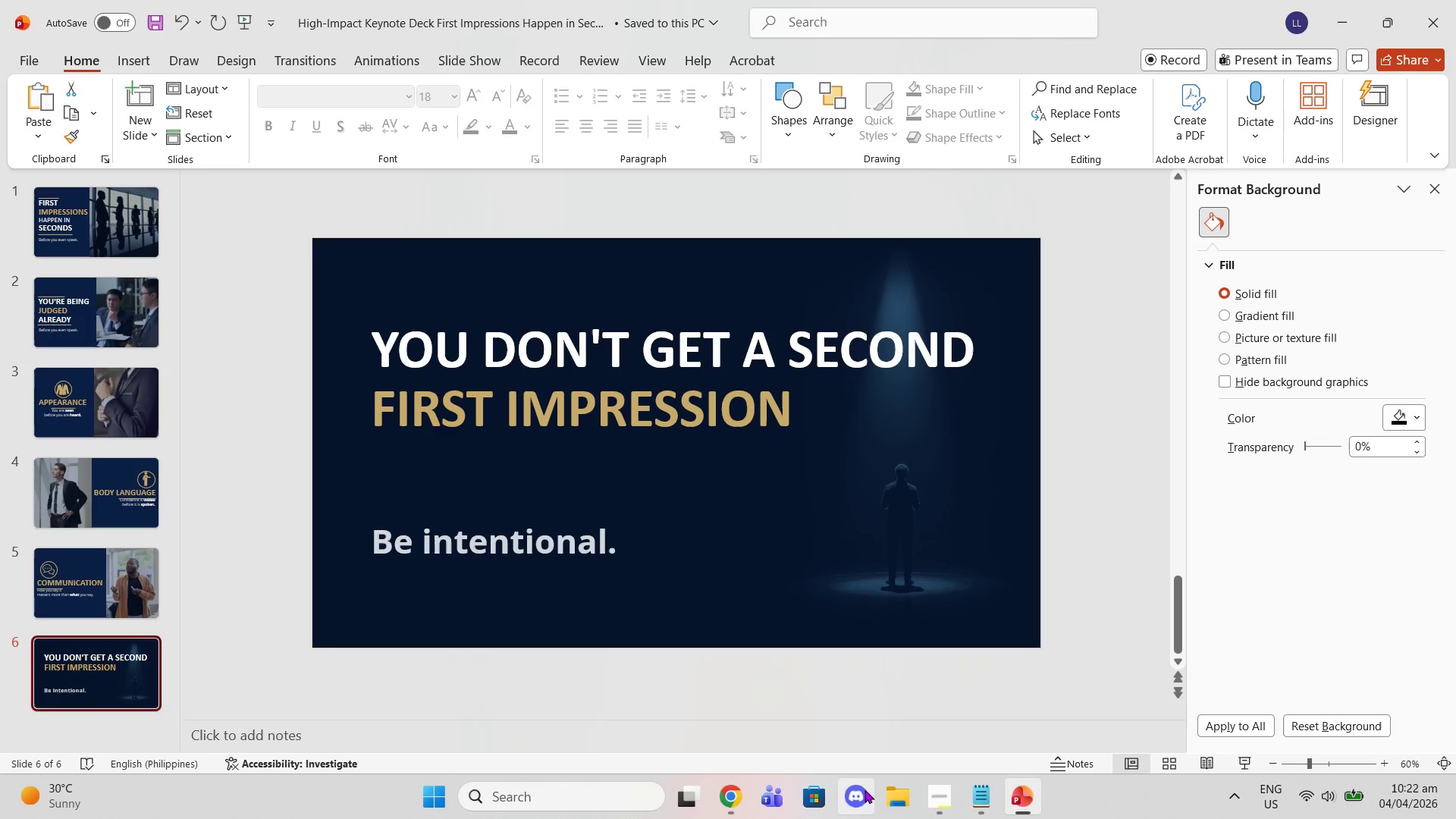 
left_click([925, 802])